 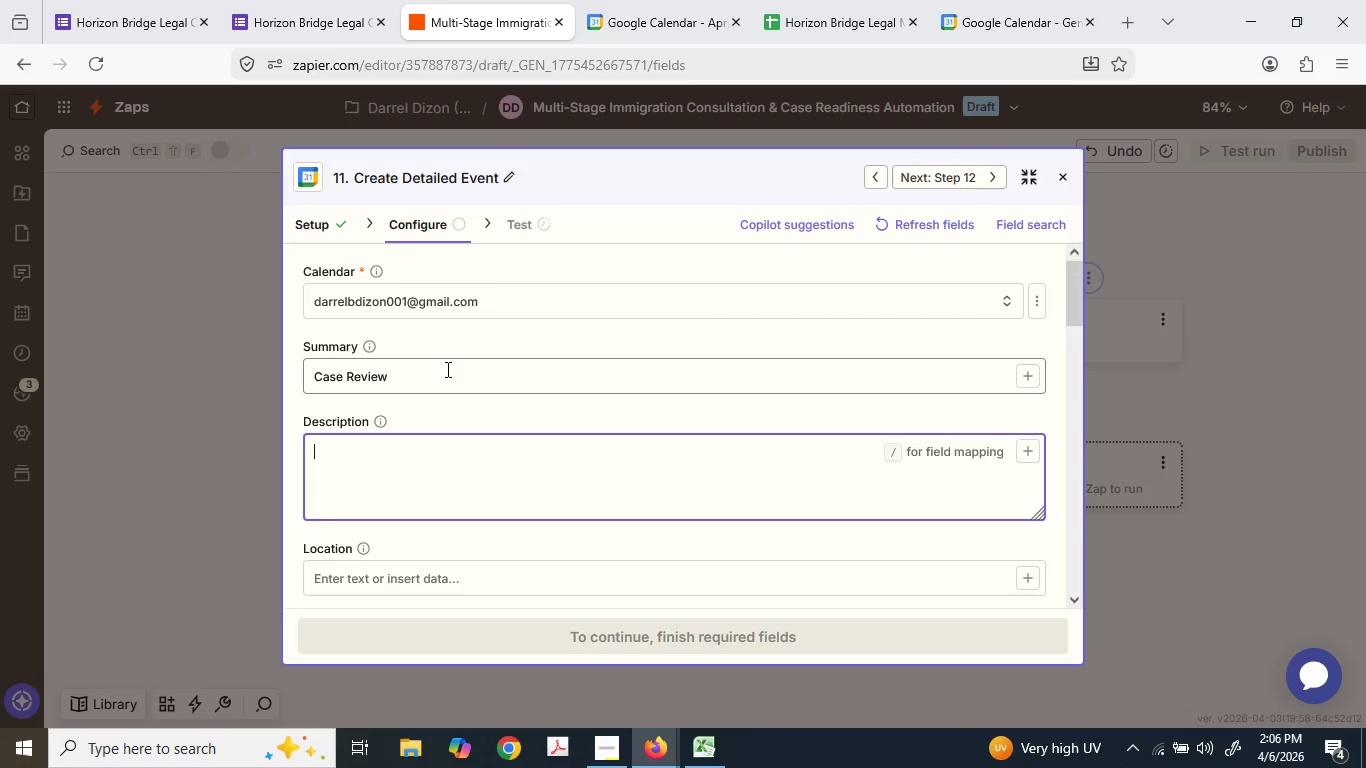 
key(Shift+ShiftLeft)
 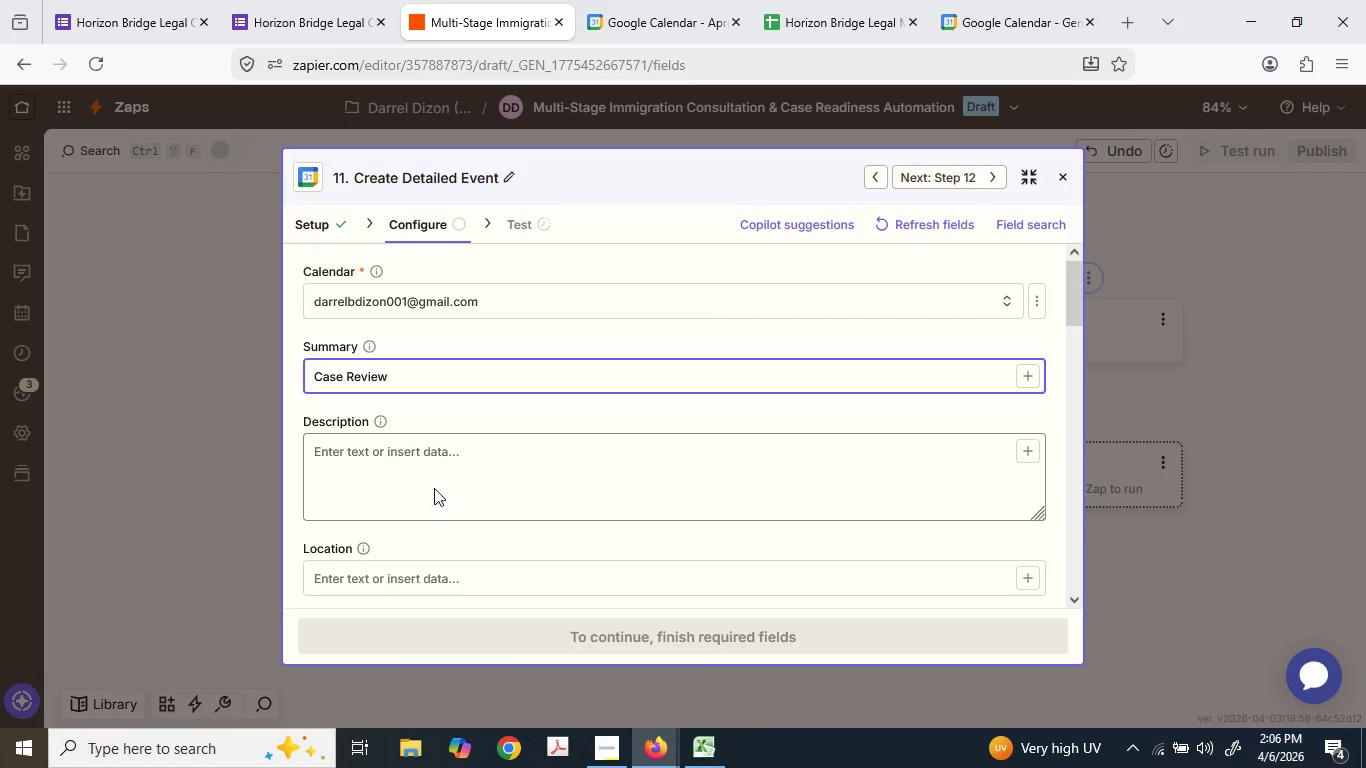 
key(Shift+Semicolon)
 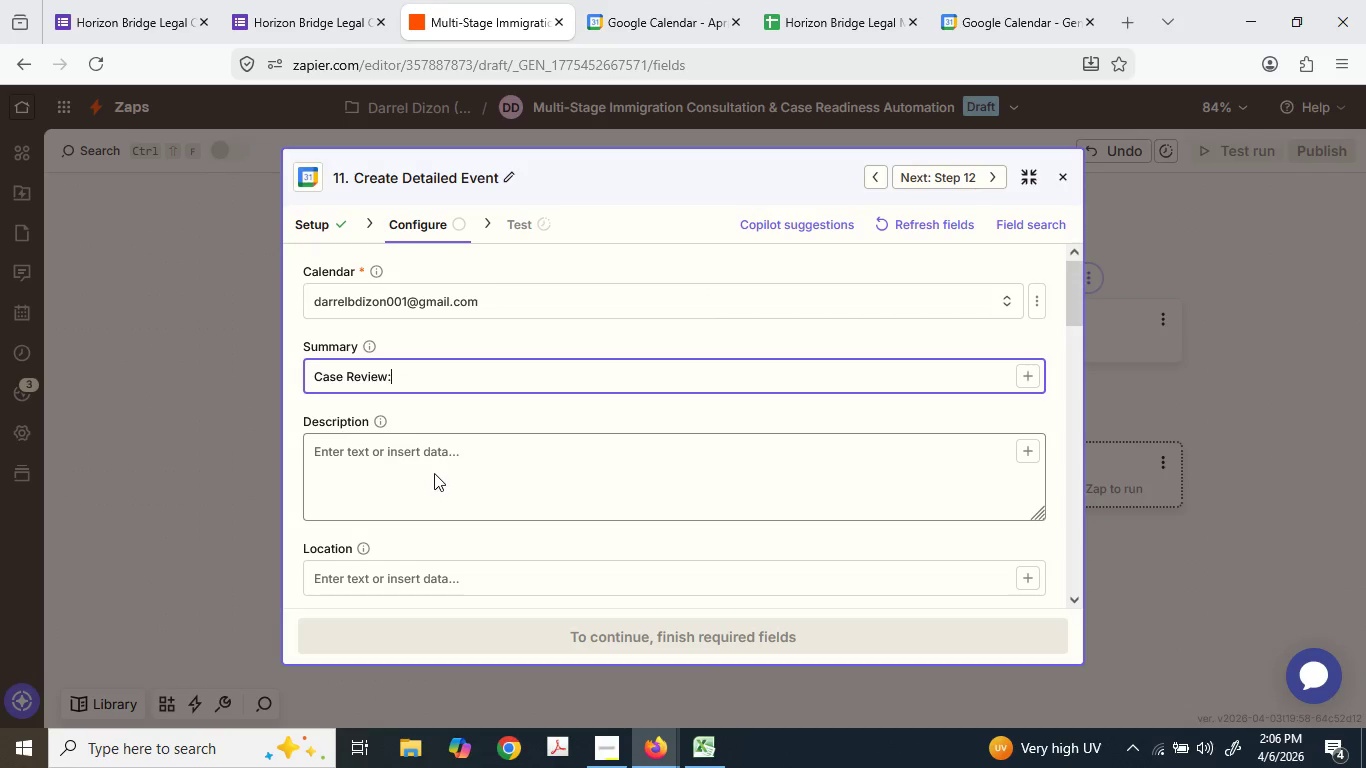 
key(Shift+Space)
 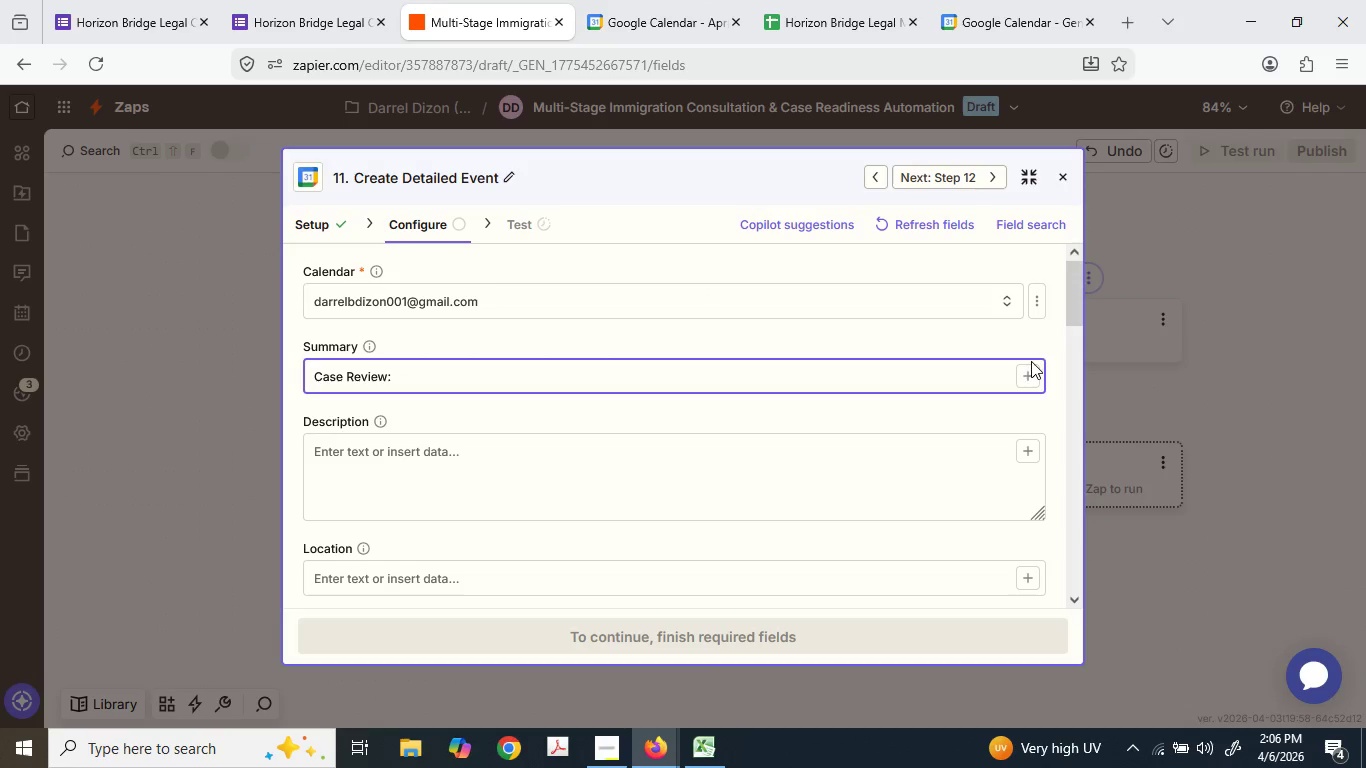 
double_click([1029, 369])
 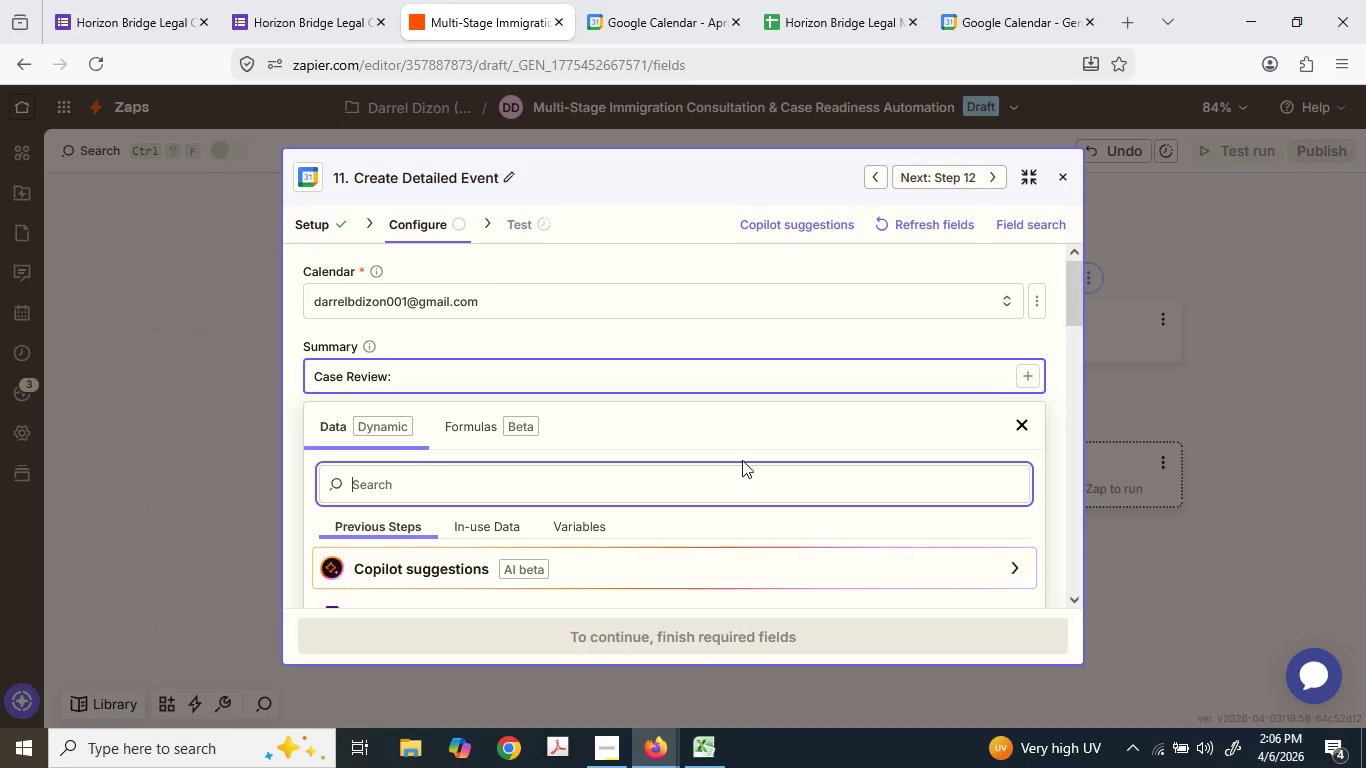 
scroll: coordinate [490, 503], scroll_direction: down, amount: 4.0
 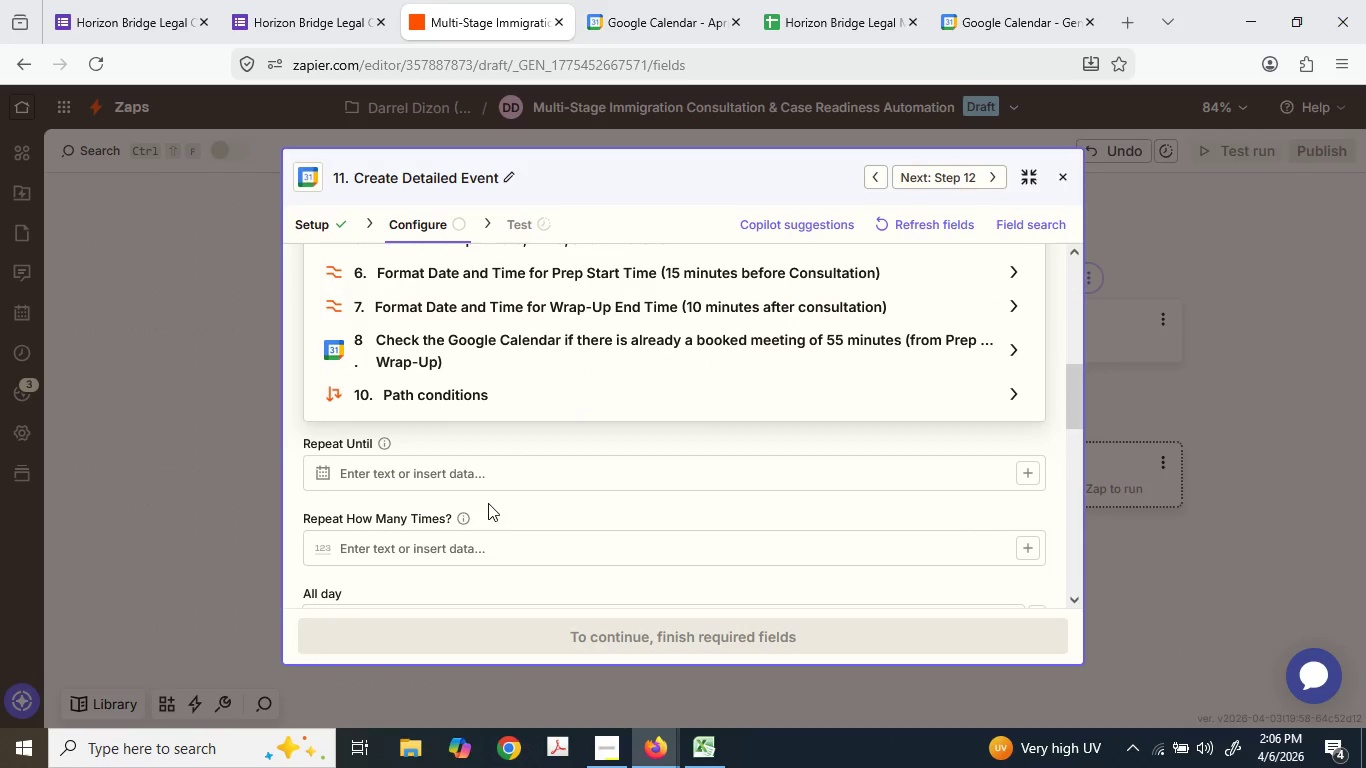 
scroll: coordinate [476, 468], scroll_direction: up, amount: 2.0
 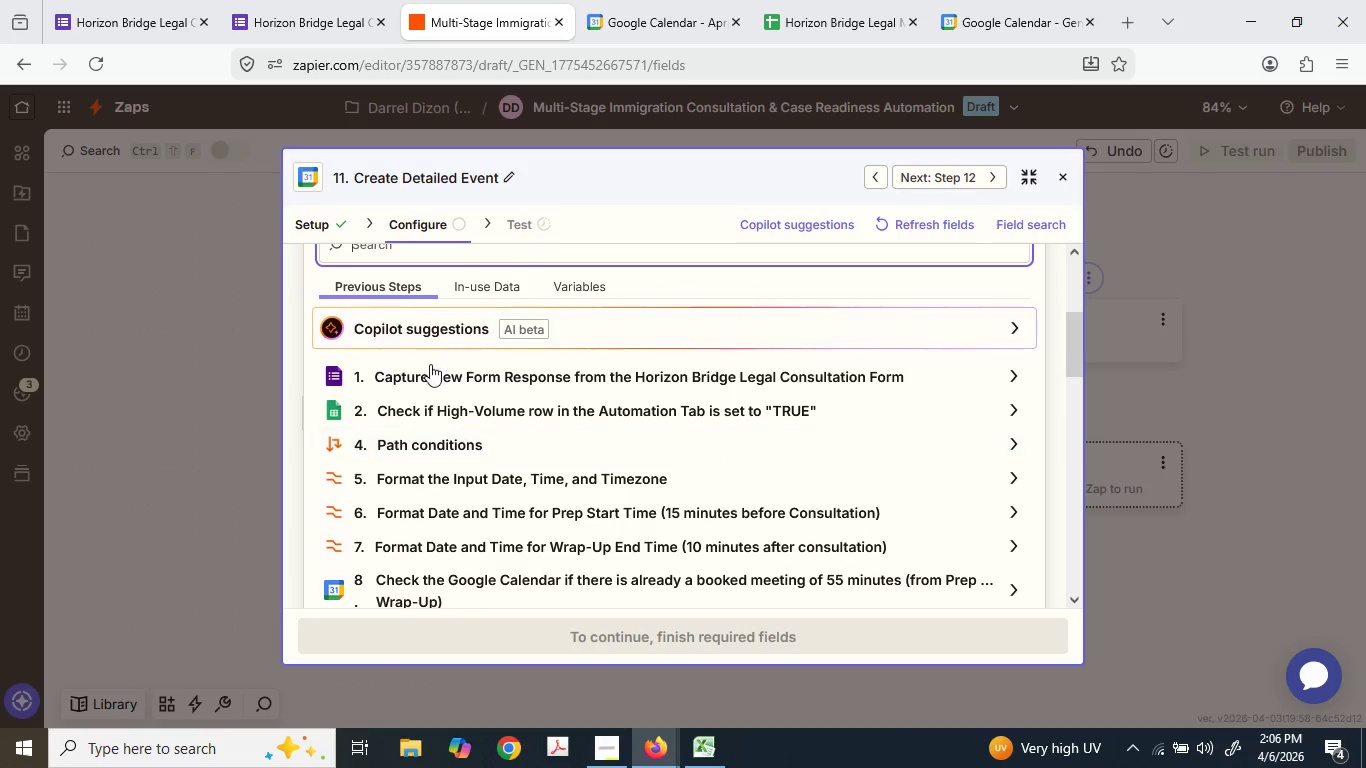 
left_click([429, 365])
 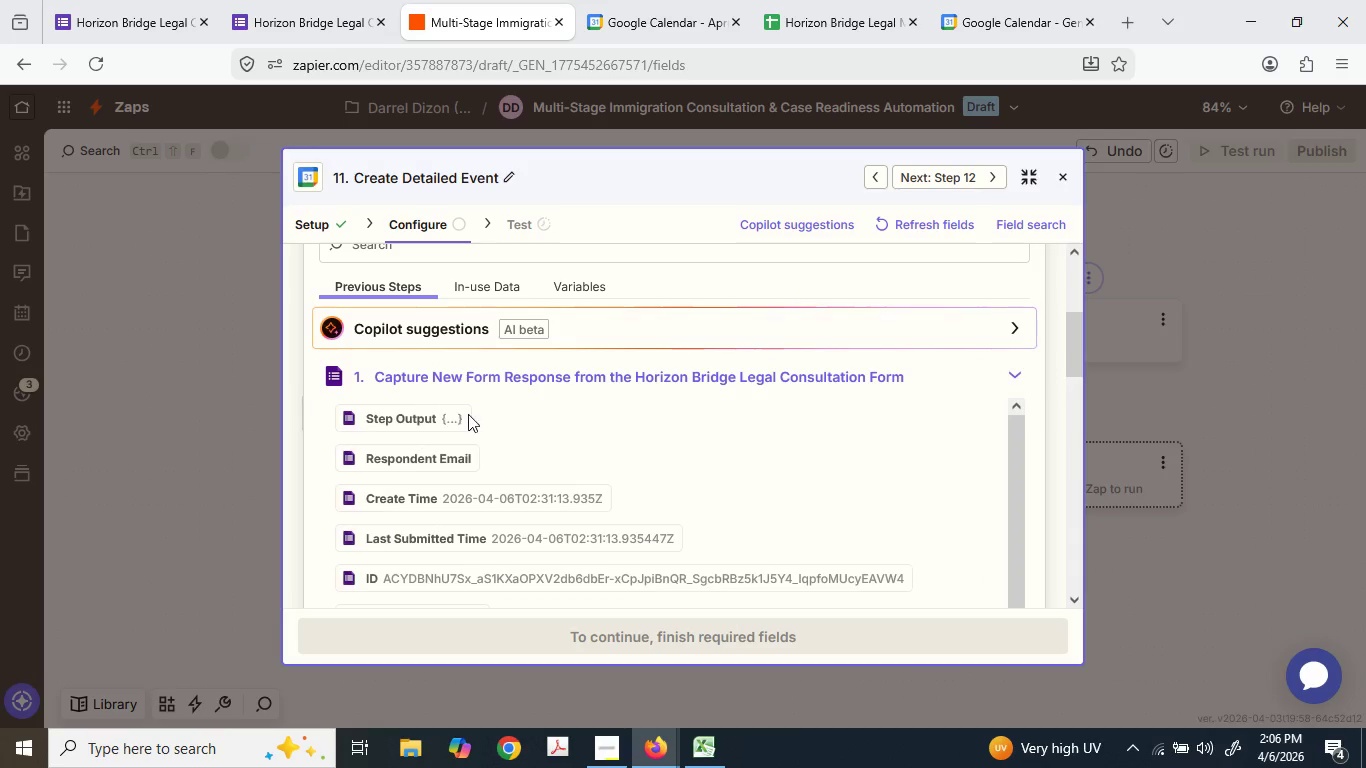 
scroll: coordinate [479, 430], scroll_direction: down, amount: 2.0
 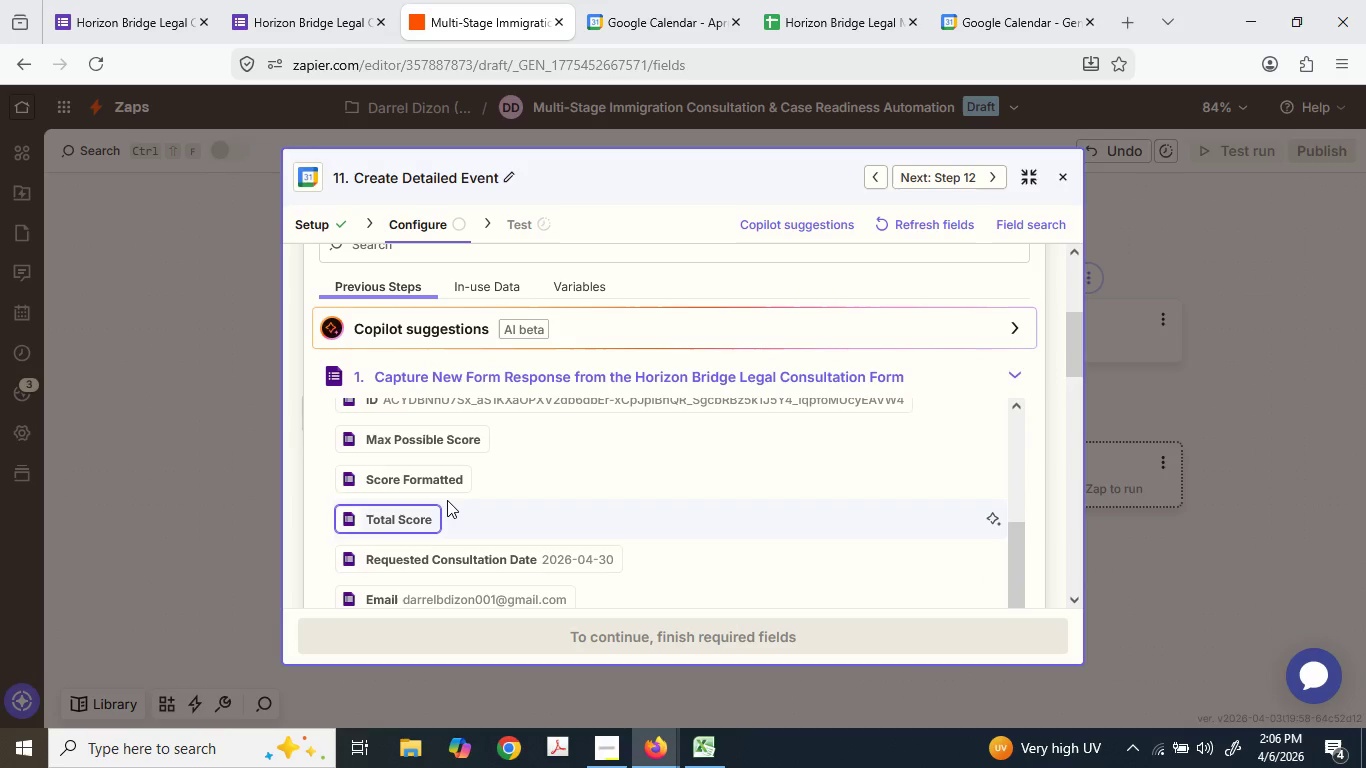 
scroll: coordinate [447, 499], scroll_direction: up, amount: 2.0
 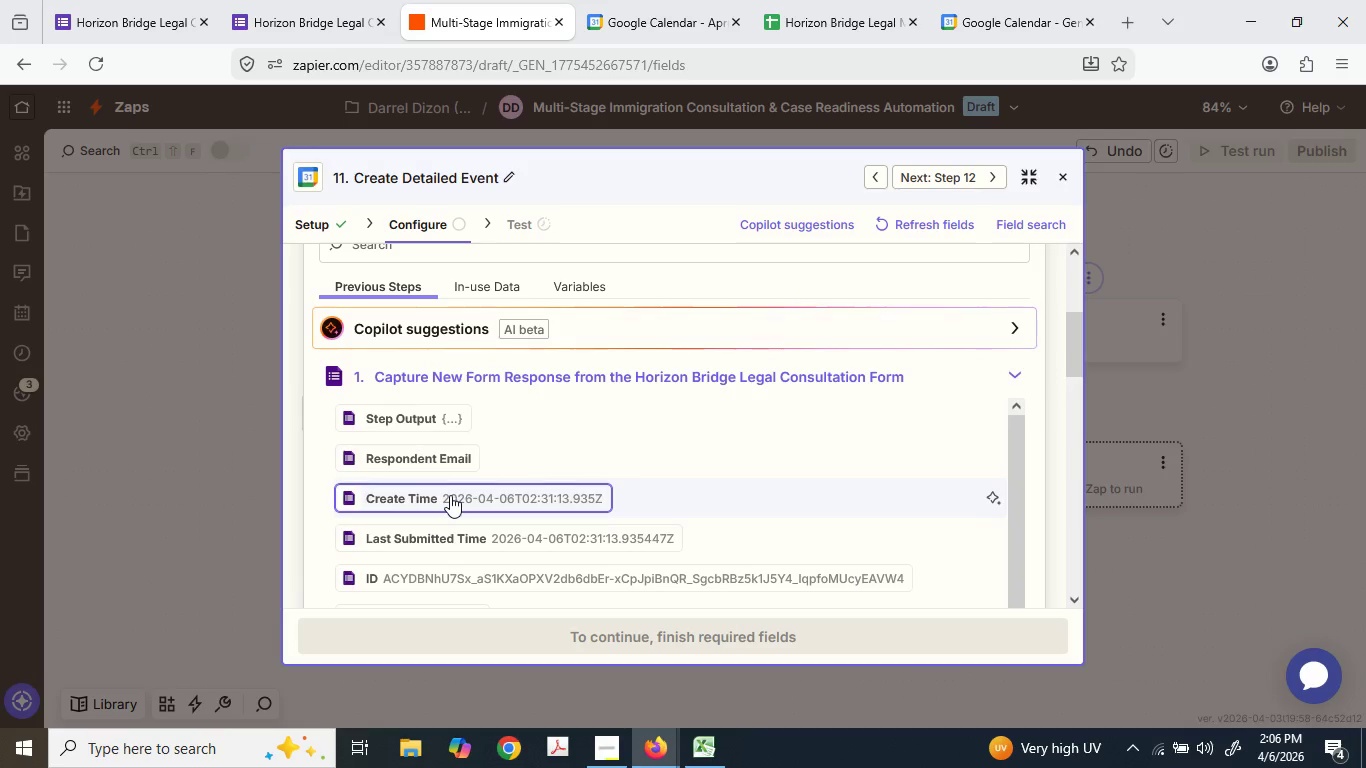 
scroll: coordinate [475, 490], scroll_direction: down, amount: 9.0
 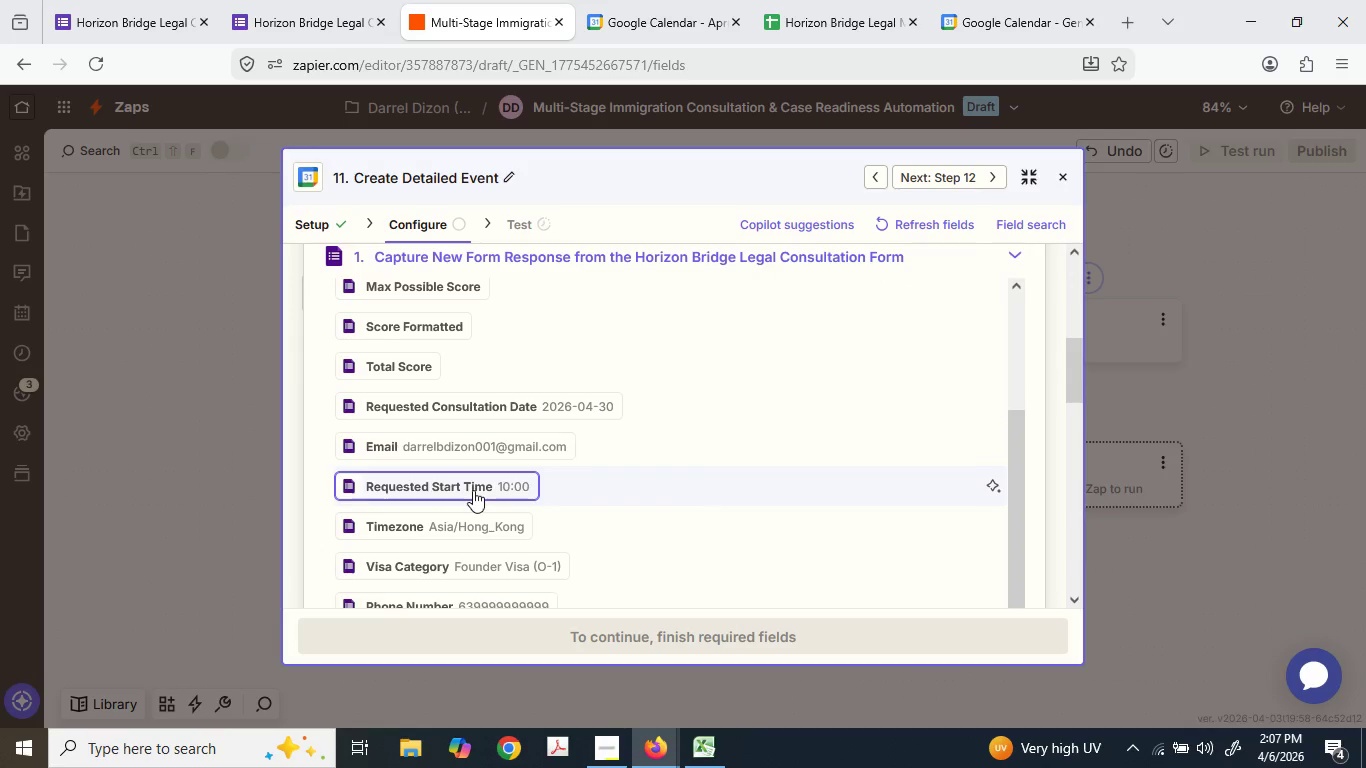 
scroll: coordinate [480, 293], scroll_direction: up, amount: 2.0
 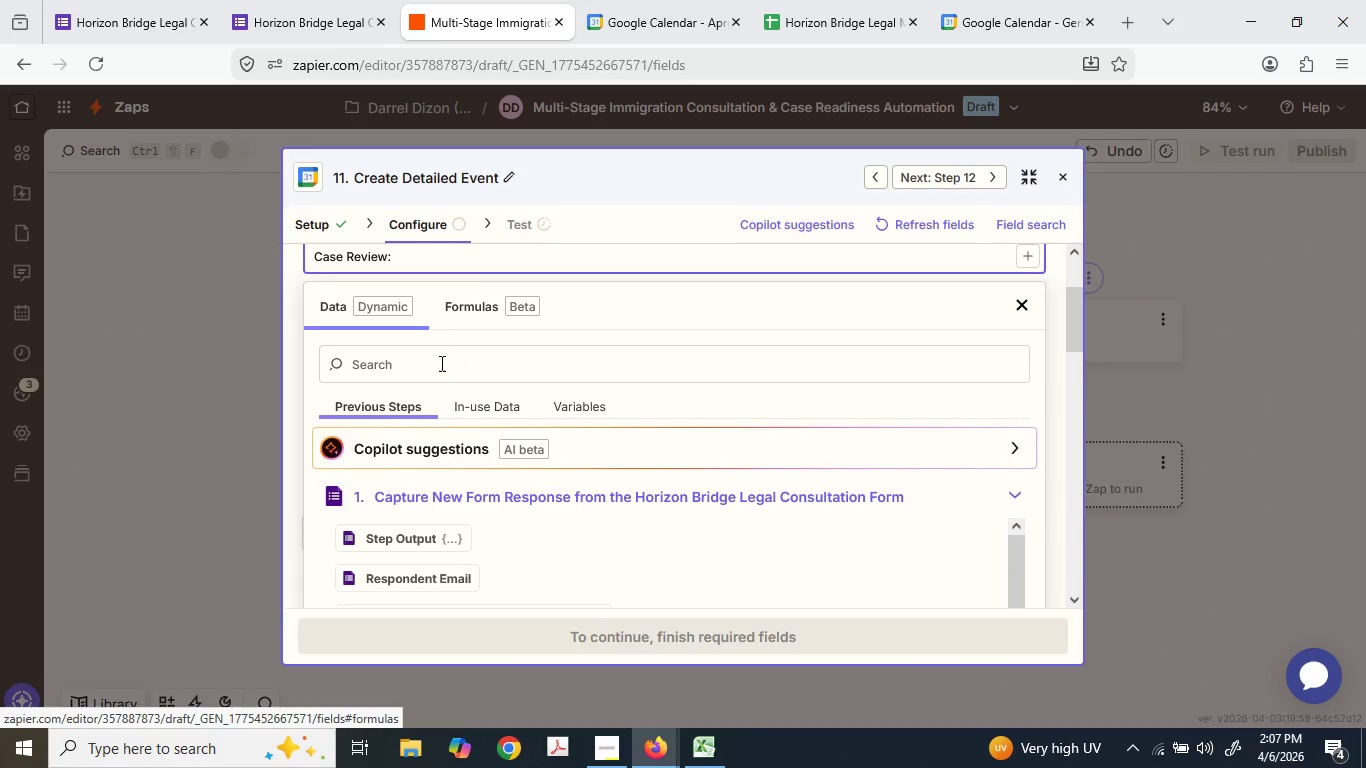 
left_click([438, 364])
 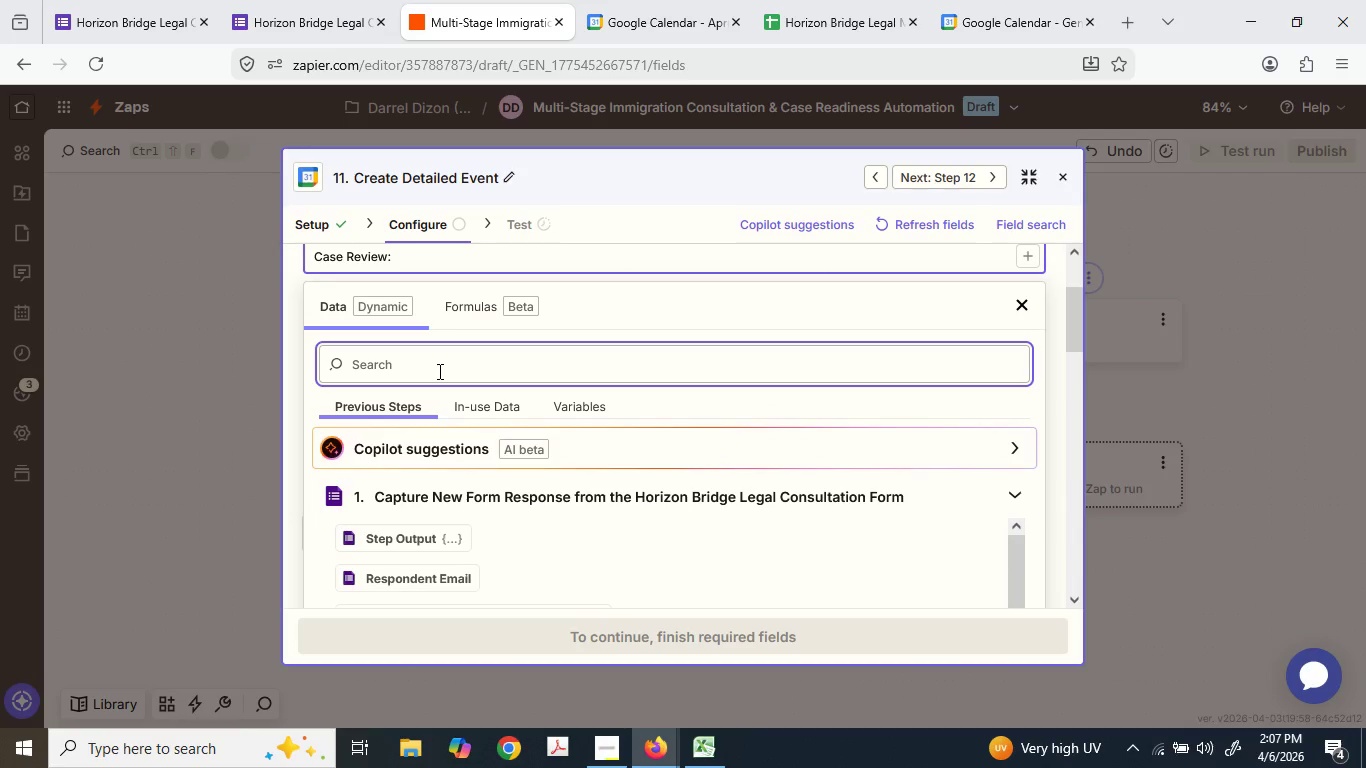 
type(name)
 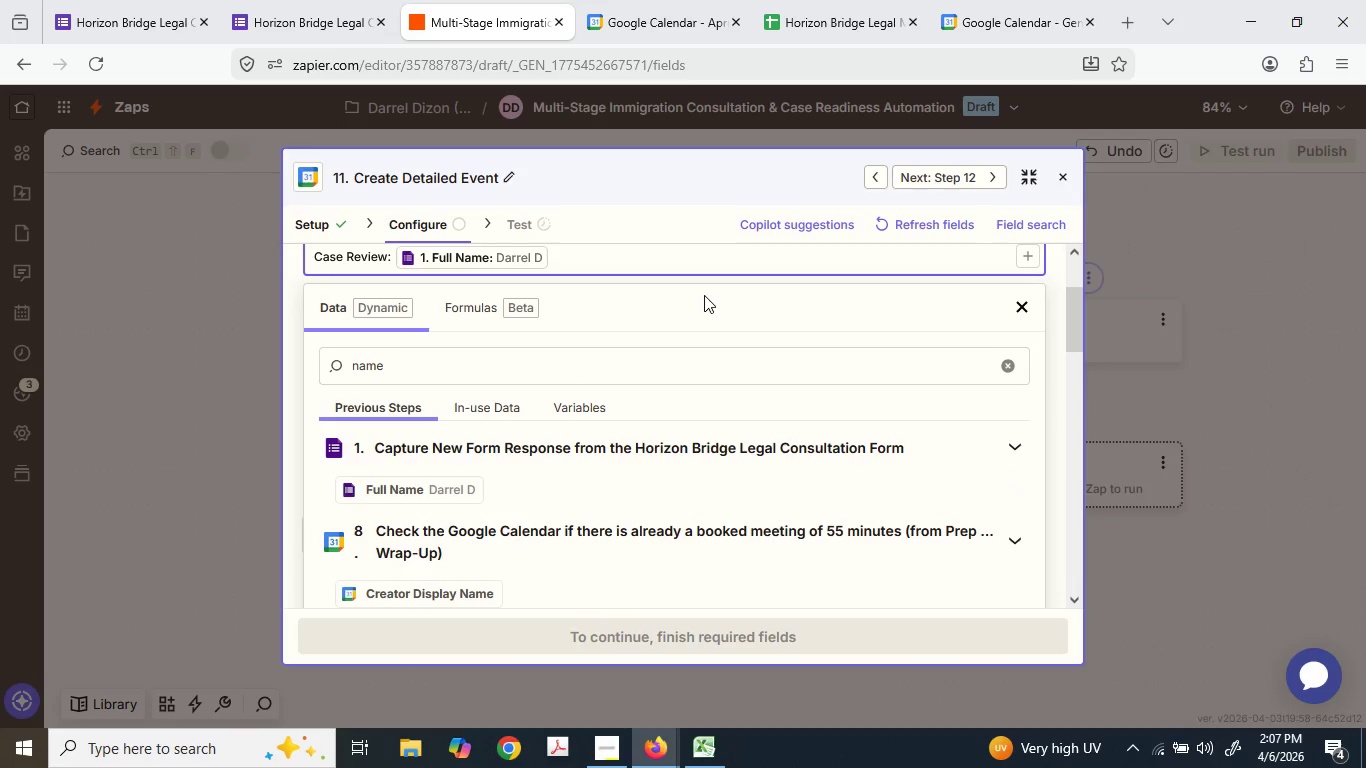 
wait(5.16)
 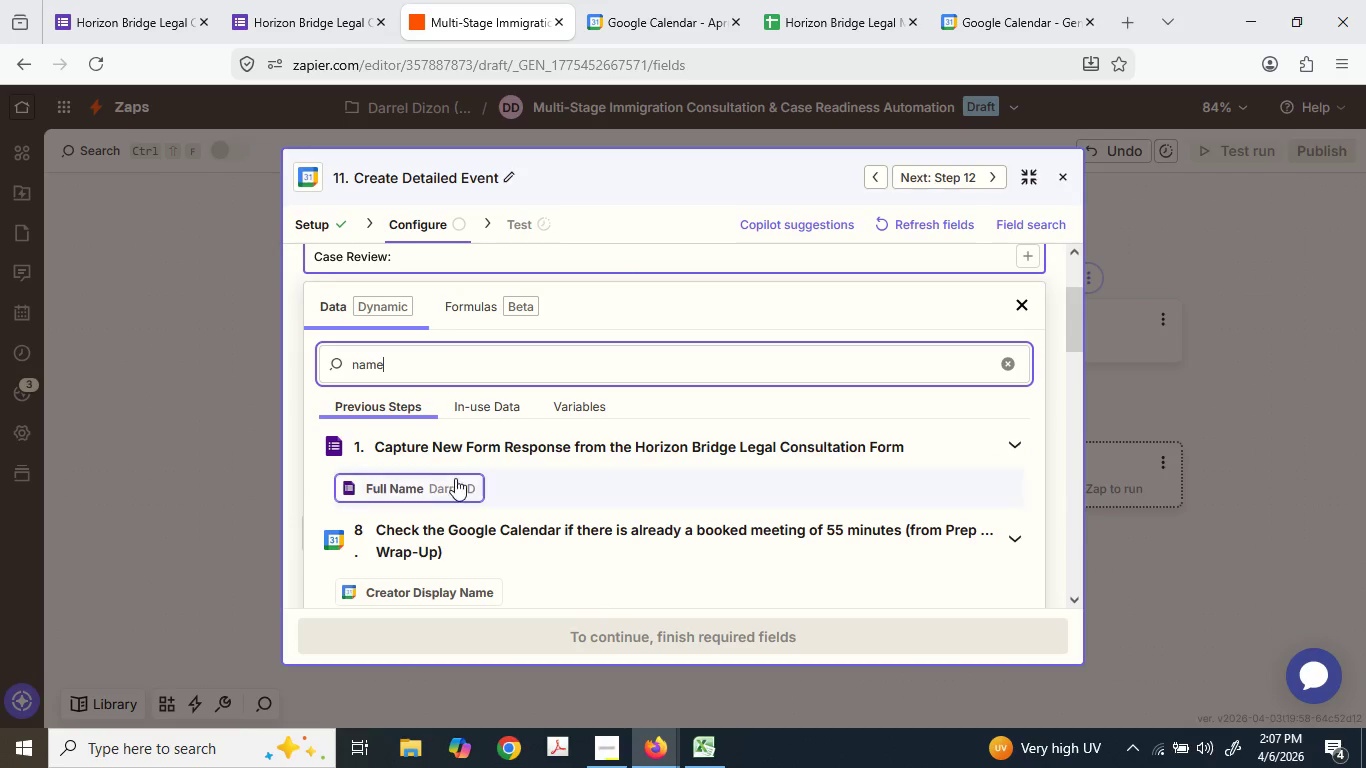 
key(Space)
 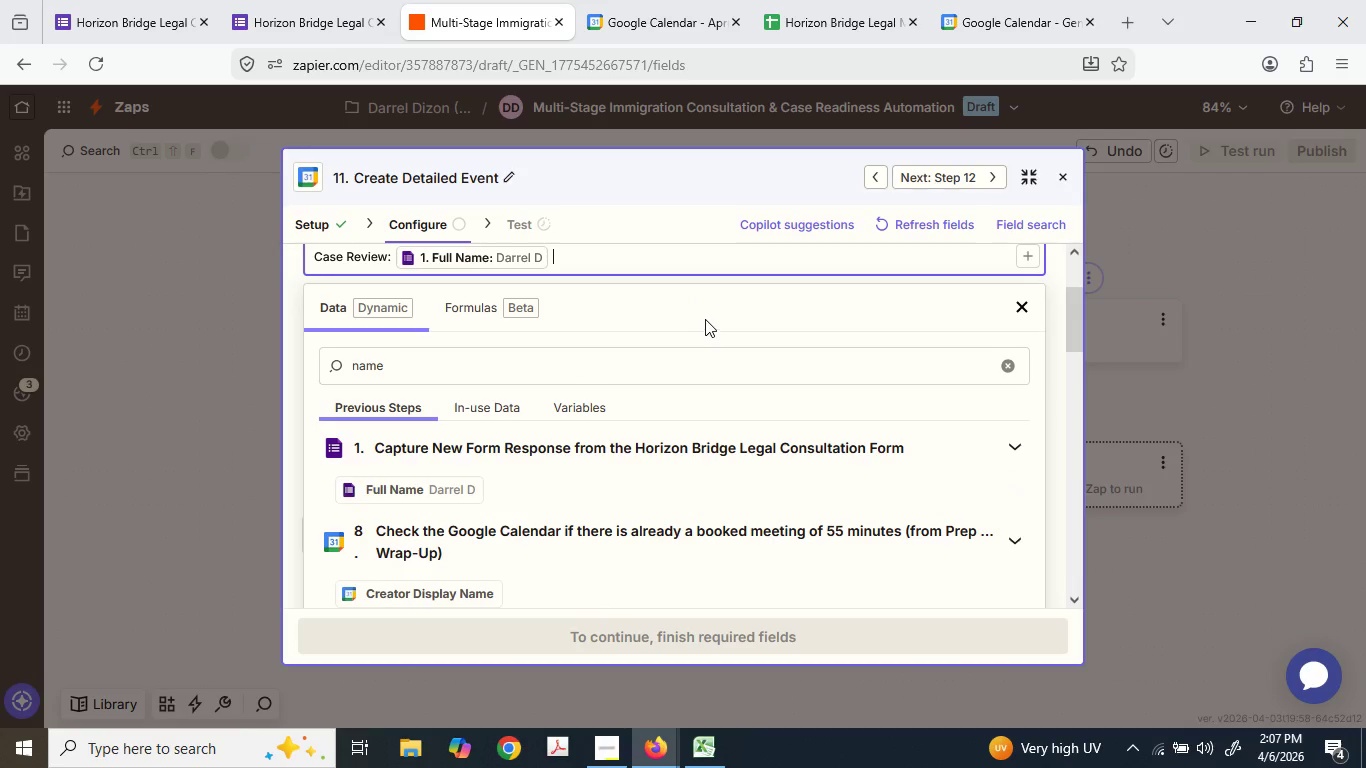 
key(Shift+BracketRight)
 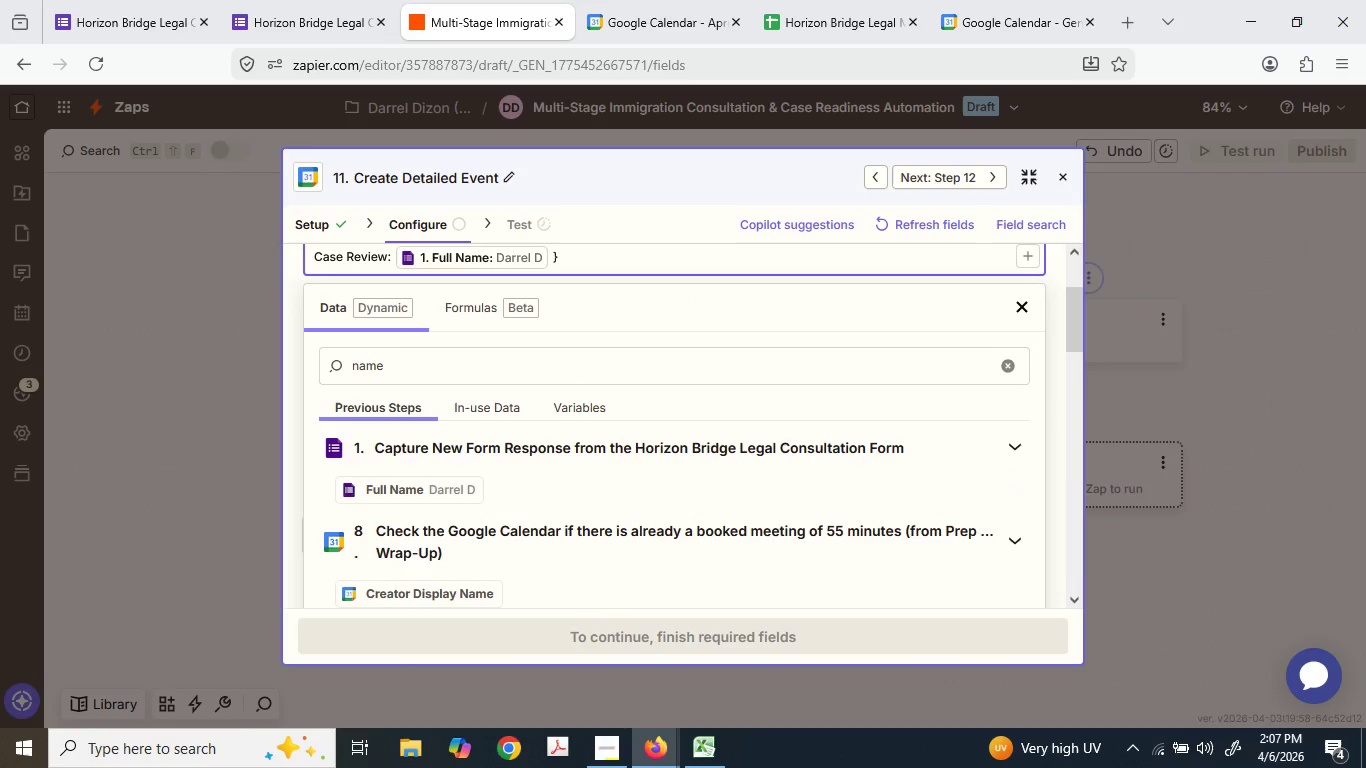 
key(Backspace)
 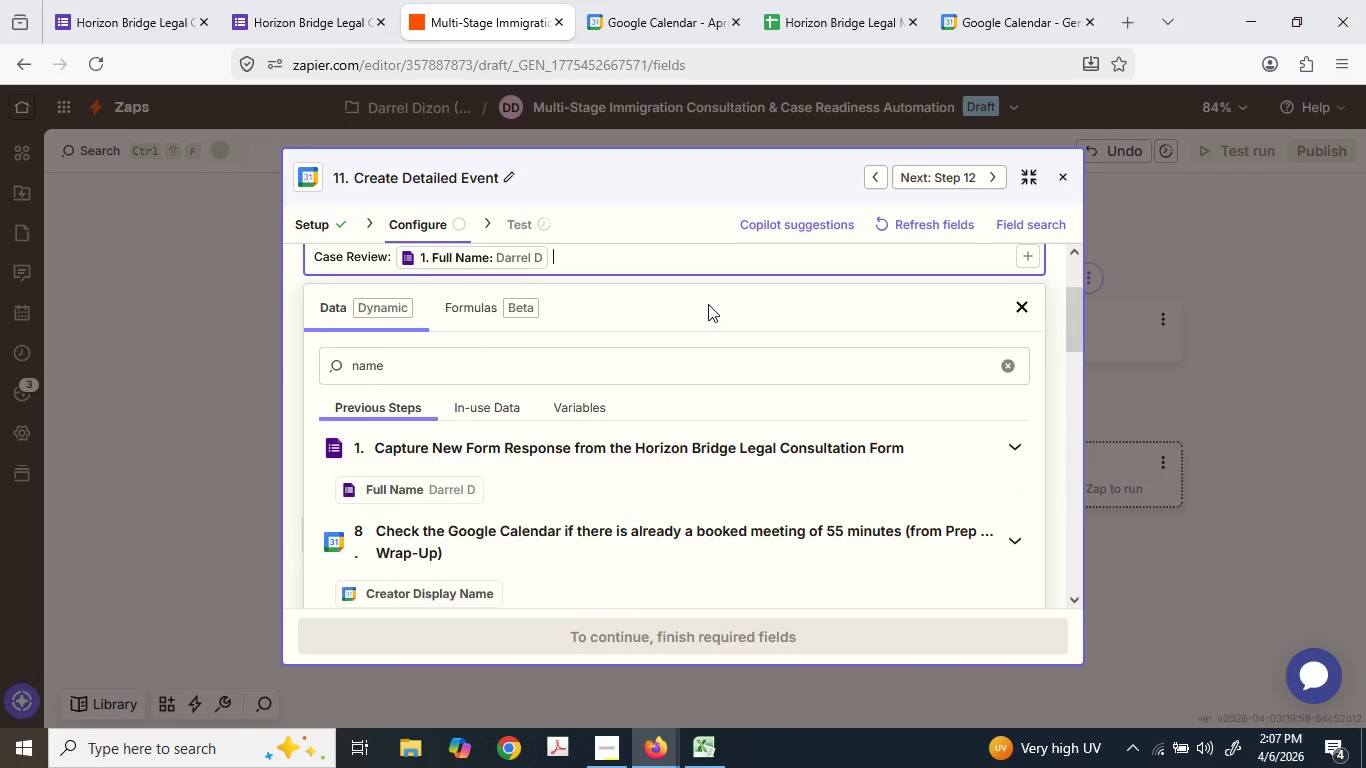 
key(Shift+Enter)
 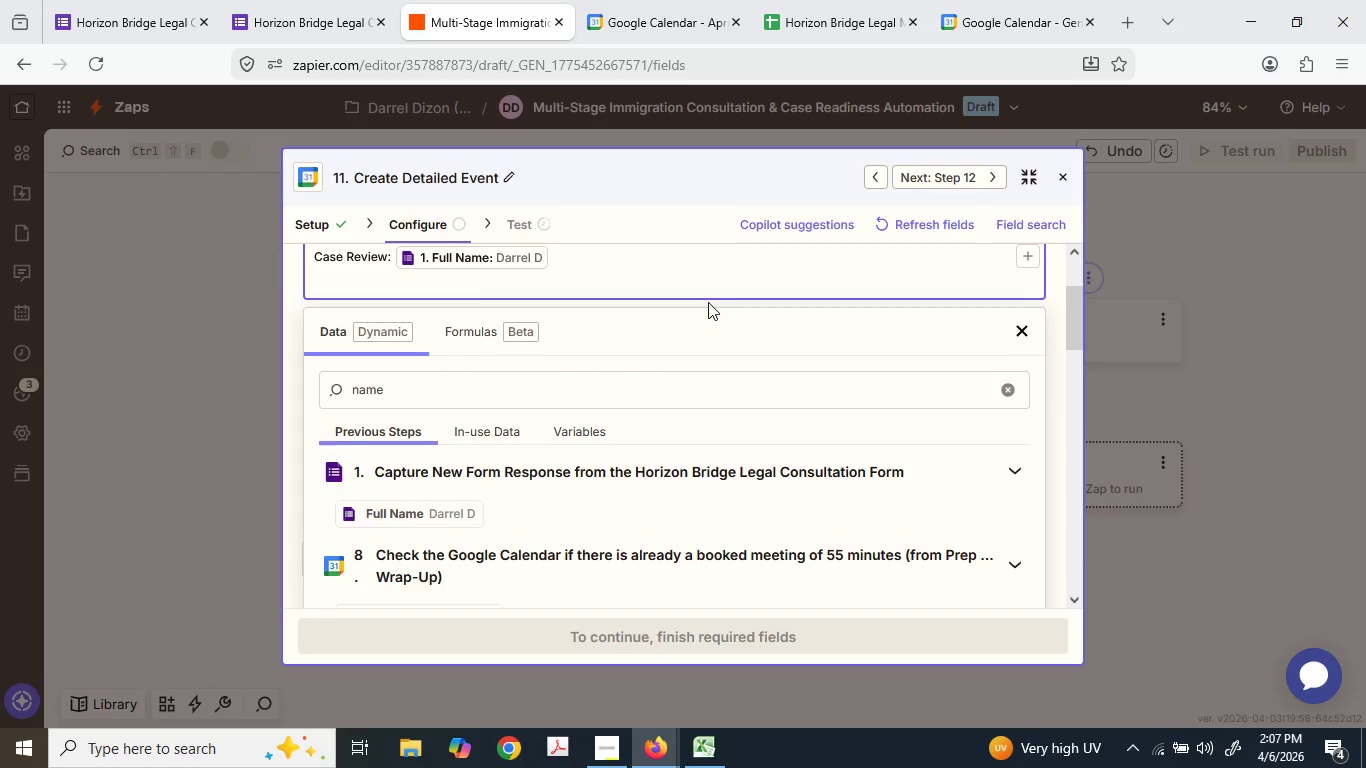 
key(Backspace)
 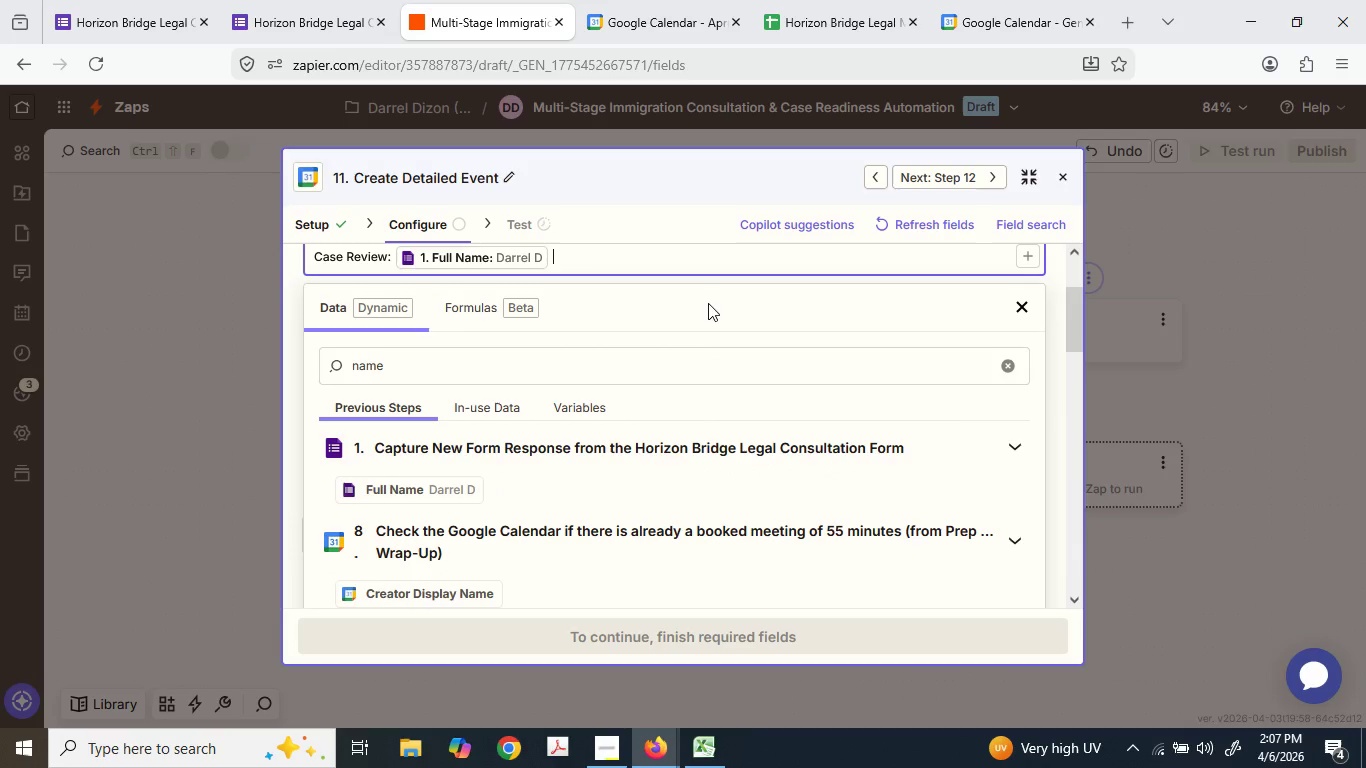 
hold_key(key=ShiftLeft, duration=1.5)
 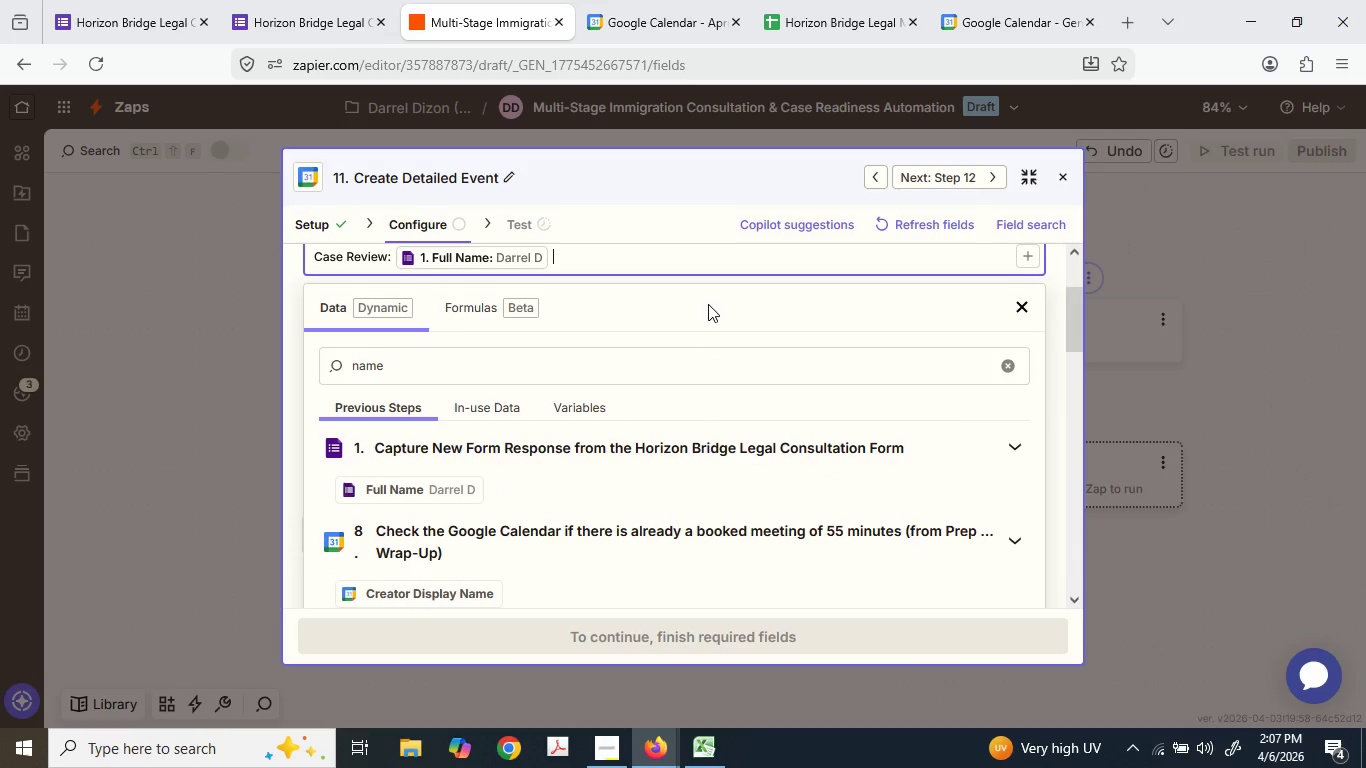 
key(Shift+Backslash)
 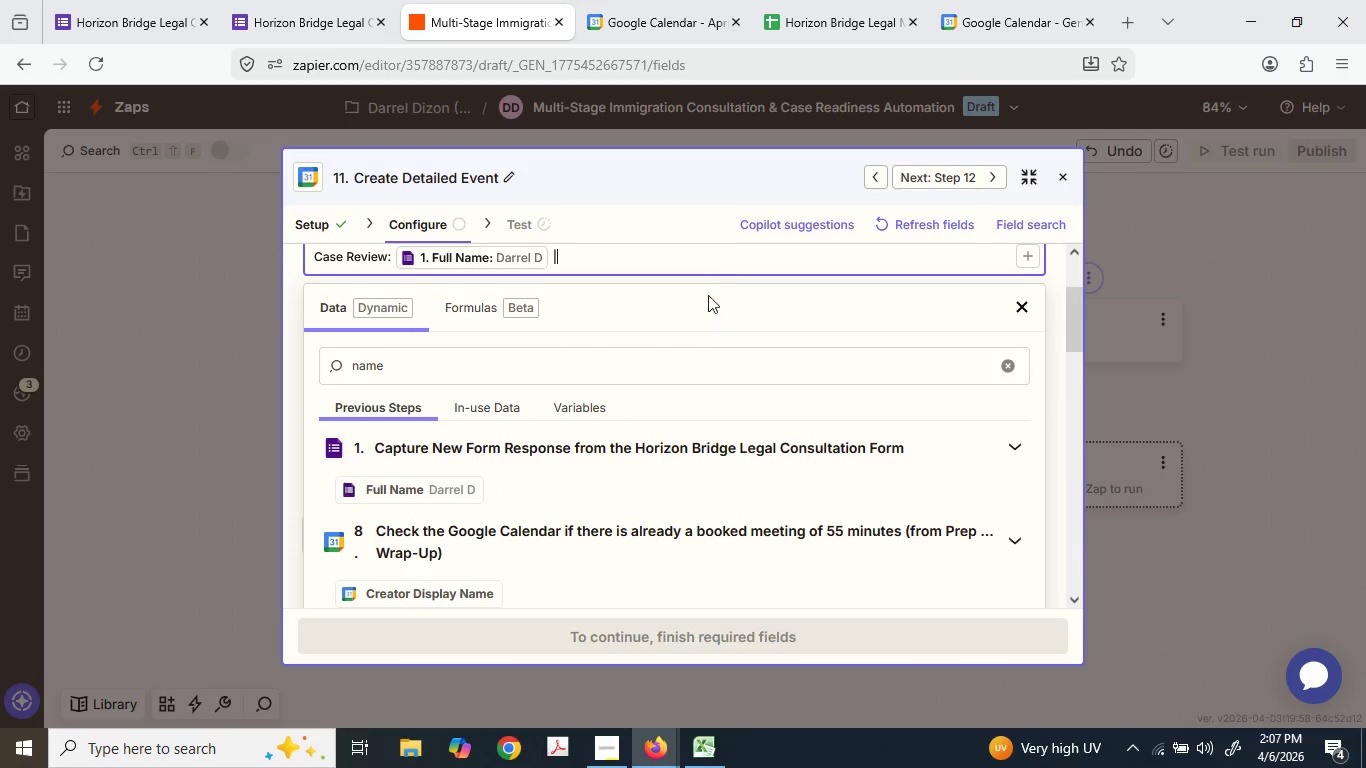 
key(Space)
 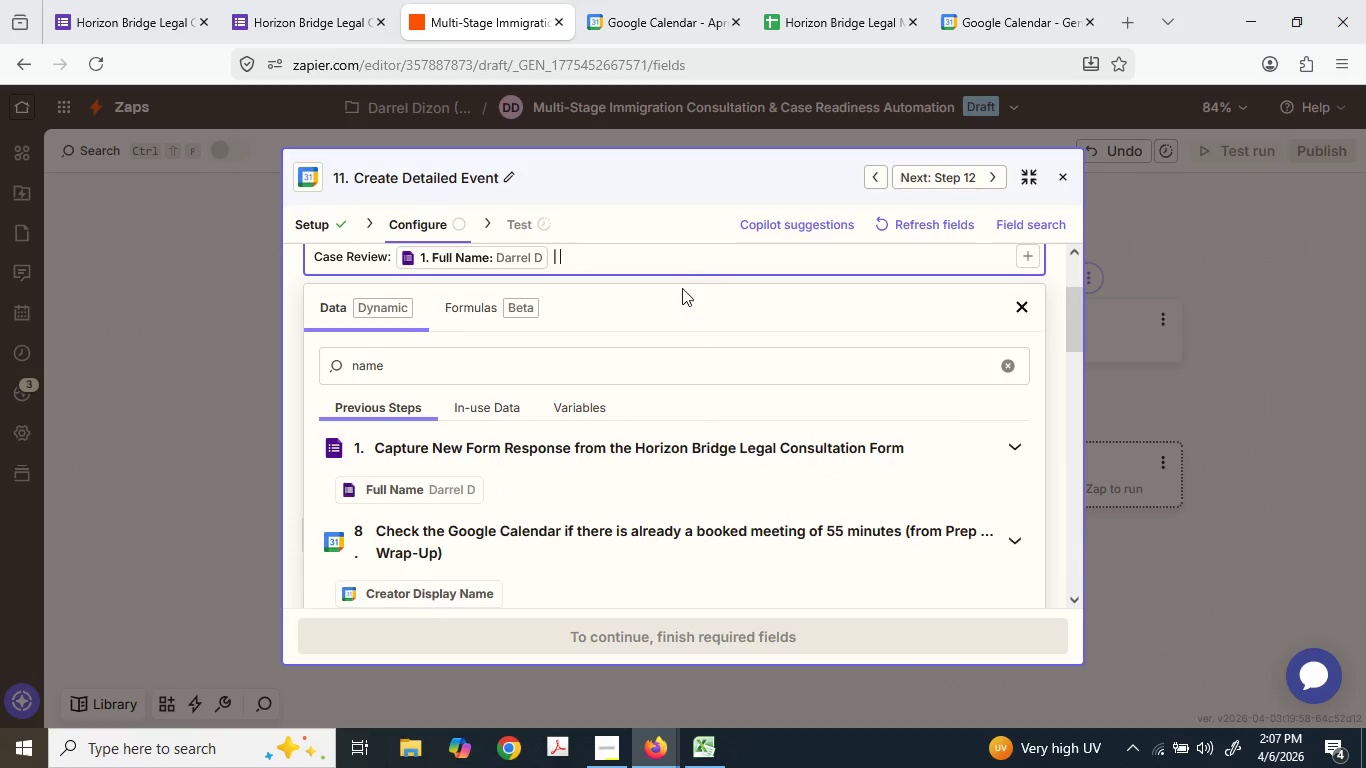 
scroll: coordinate [450, 501], scroll_direction: down, amount: 1.0
 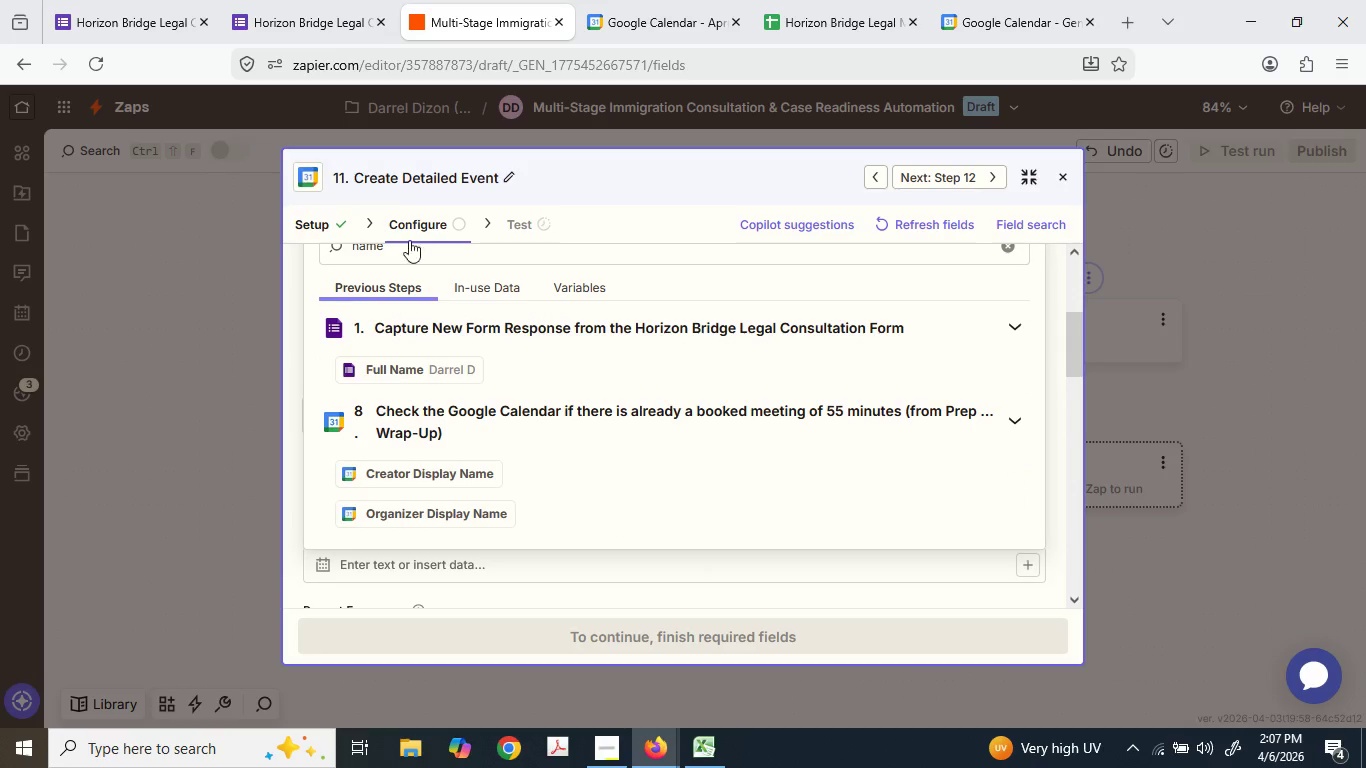 
scroll: coordinate [398, 271], scroll_direction: up, amount: 2.0
 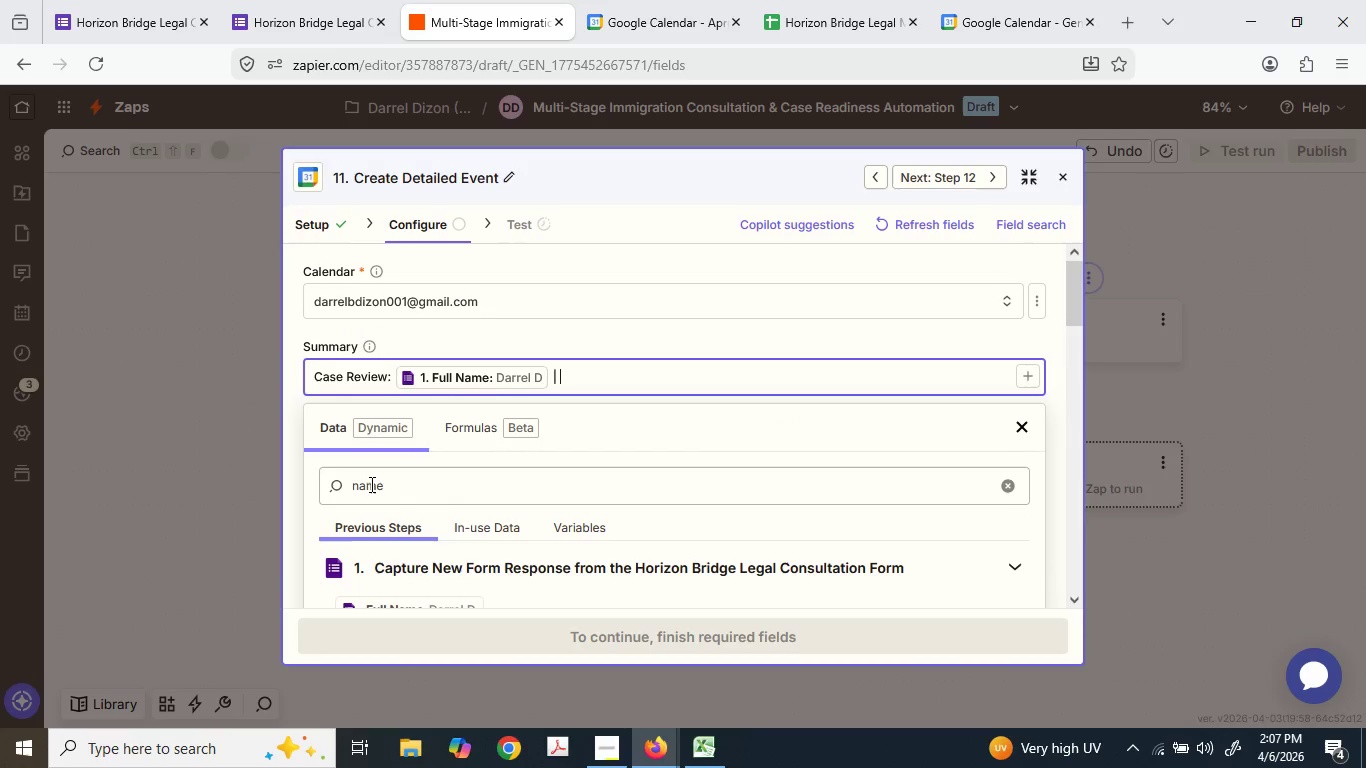 
double_click([370, 479])
 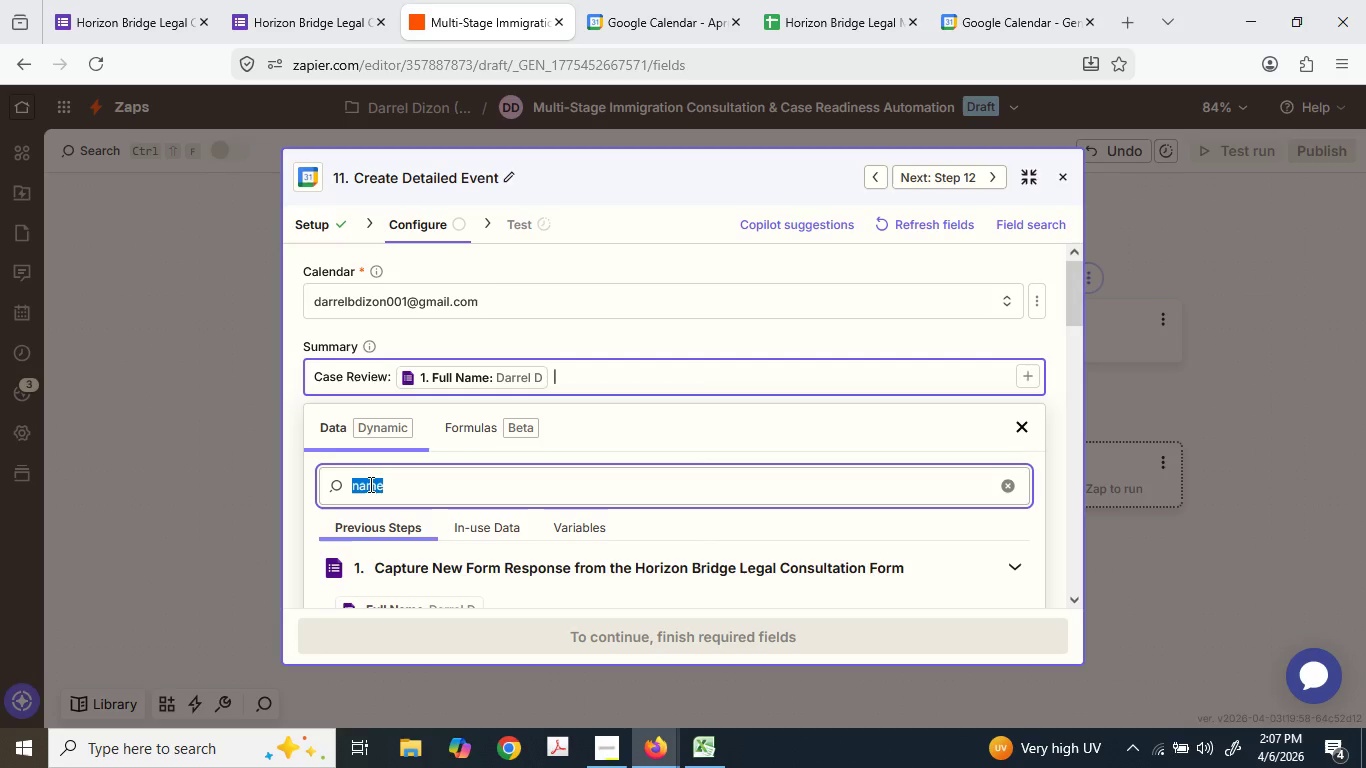 
type(VIsa)
 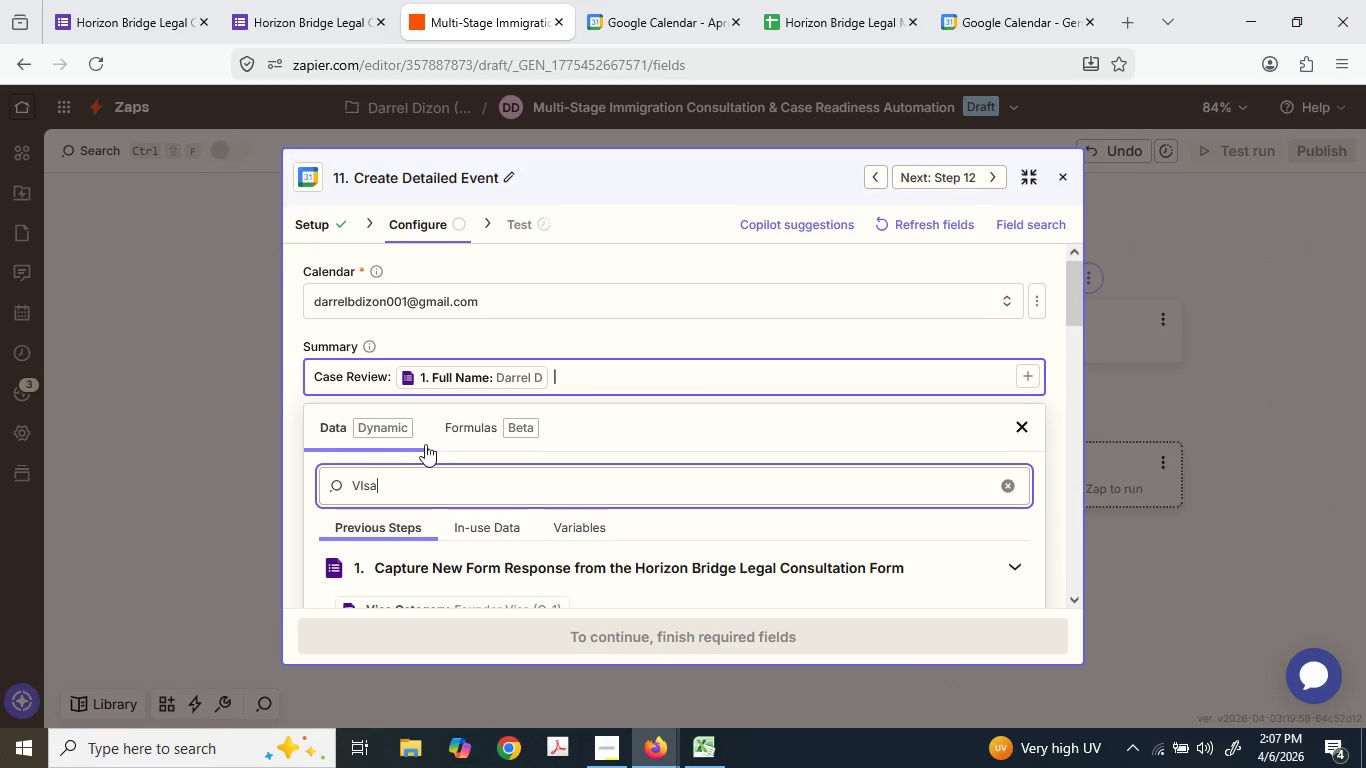 
scroll: coordinate [423, 444], scroll_direction: down, amount: 1.0
 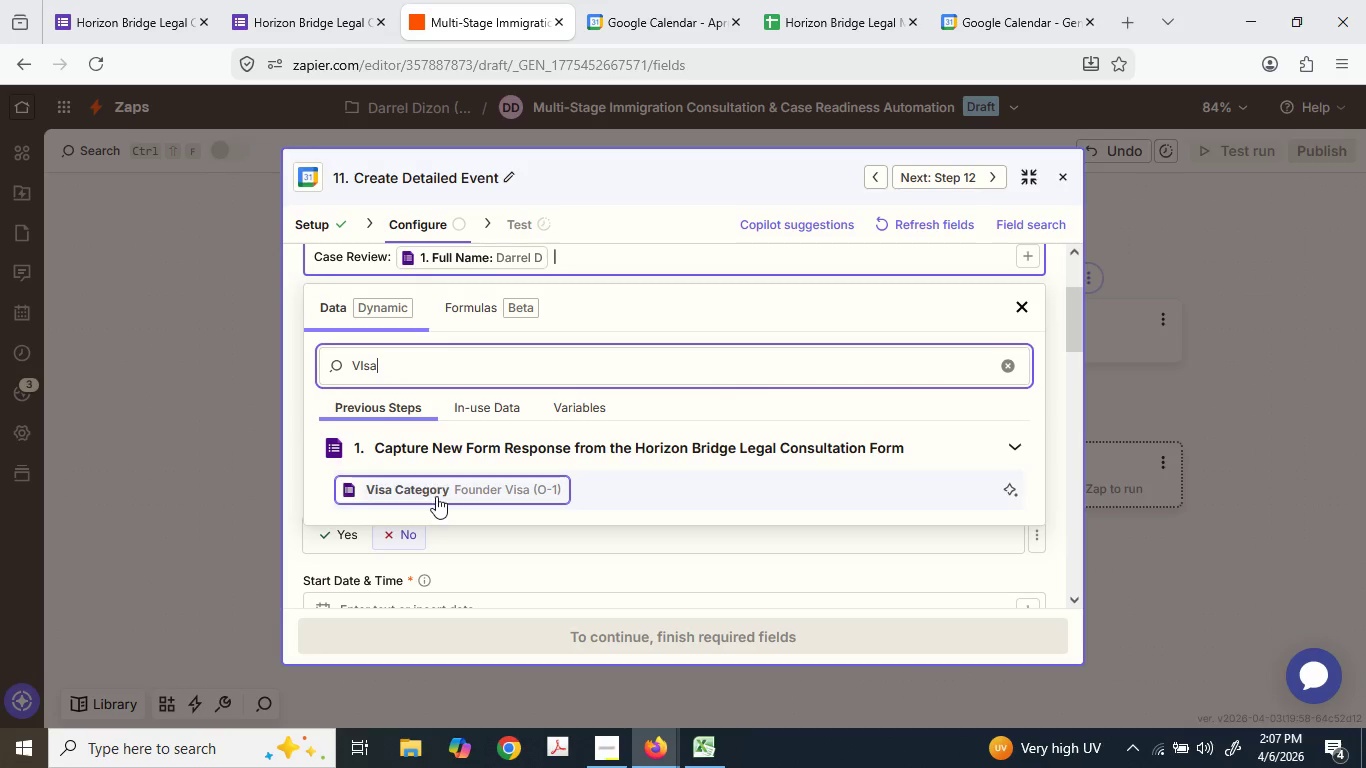 
left_click([436, 495])
 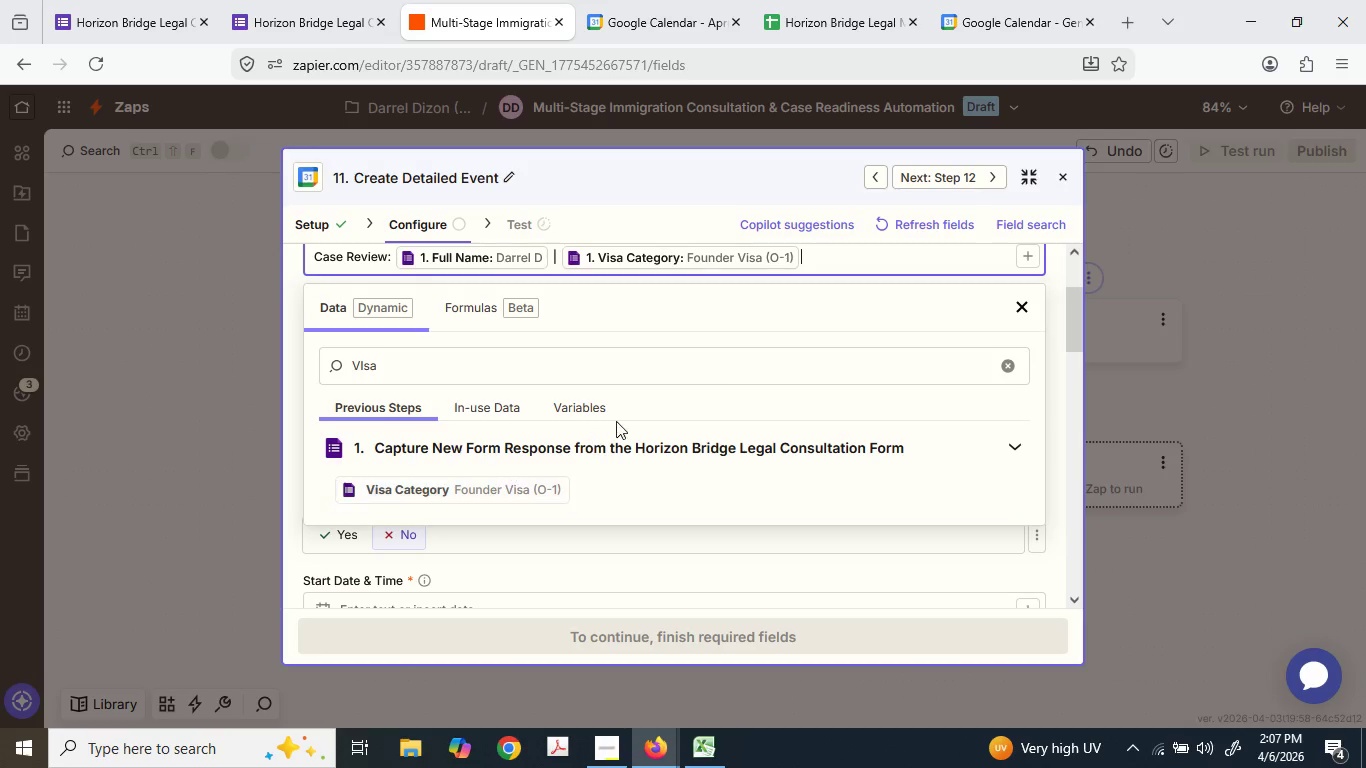 
scroll: coordinate [615, 415], scroll_direction: up, amount: 2.0
 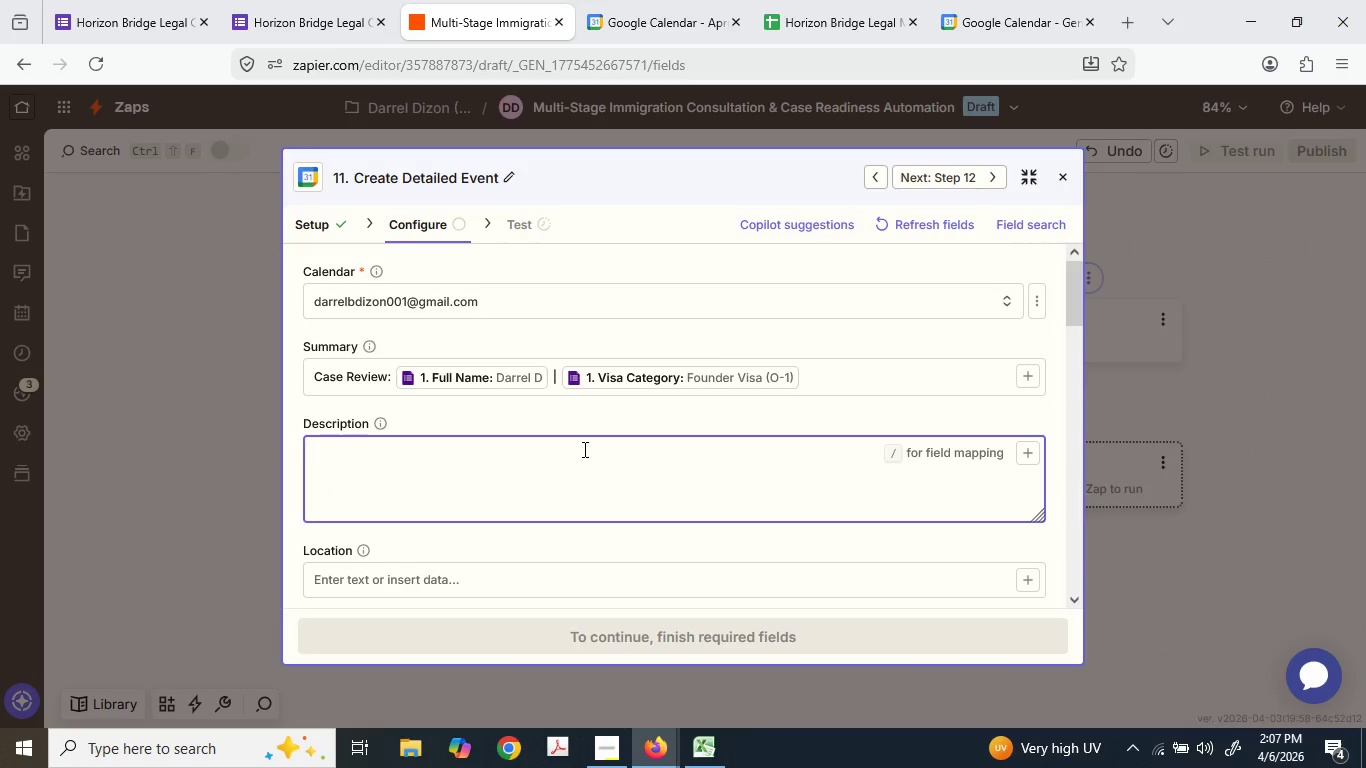 
wait(9.36)
 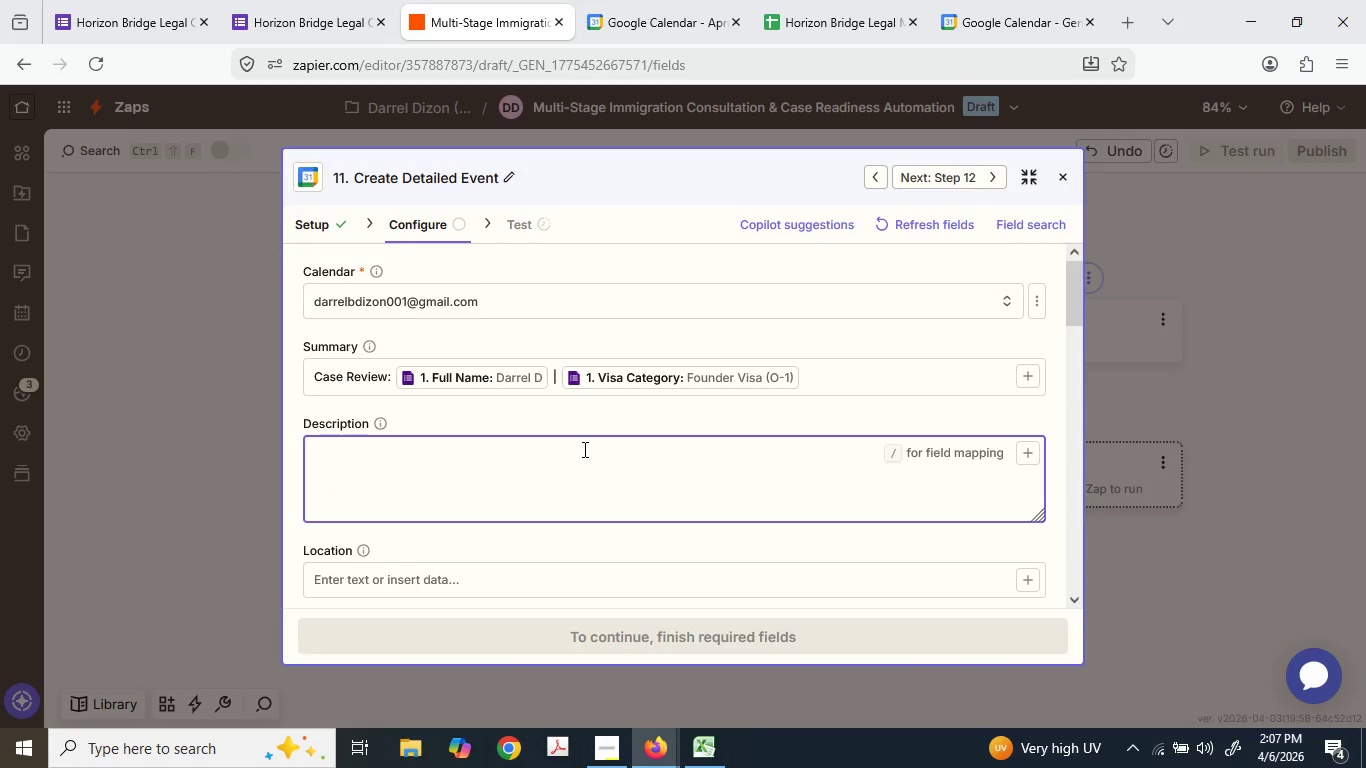 
type(Review init)
 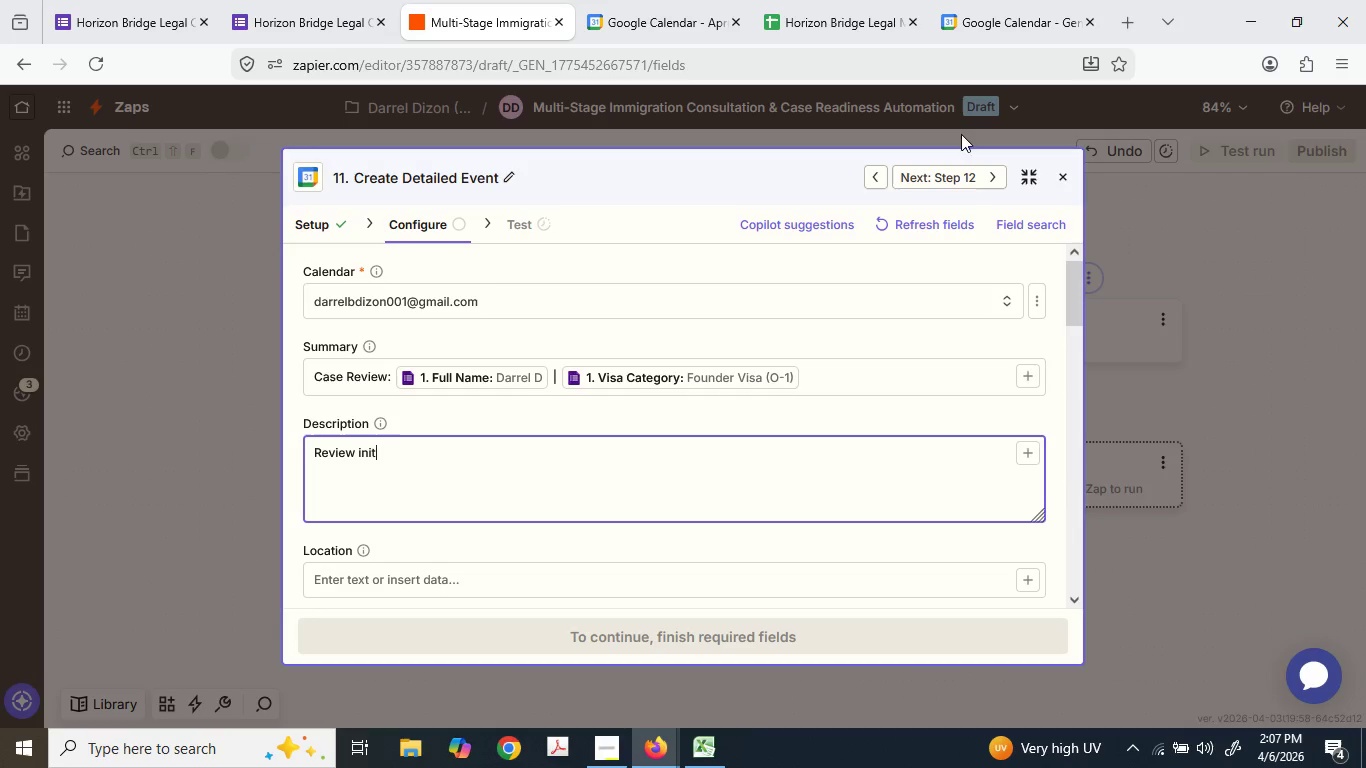 
type(ial documents)
 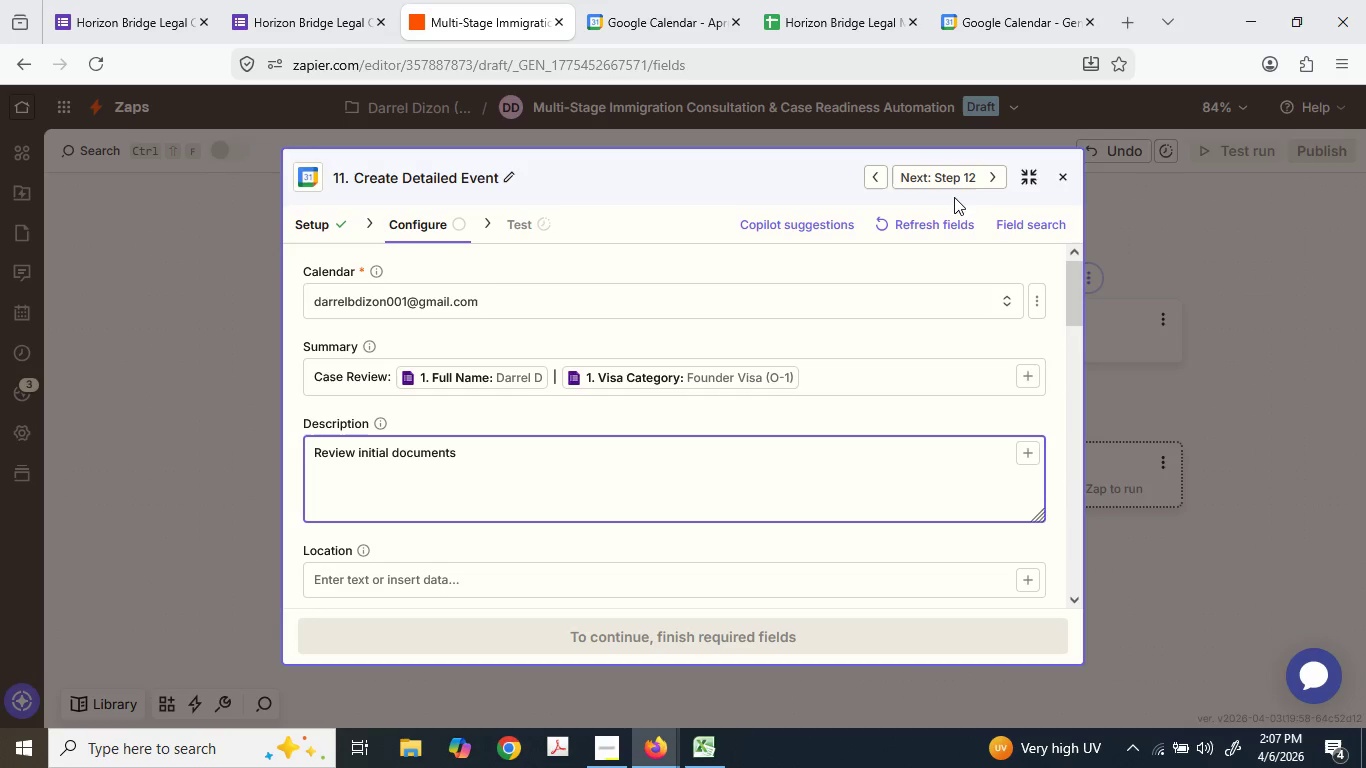 
type( and i)
 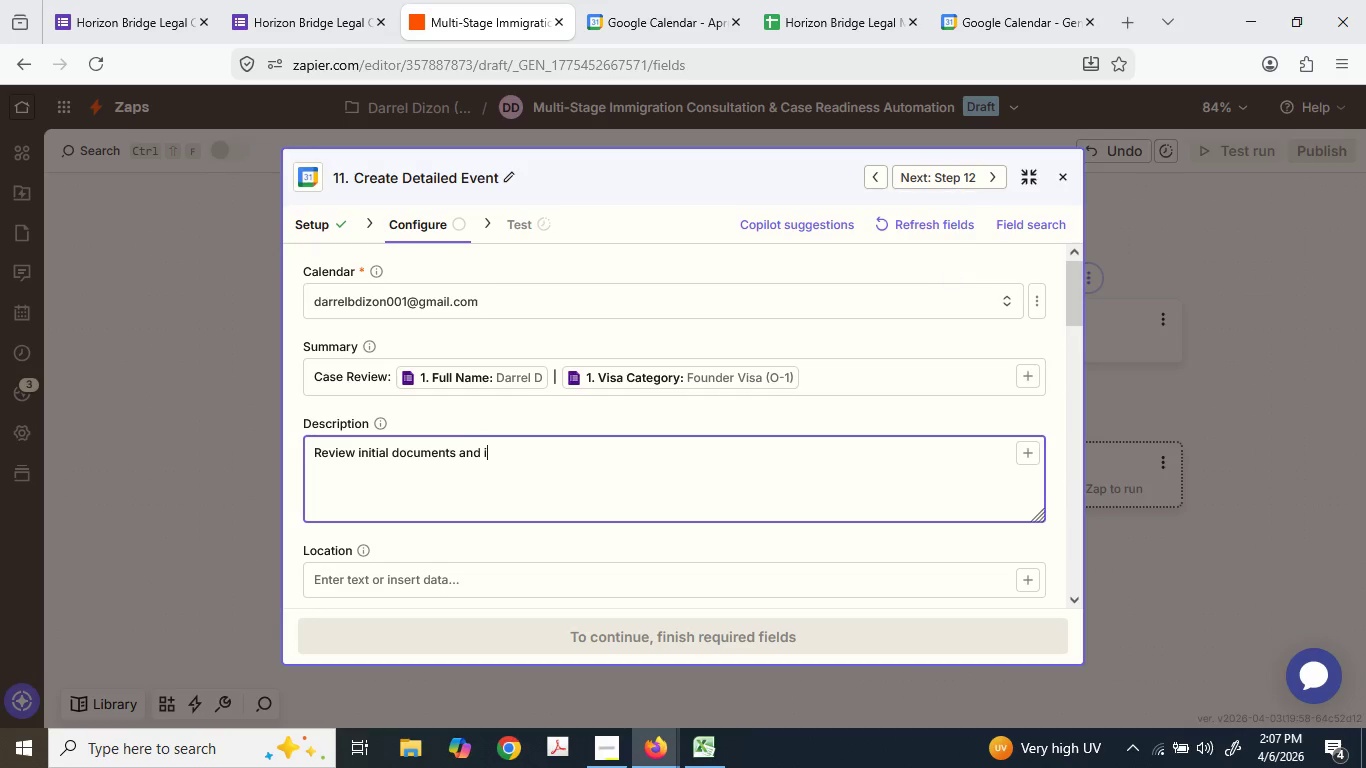 
type(ntake for f)
key(Backspace)
 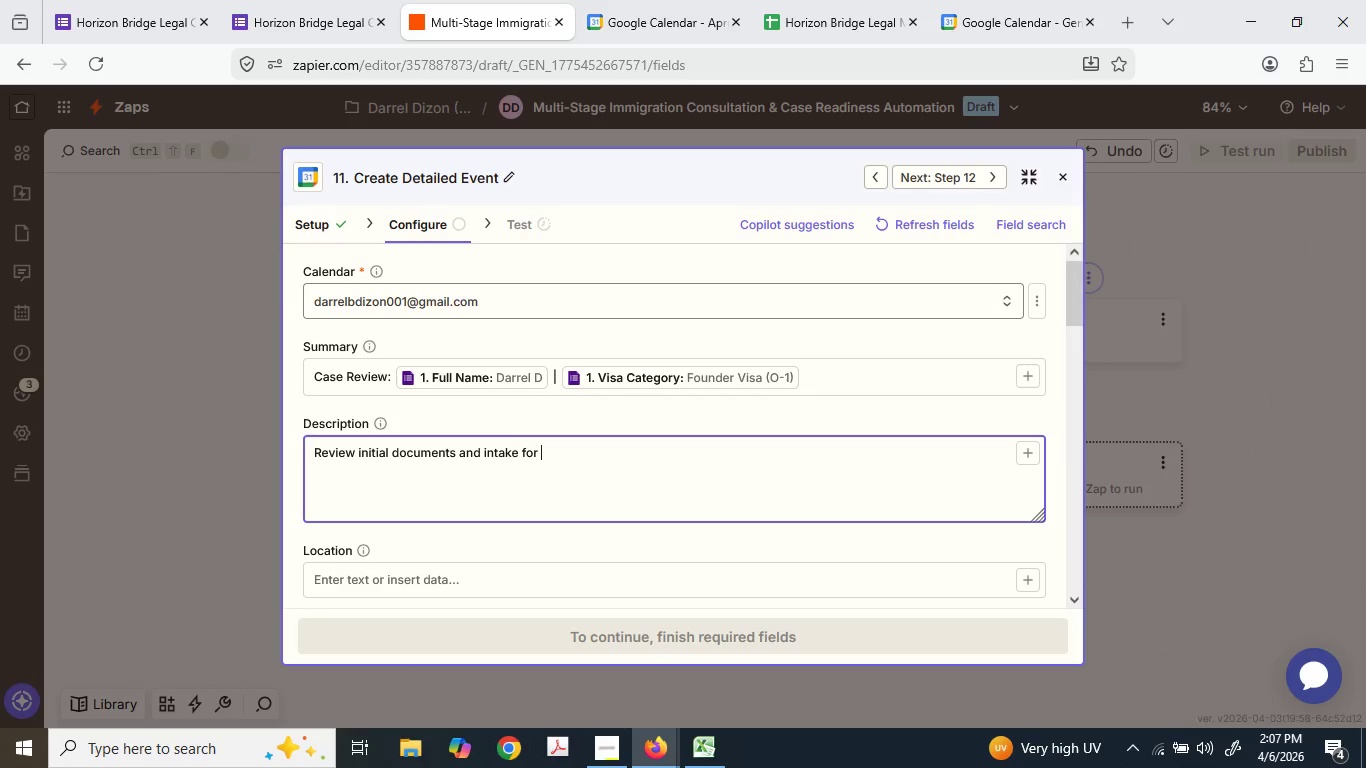 
key(Backspace)
type(m for )
 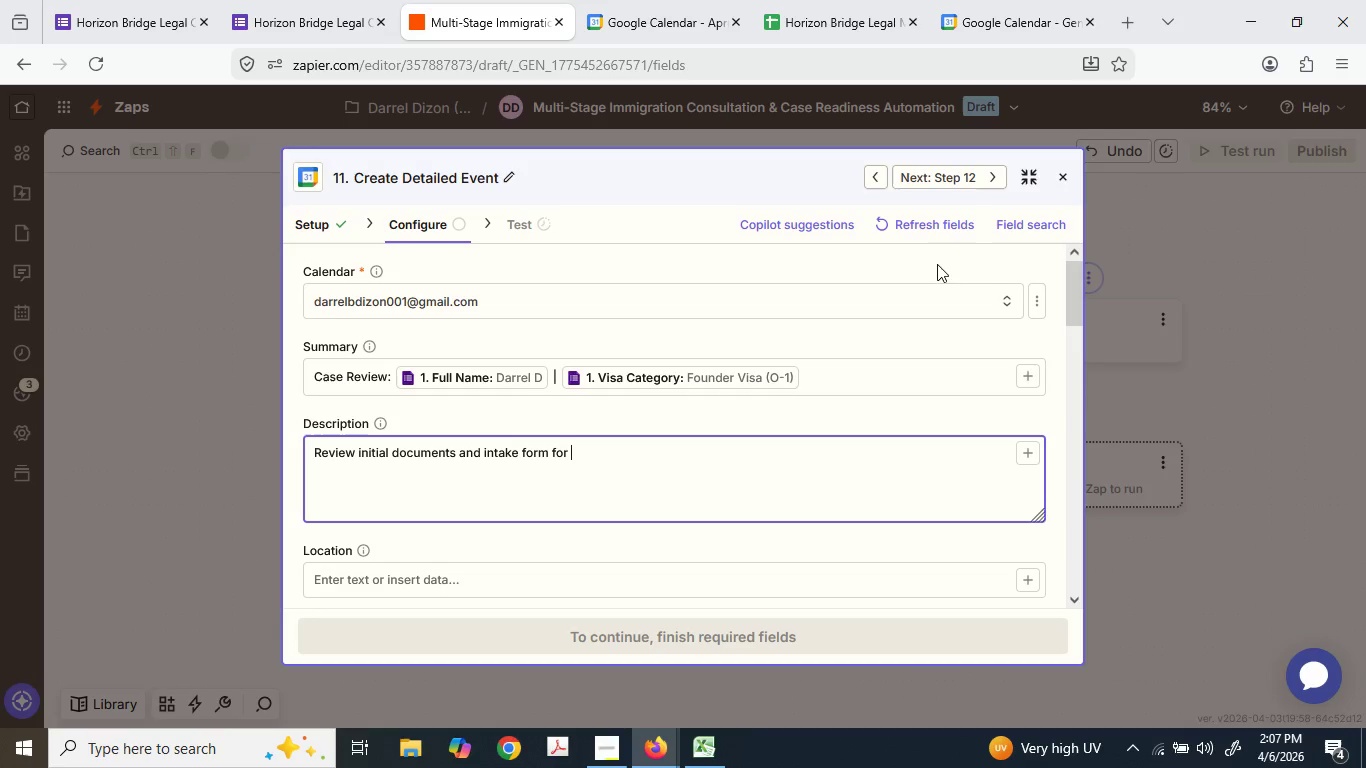 
hold_key(key=ShiftLeft, duration=0.44)
 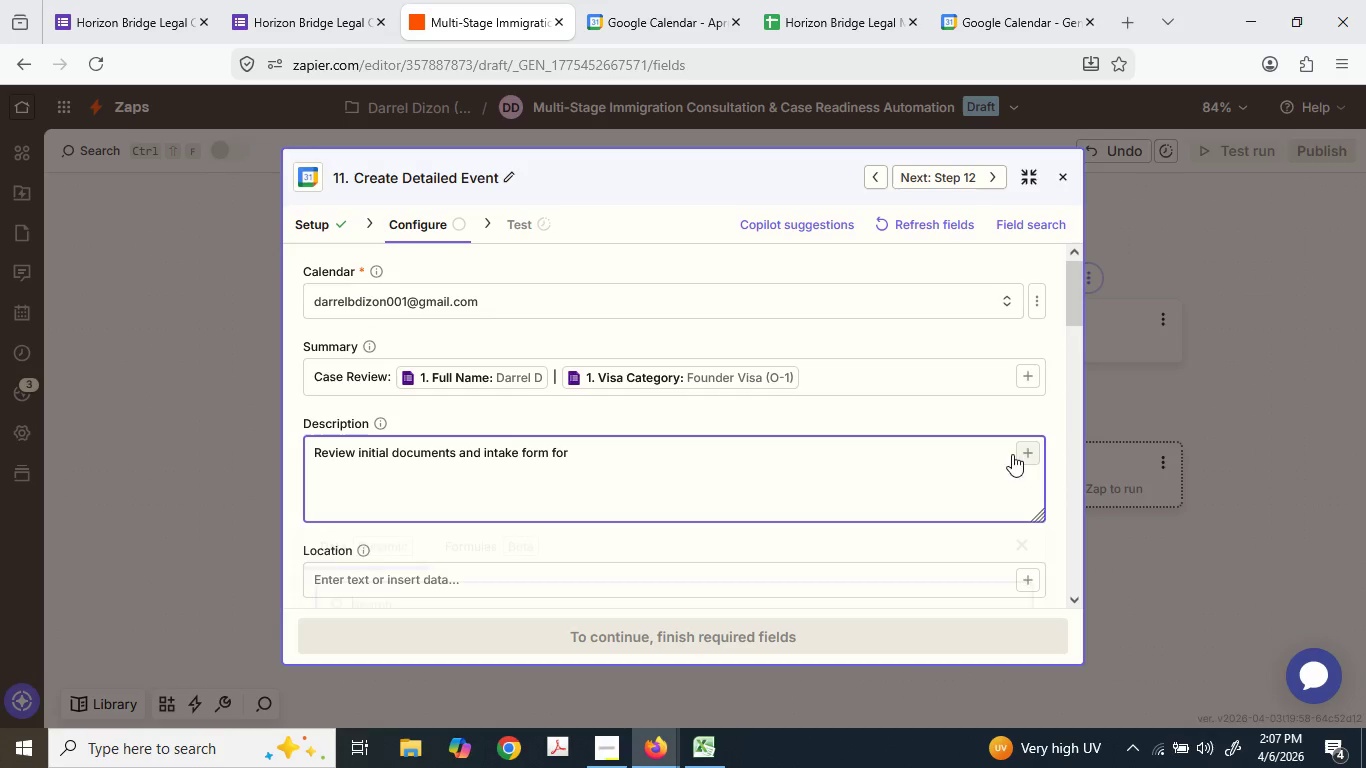 
scroll: coordinate [602, 551], scroll_direction: down, amount: 2.0
 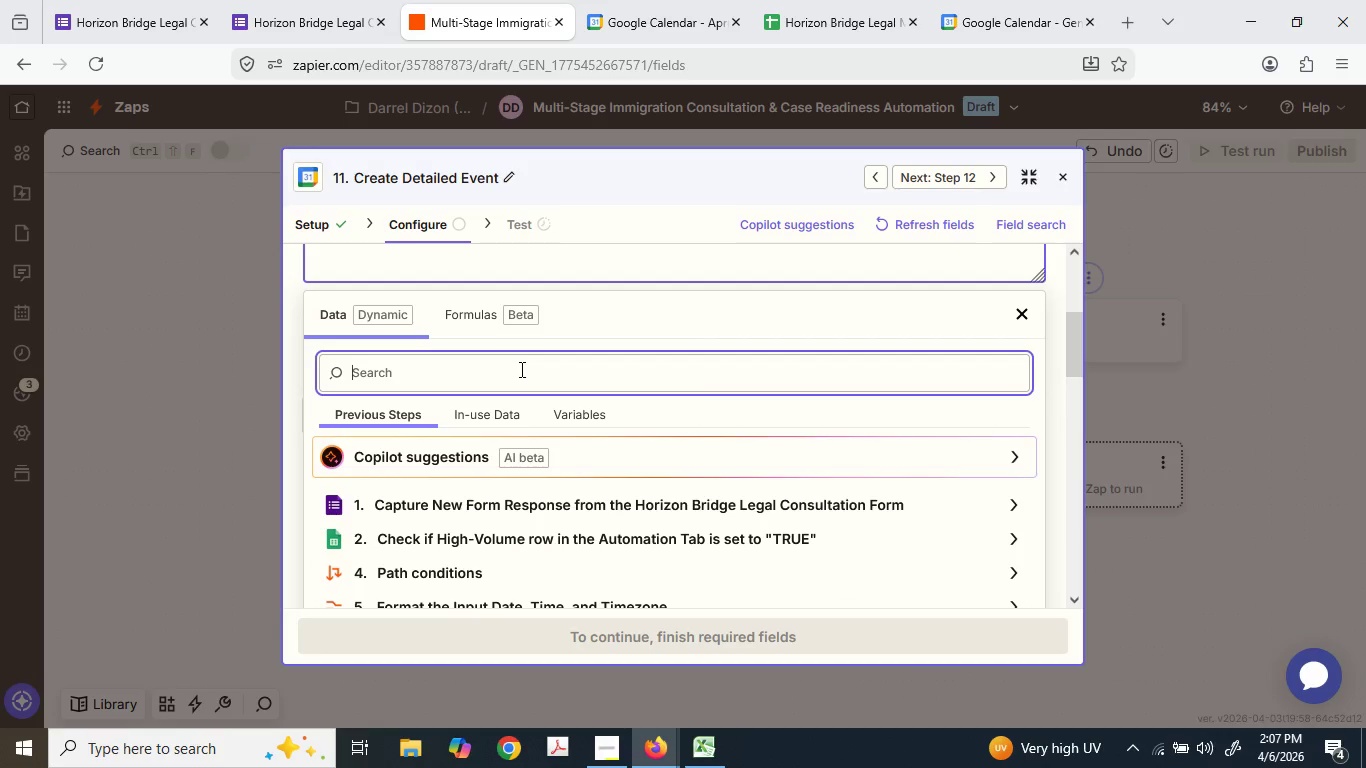 
type(visa)
 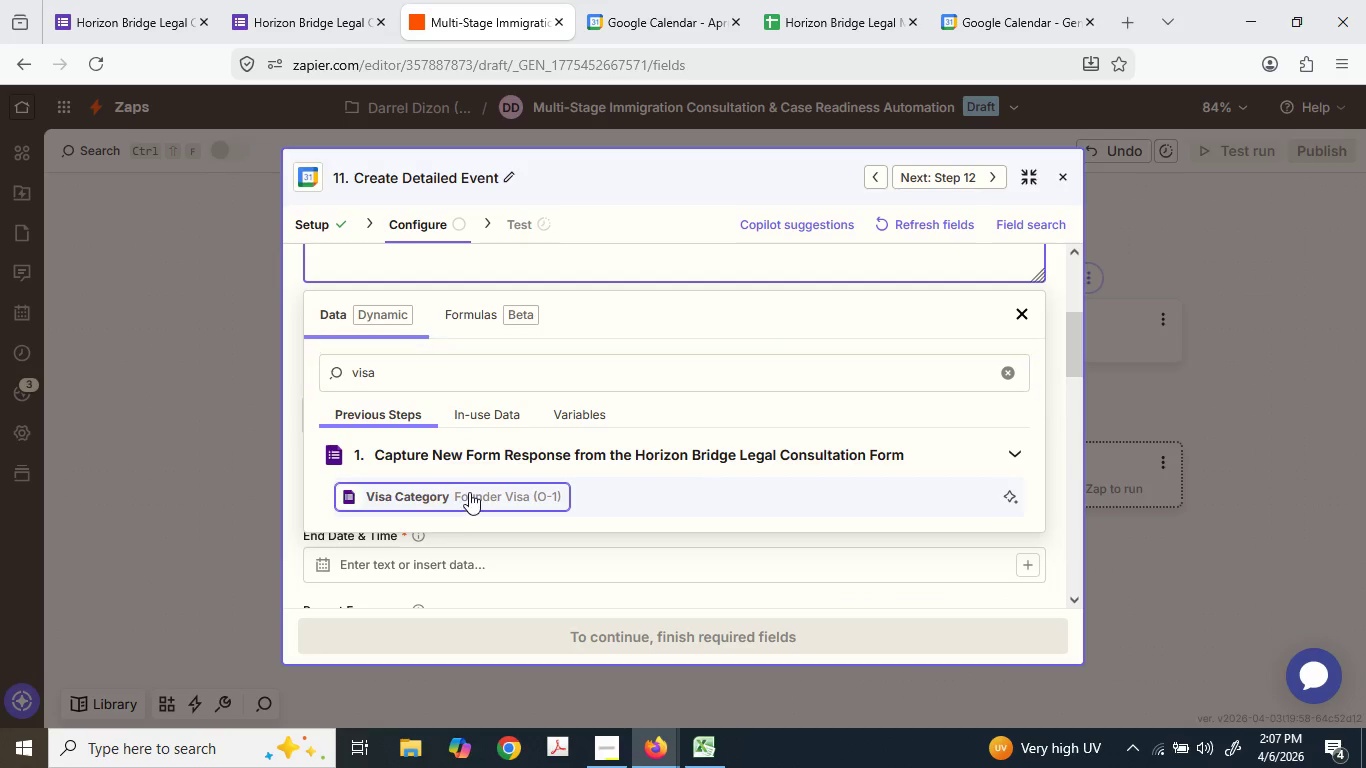 
scroll: coordinate [577, 379], scroll_direction: up, amount: 2.0
 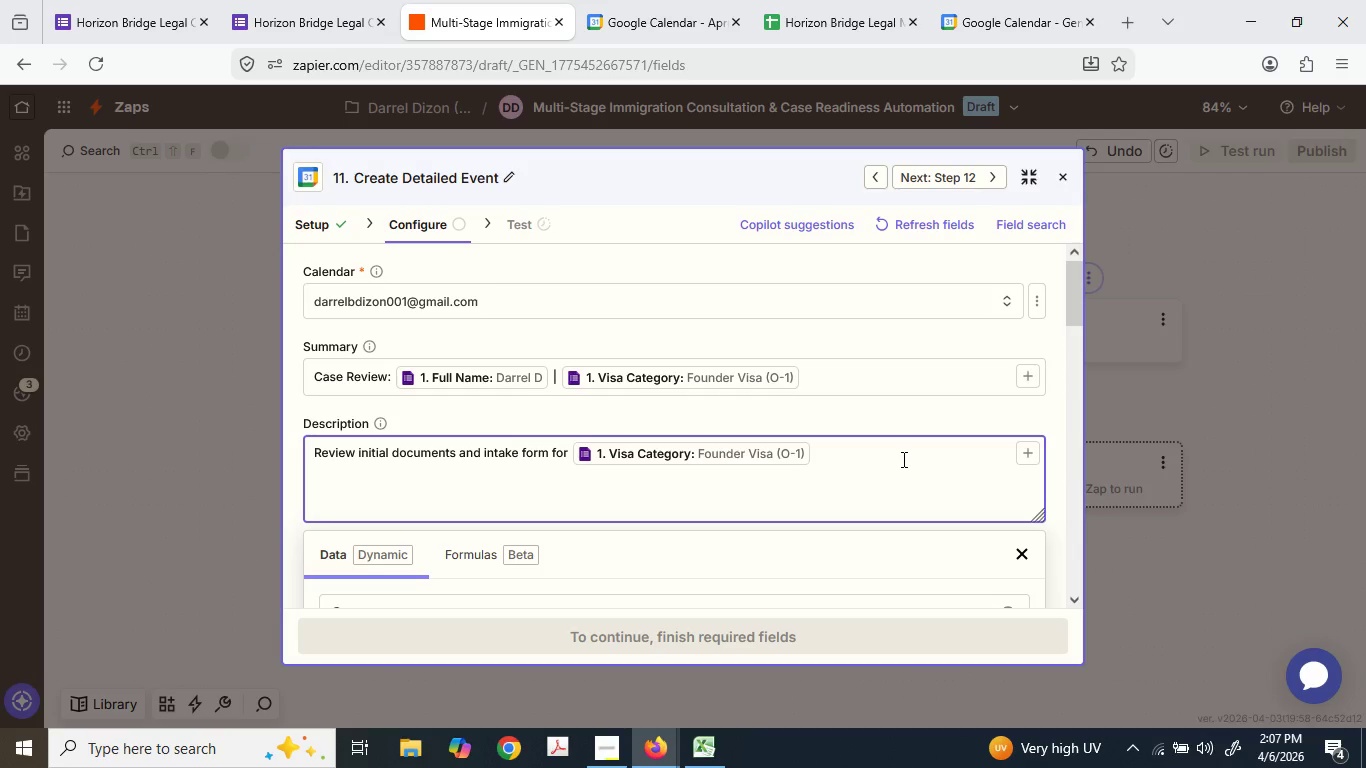 
key(Backspace)
type( ca)
 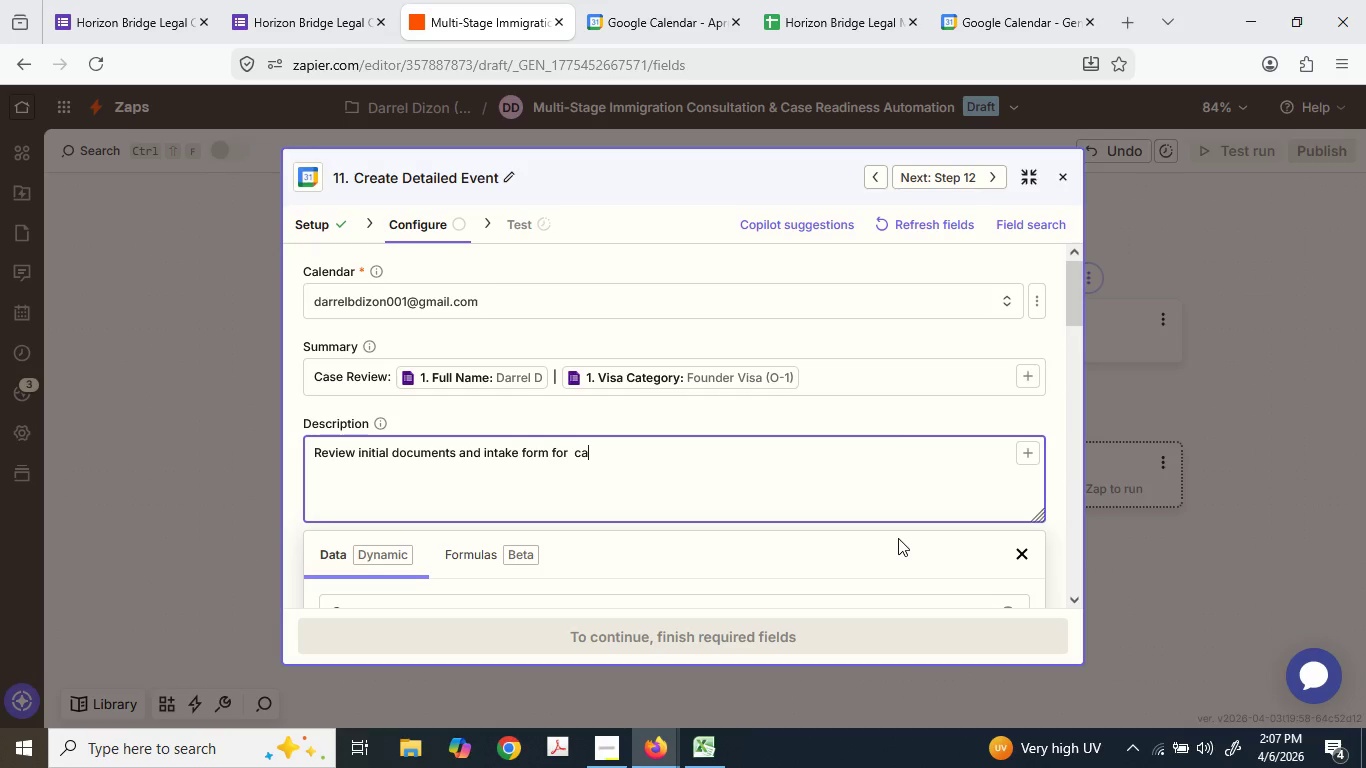 
key(Control+Z)
 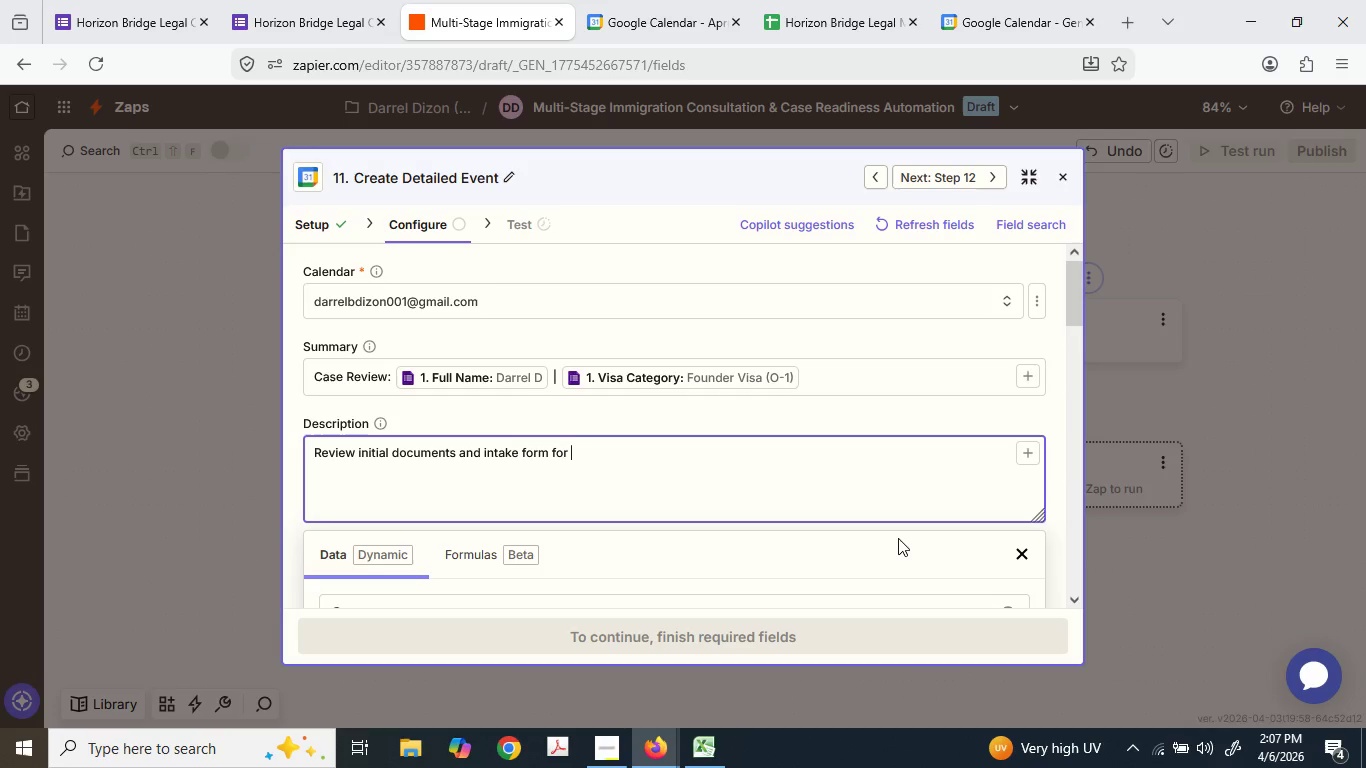 
key(Control+Z)
 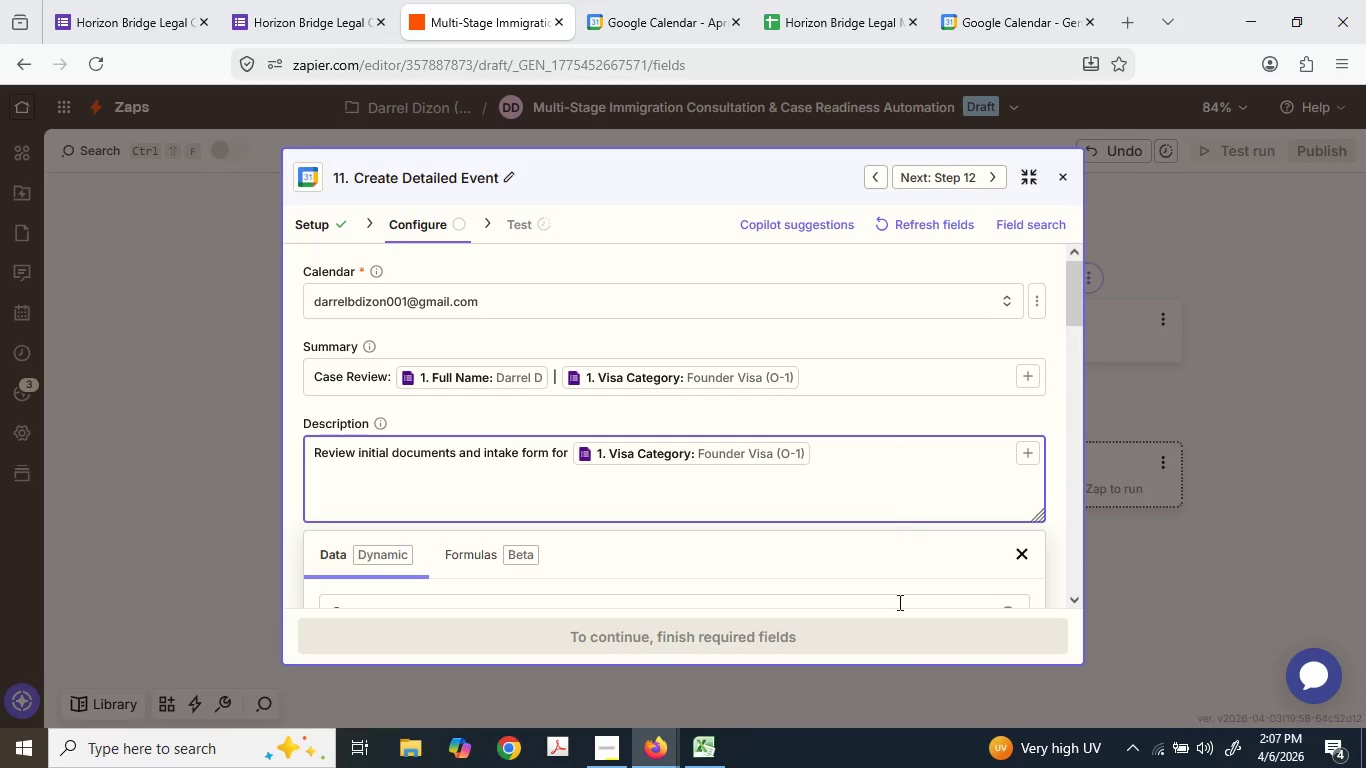 
type( case.)
 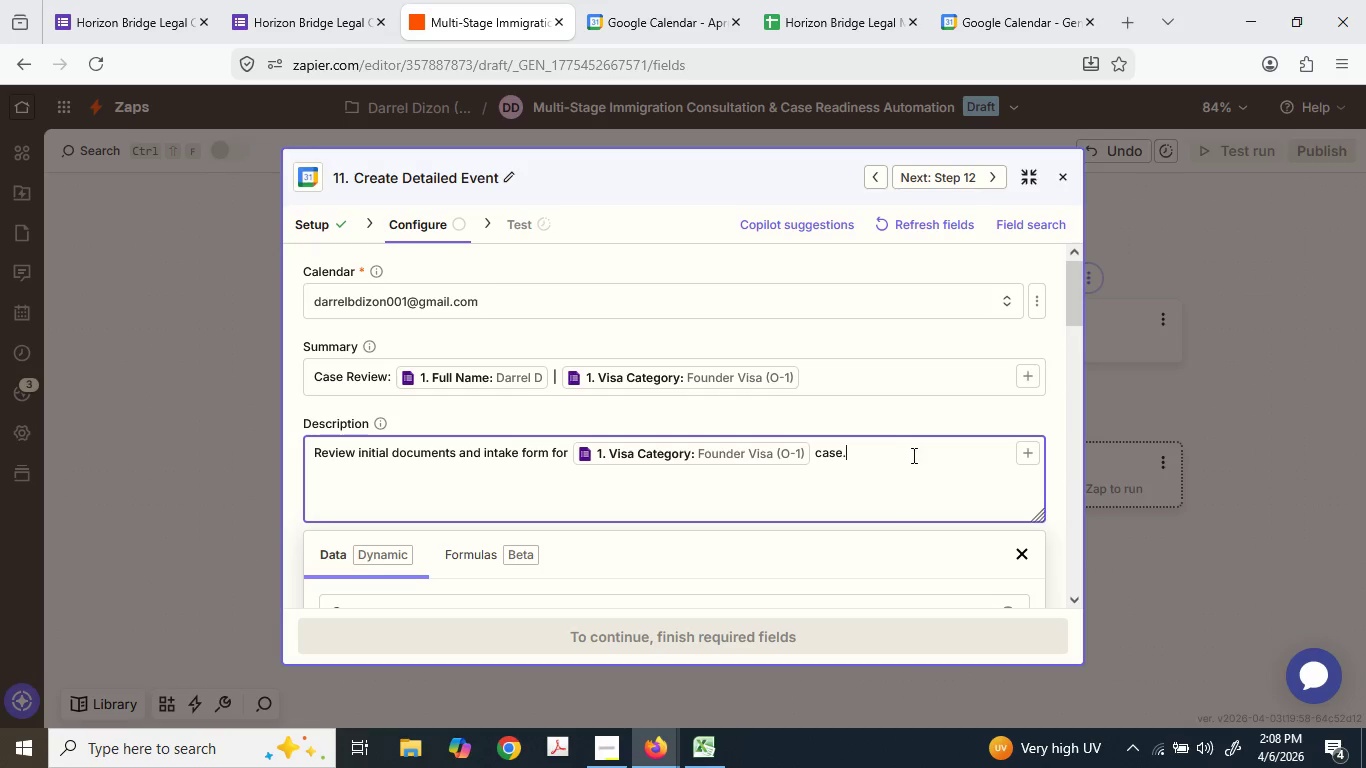 
type( Ensure att)
 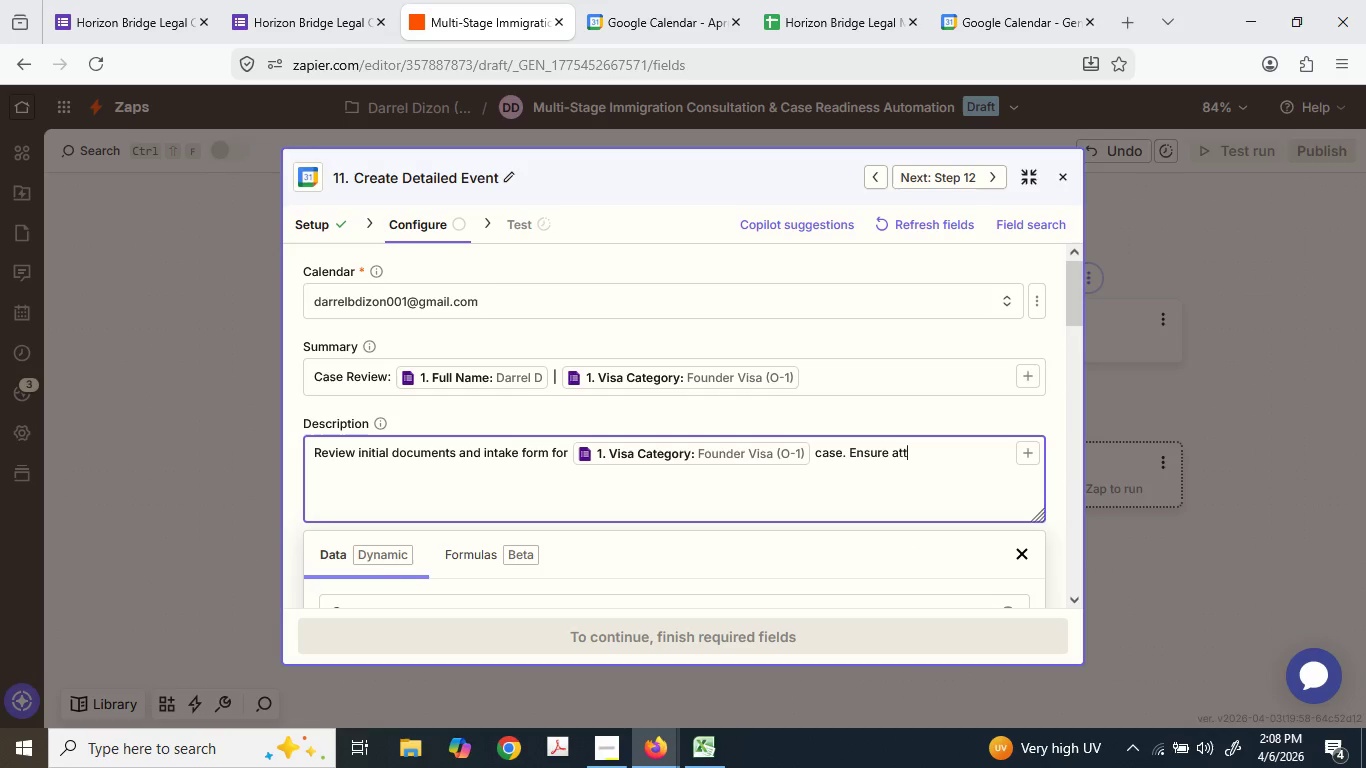 
type(orney is bre)
key(Backspace)
type(iefed.)
 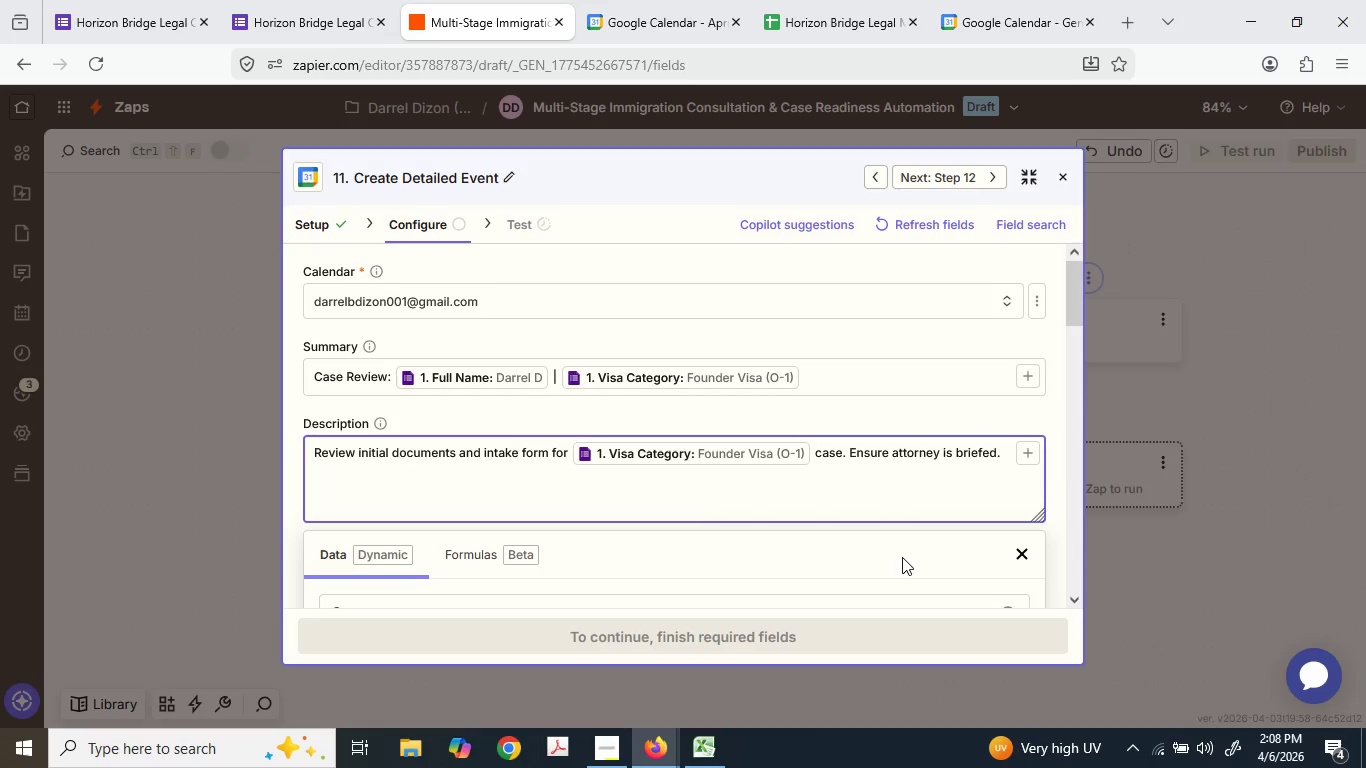 
key(Enter)
 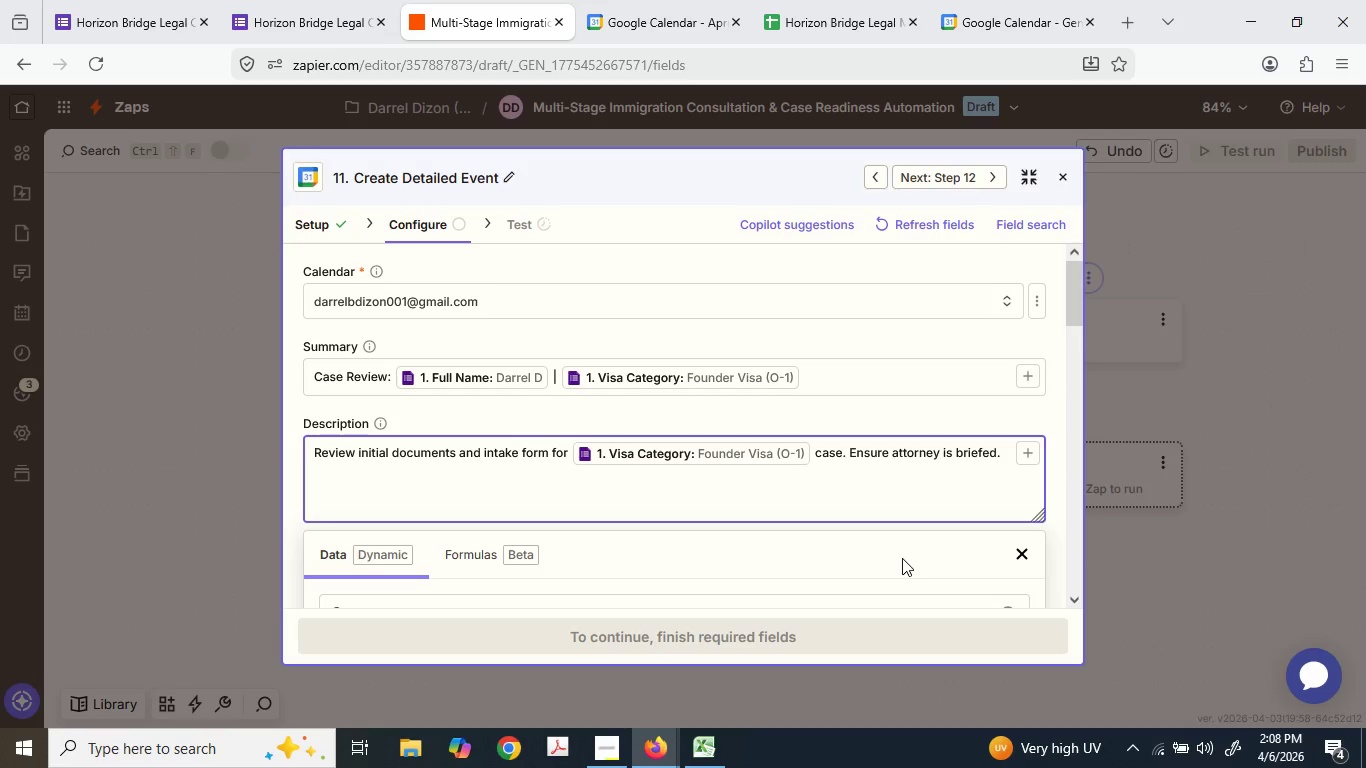 
type(Fu)
 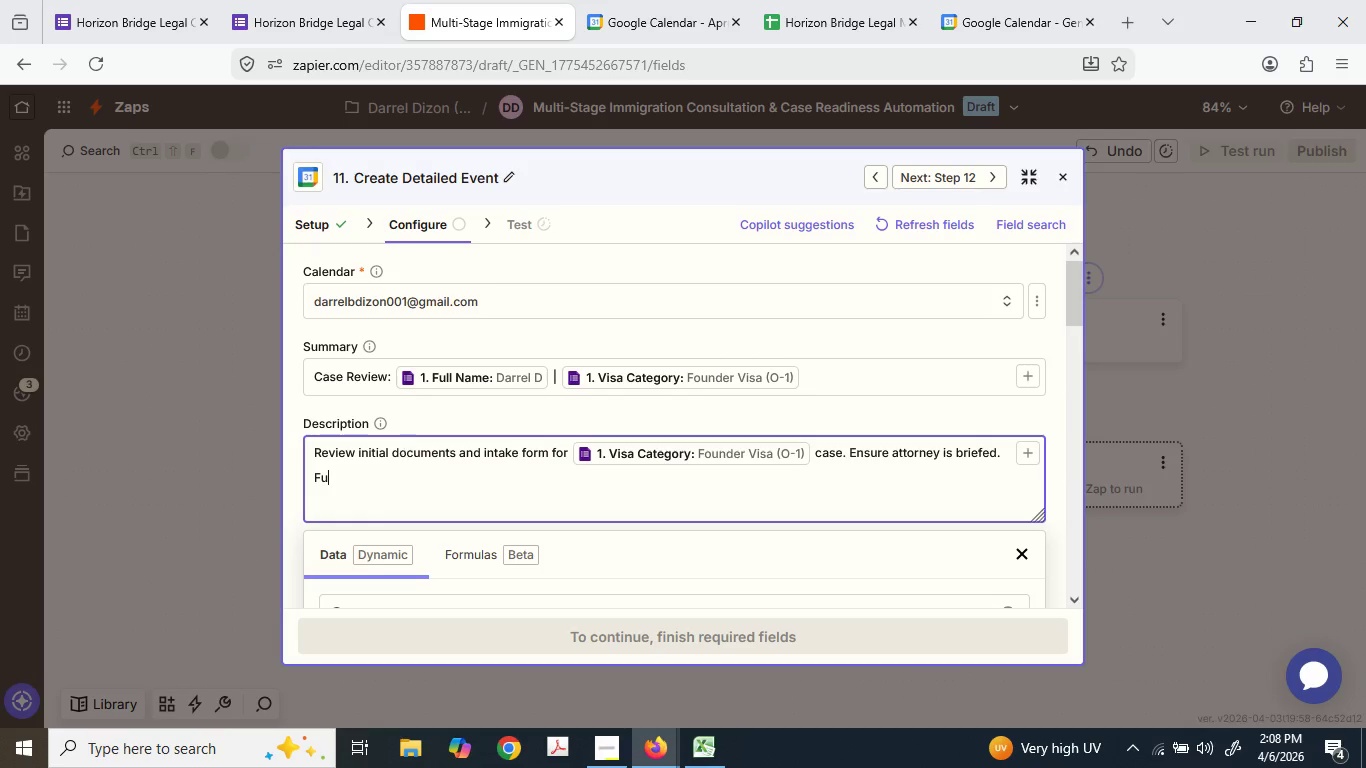 
type(ll Name: )
 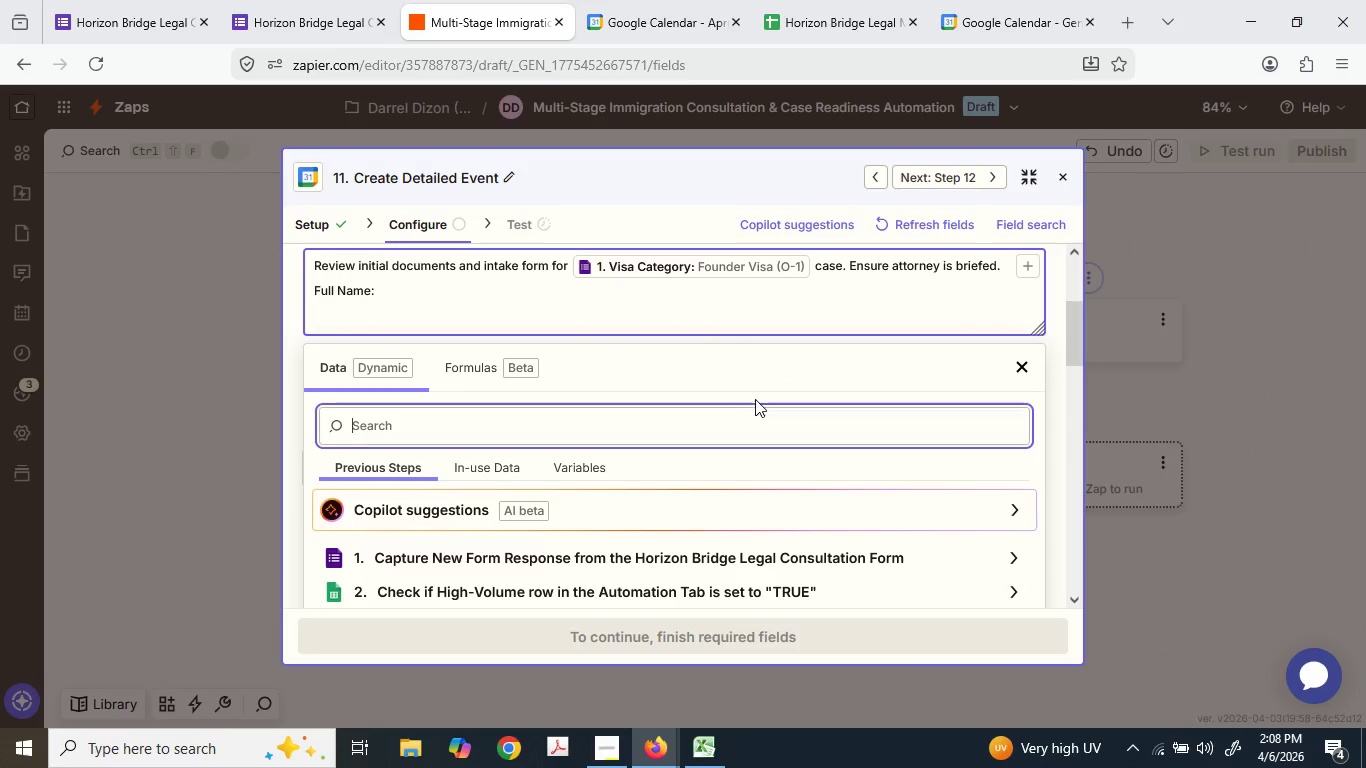 
type(name)
 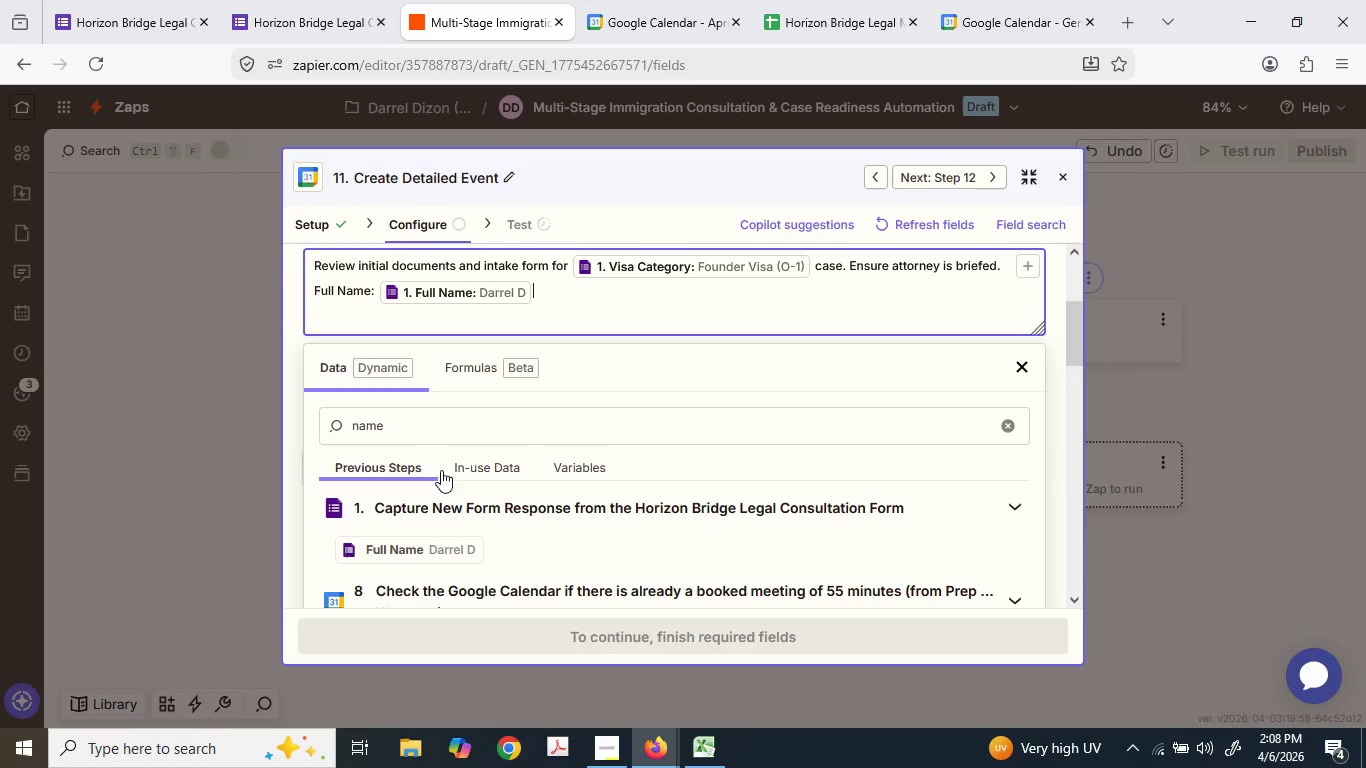 
left_click([591, 359])
 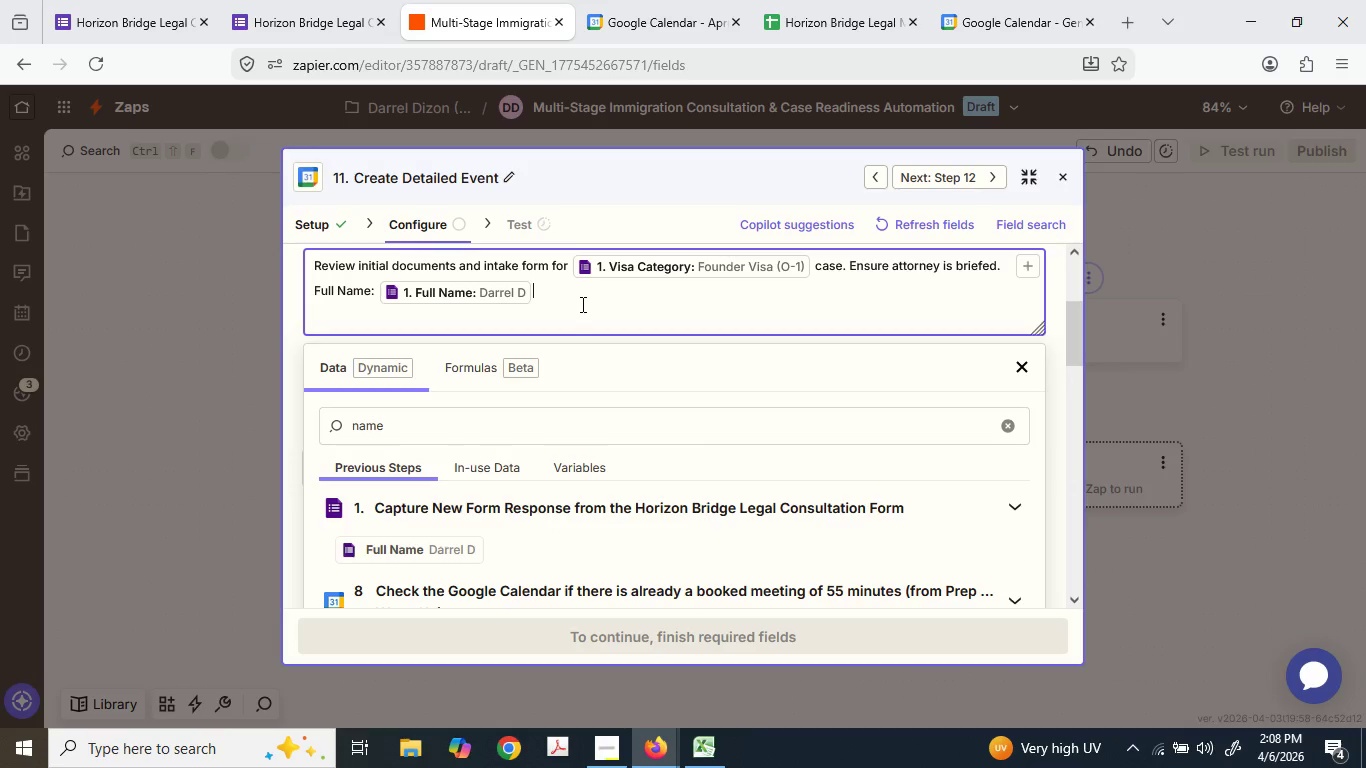 
key(Enter)
 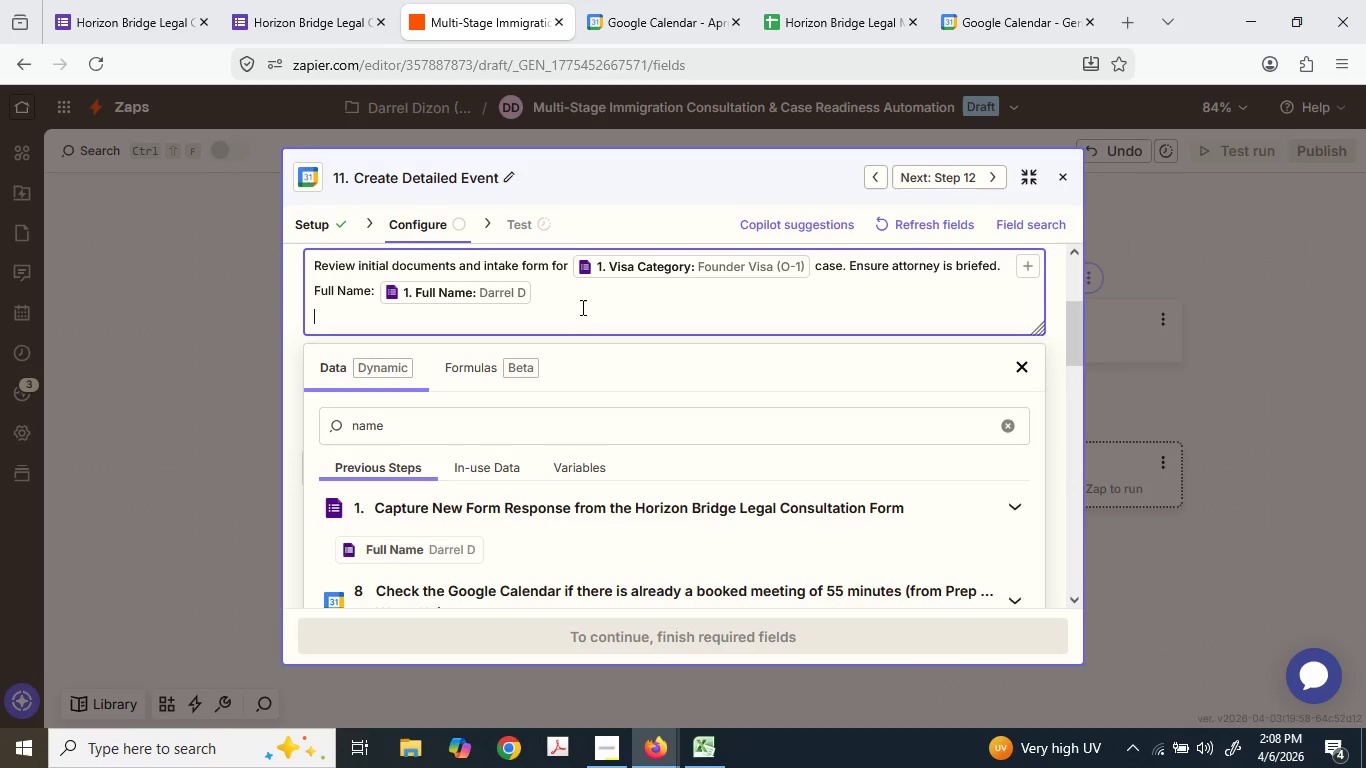 
key(Shift+C)
 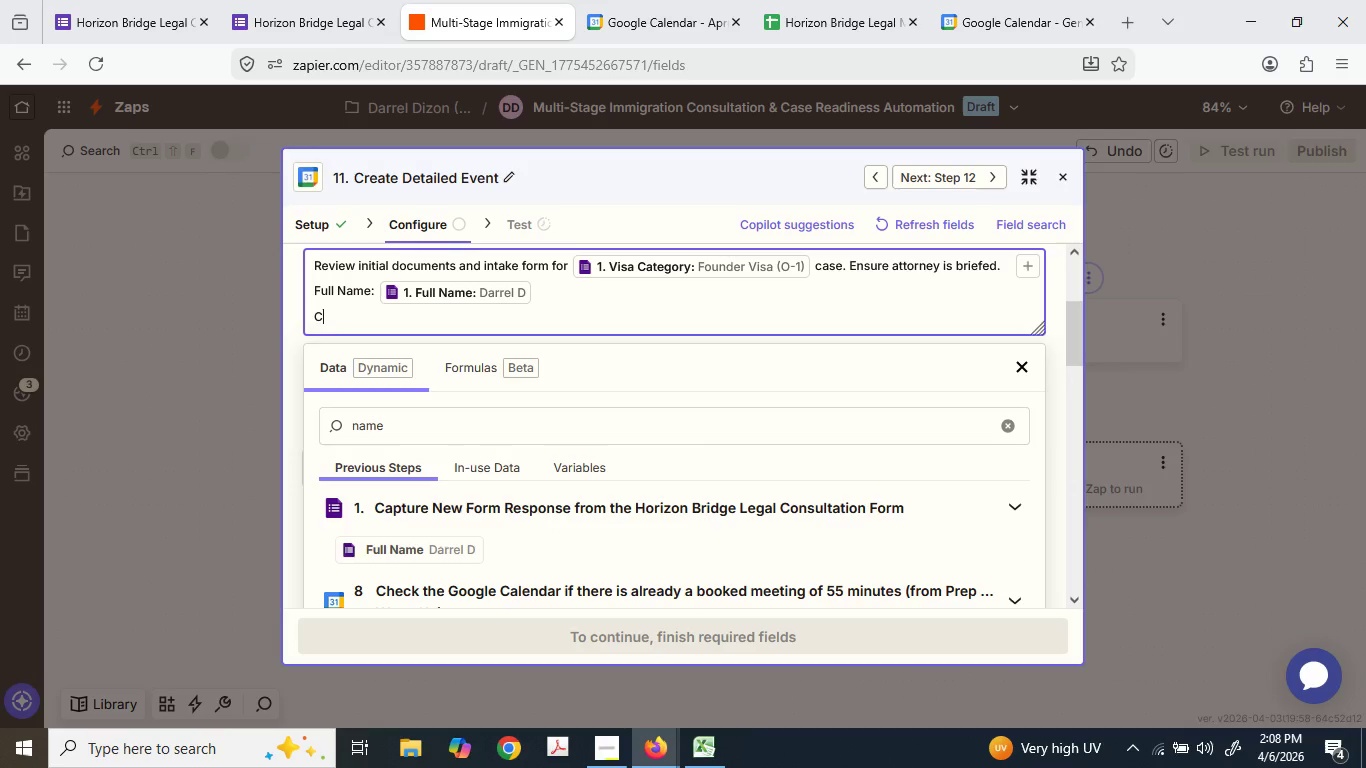 
type(ontact)
key(Backspace)
key(Backspace)
key(Backspace)
key(Backspace)
key(Backspace)
key(Backspace)
key(Backspace)
type(Email)
 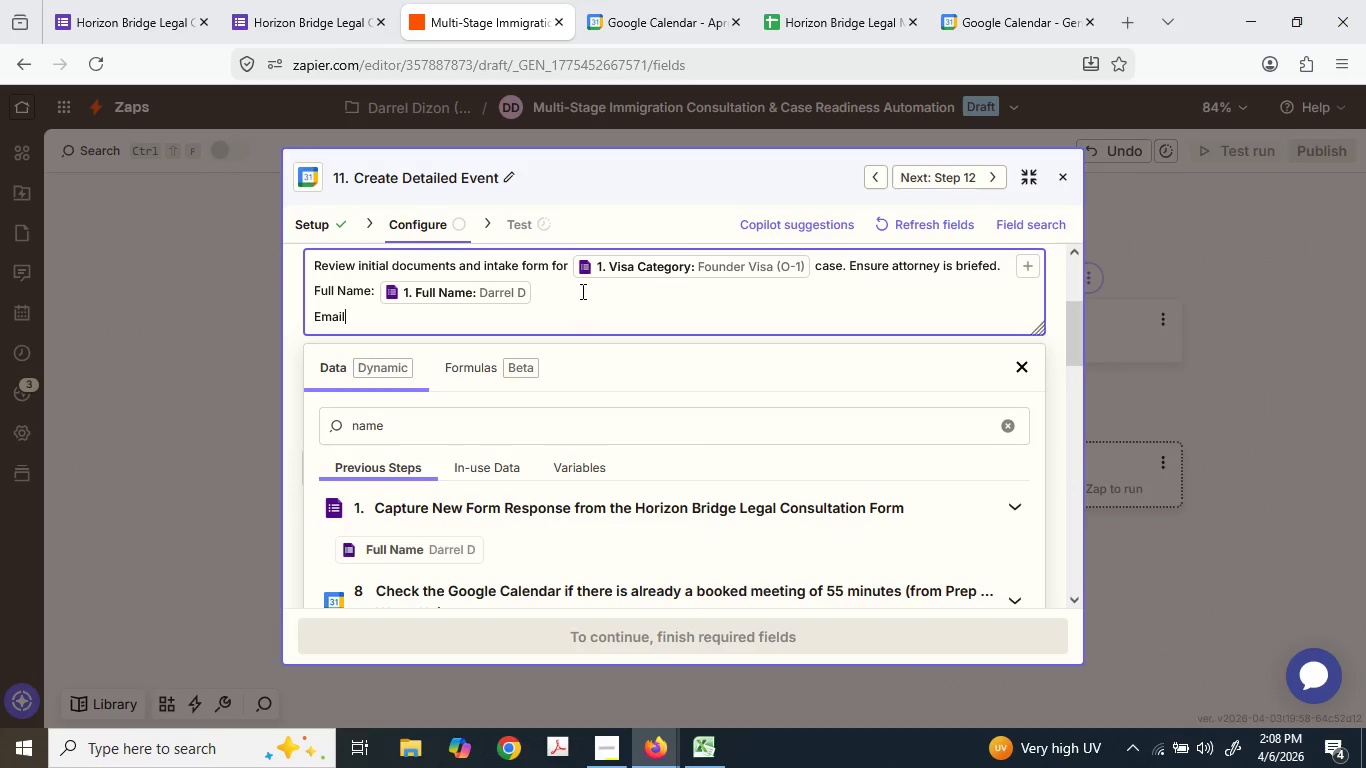 
key(Shift+Semicolon)
 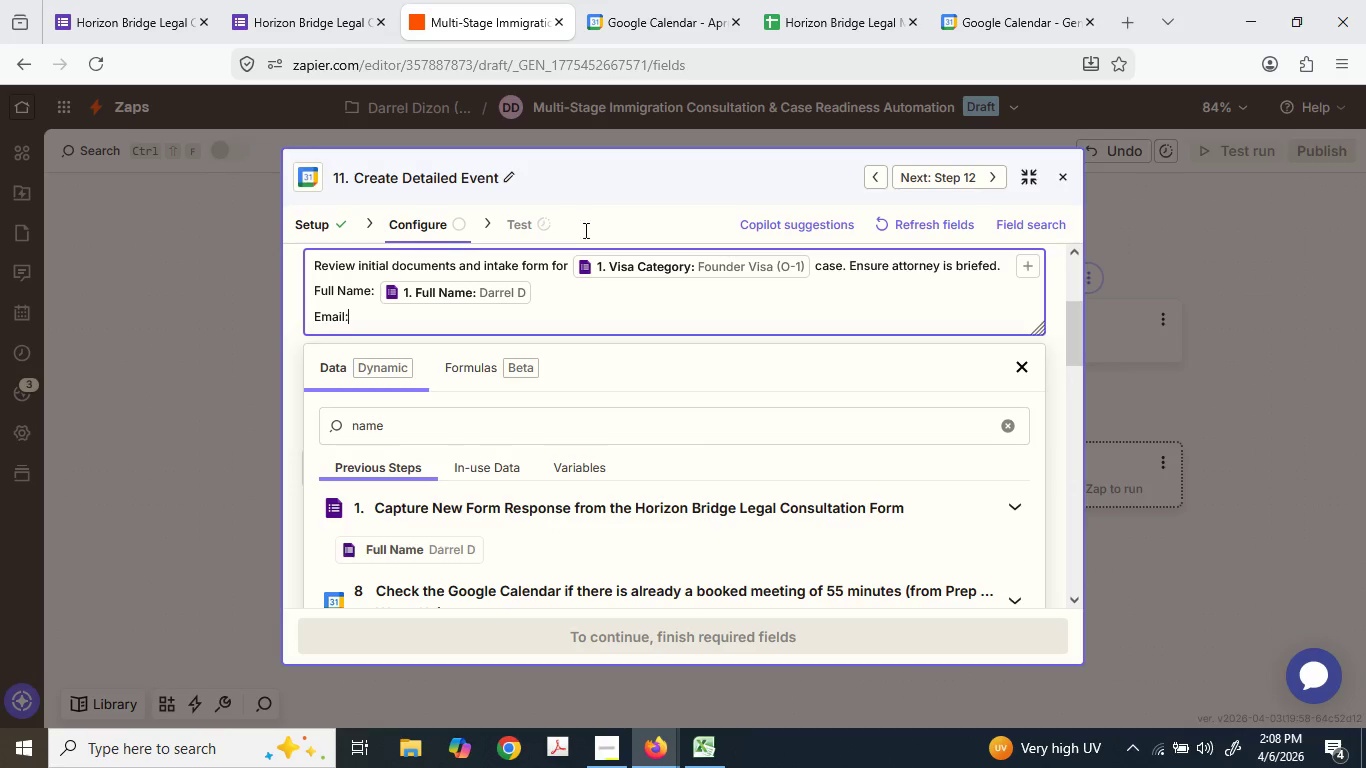 
key(Shift+Space)
 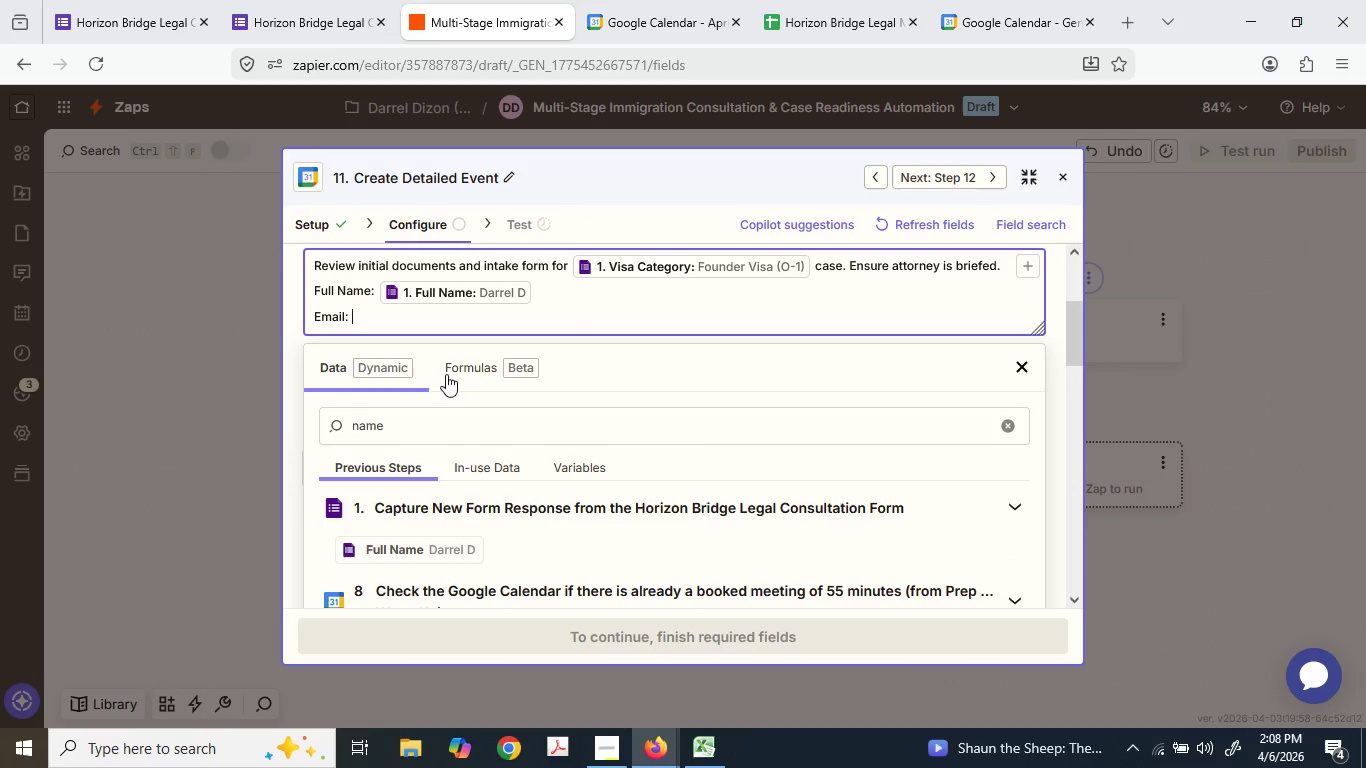 
left_click([376, 433])
 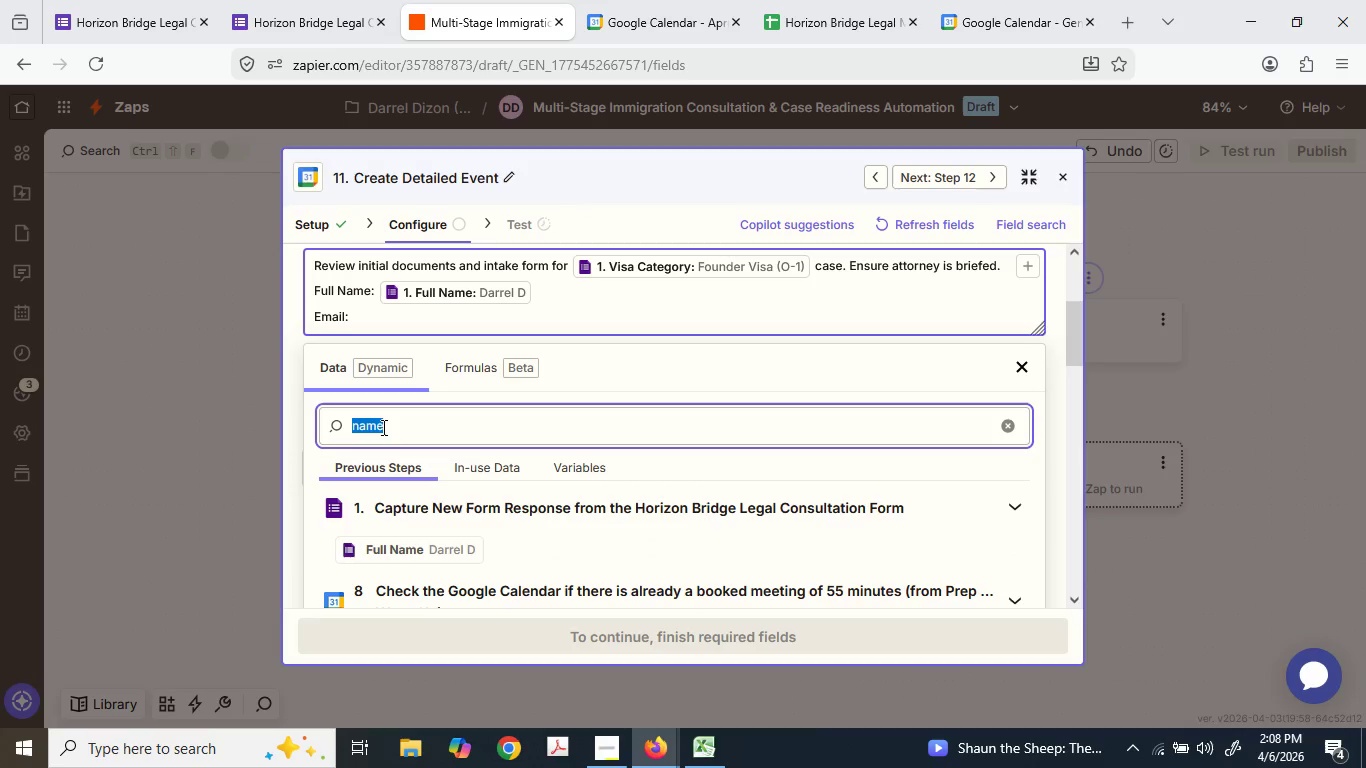 
type(email)
 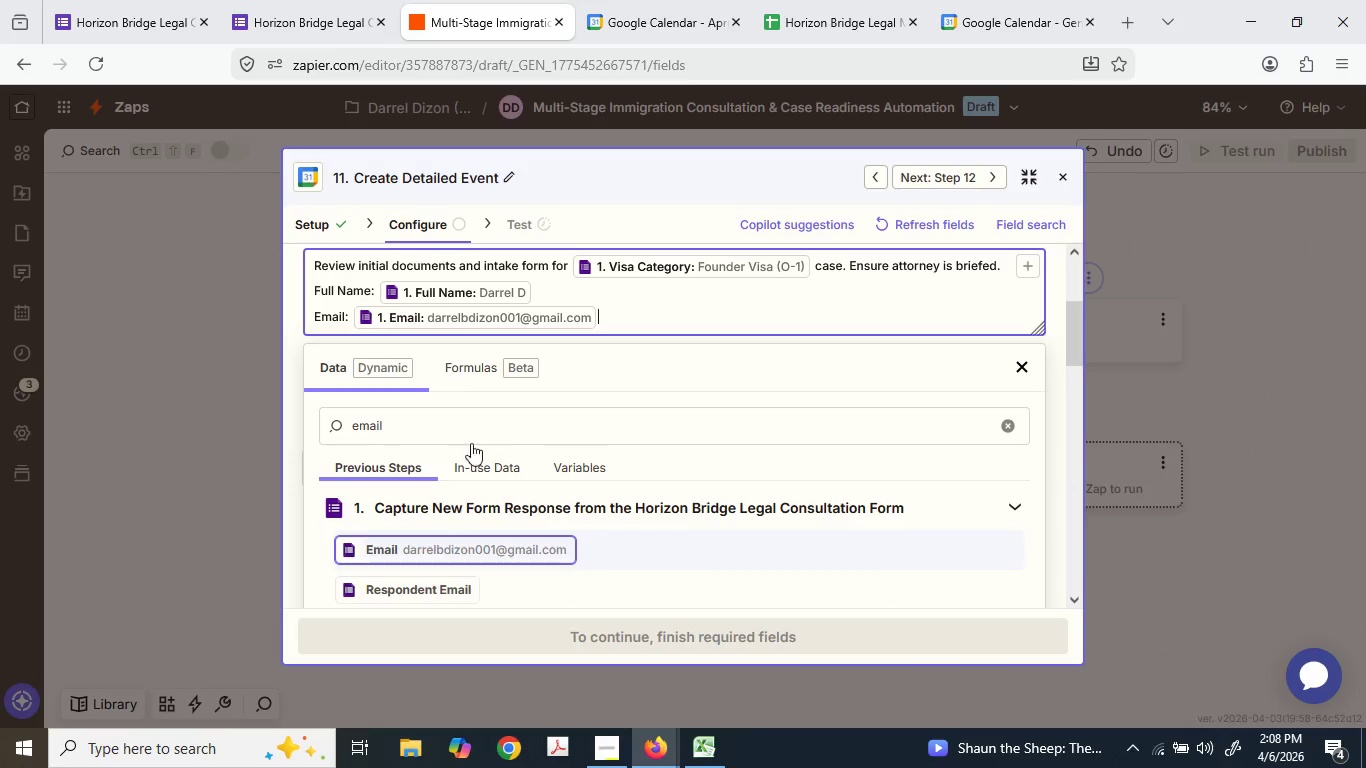 
left_click([619, 321])
 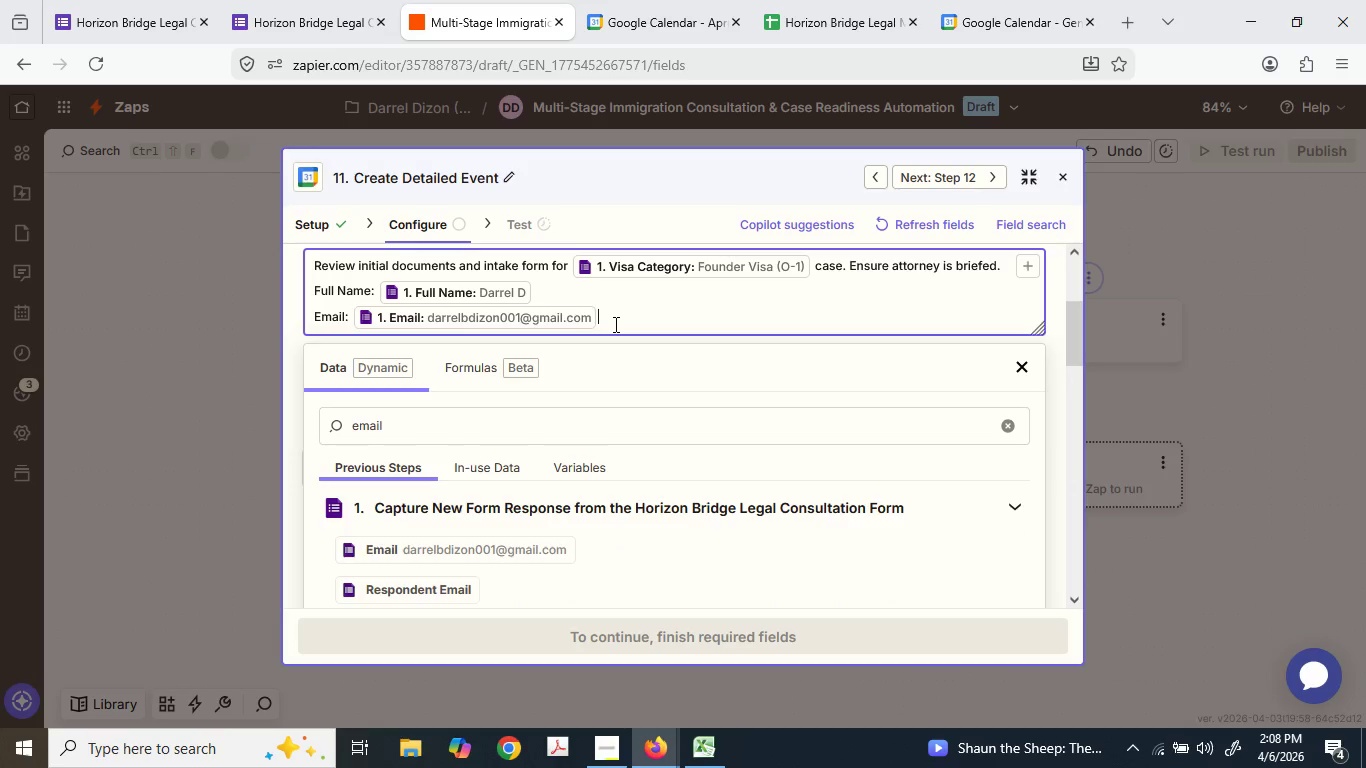 
key(Enter)
 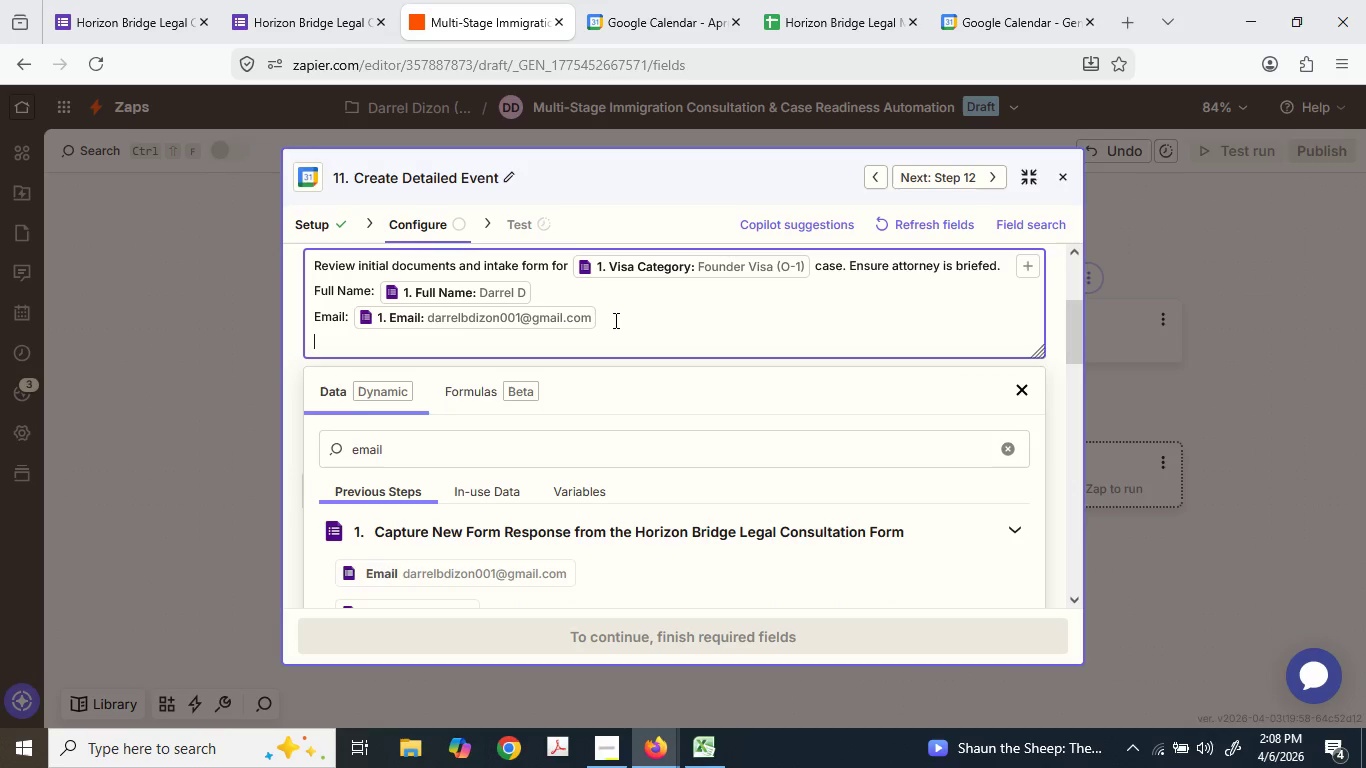 
key(Shift+ShiftLeft)
 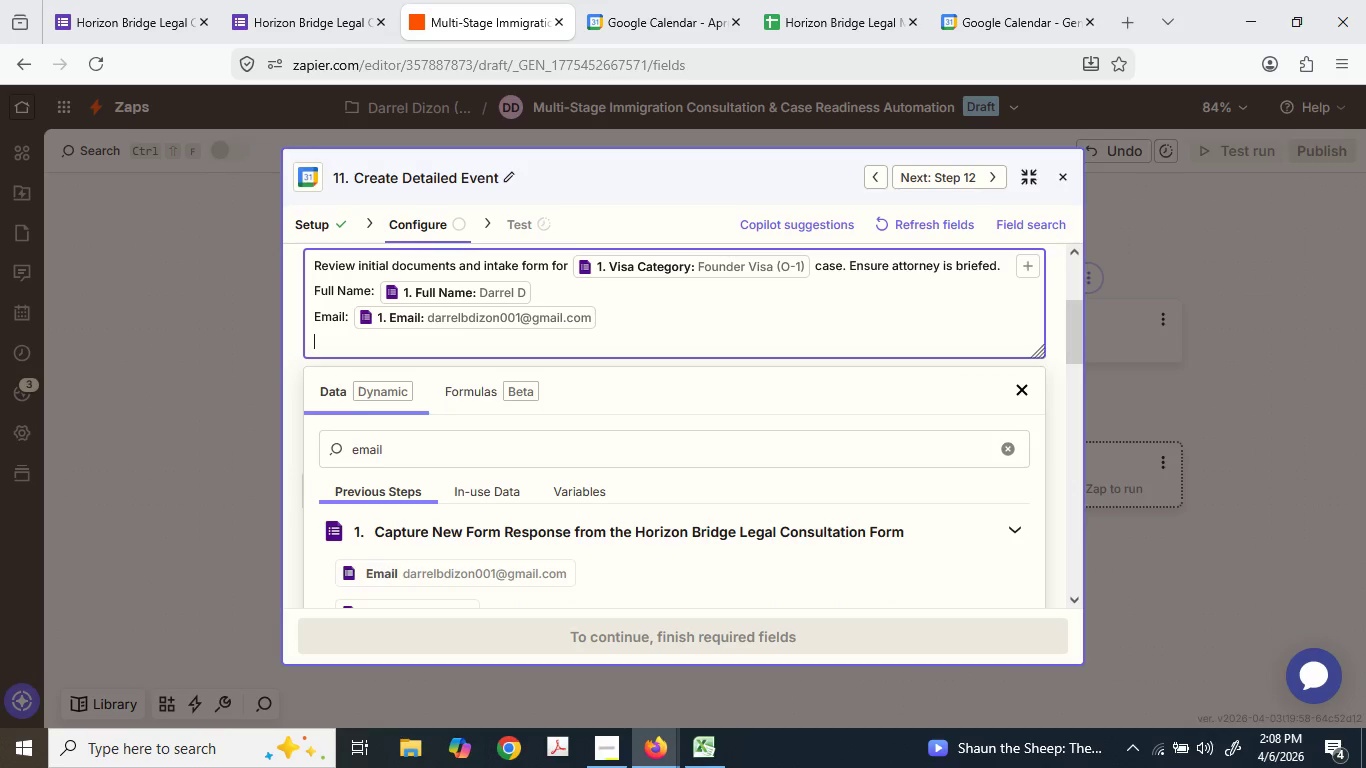 
key(Shift+P)
 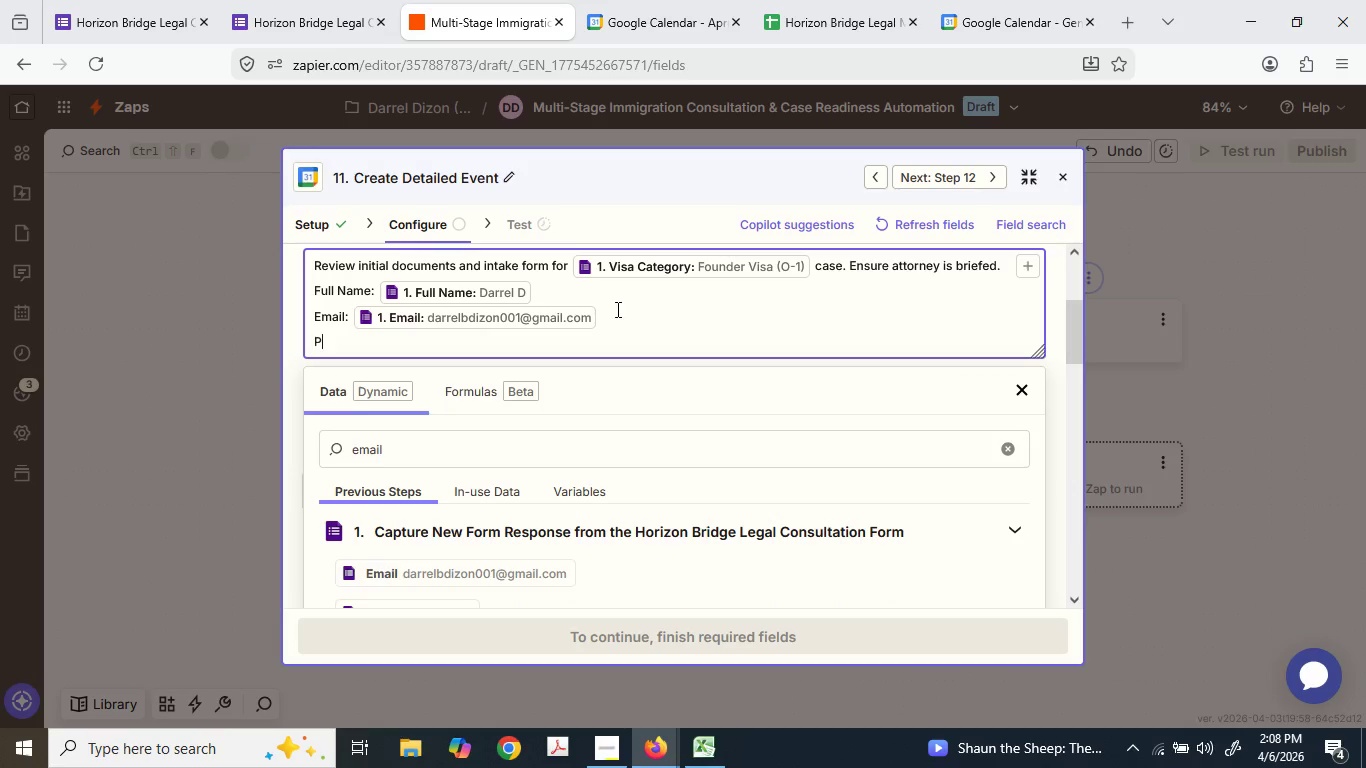 
type(hone: )
 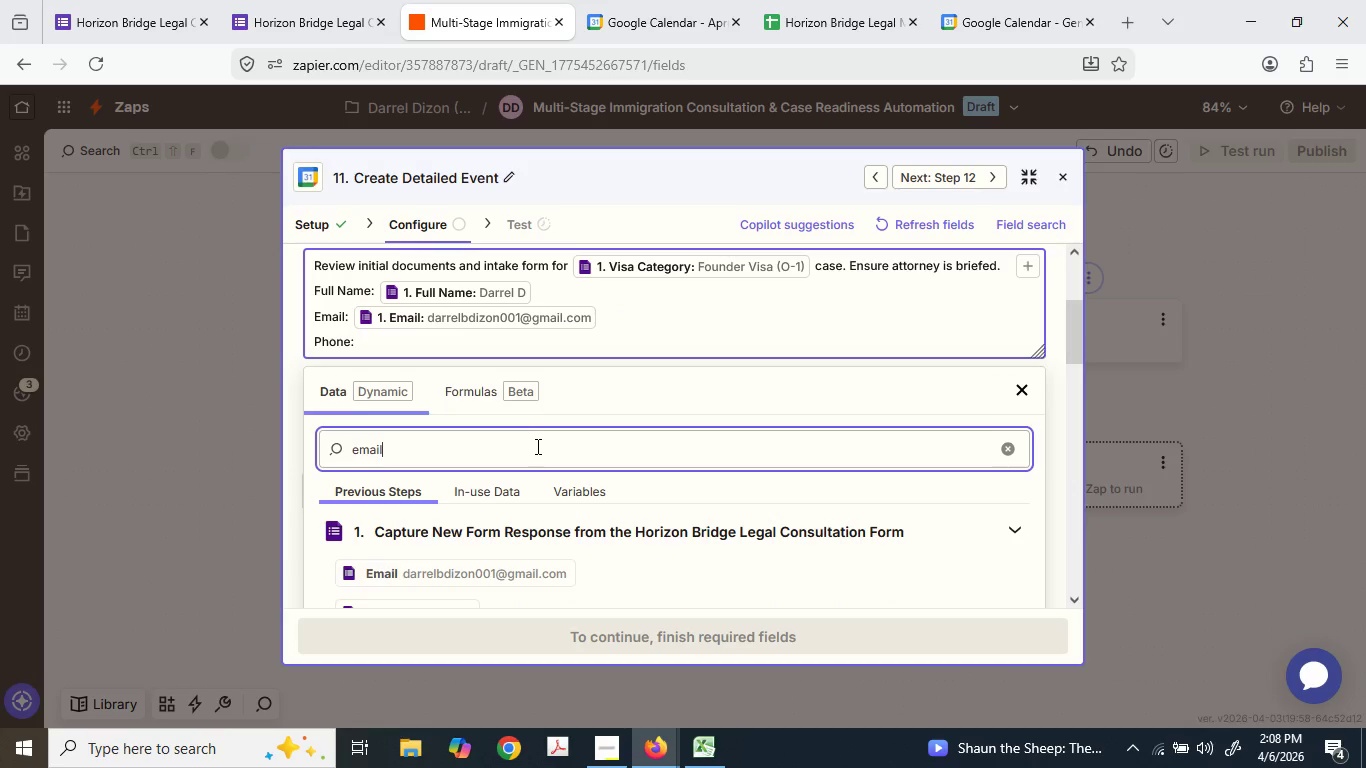 
key(Control+ControlLeft)
 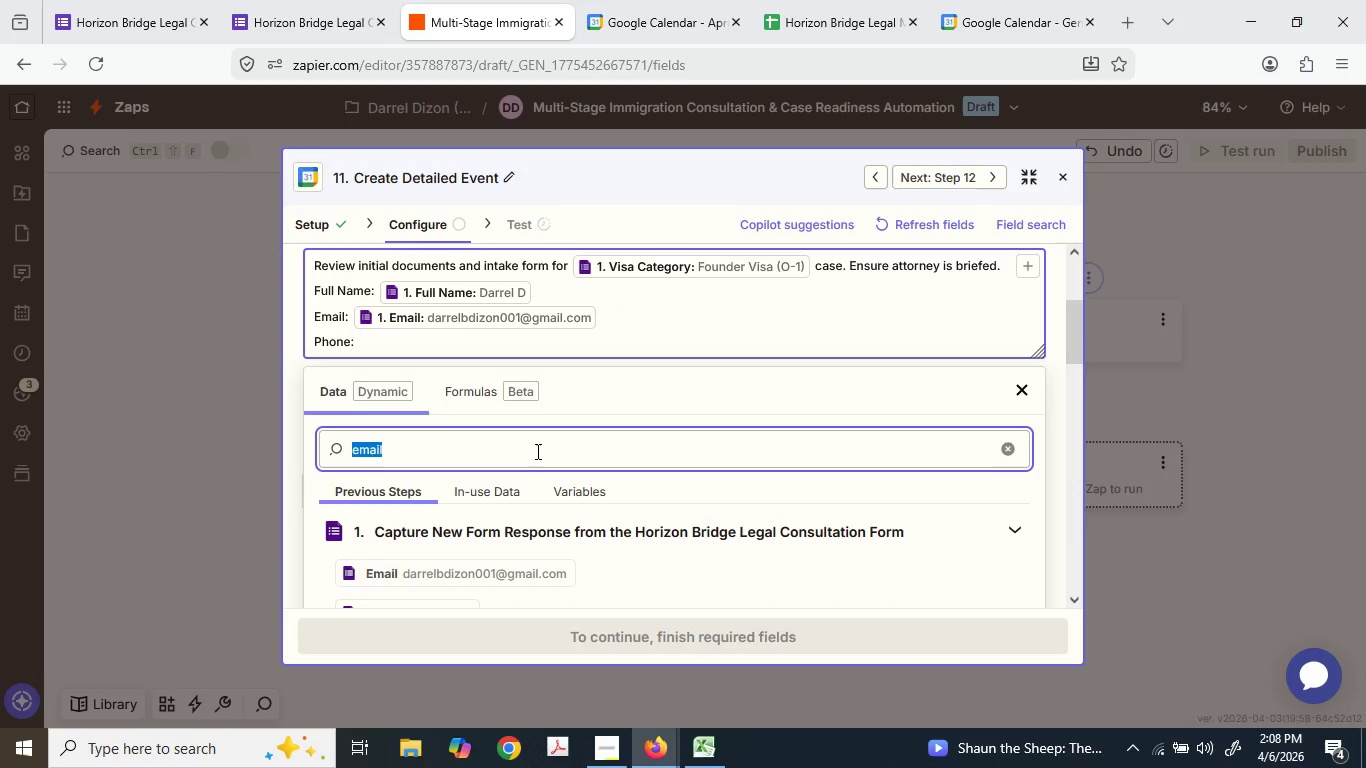 
key(Control+A)
 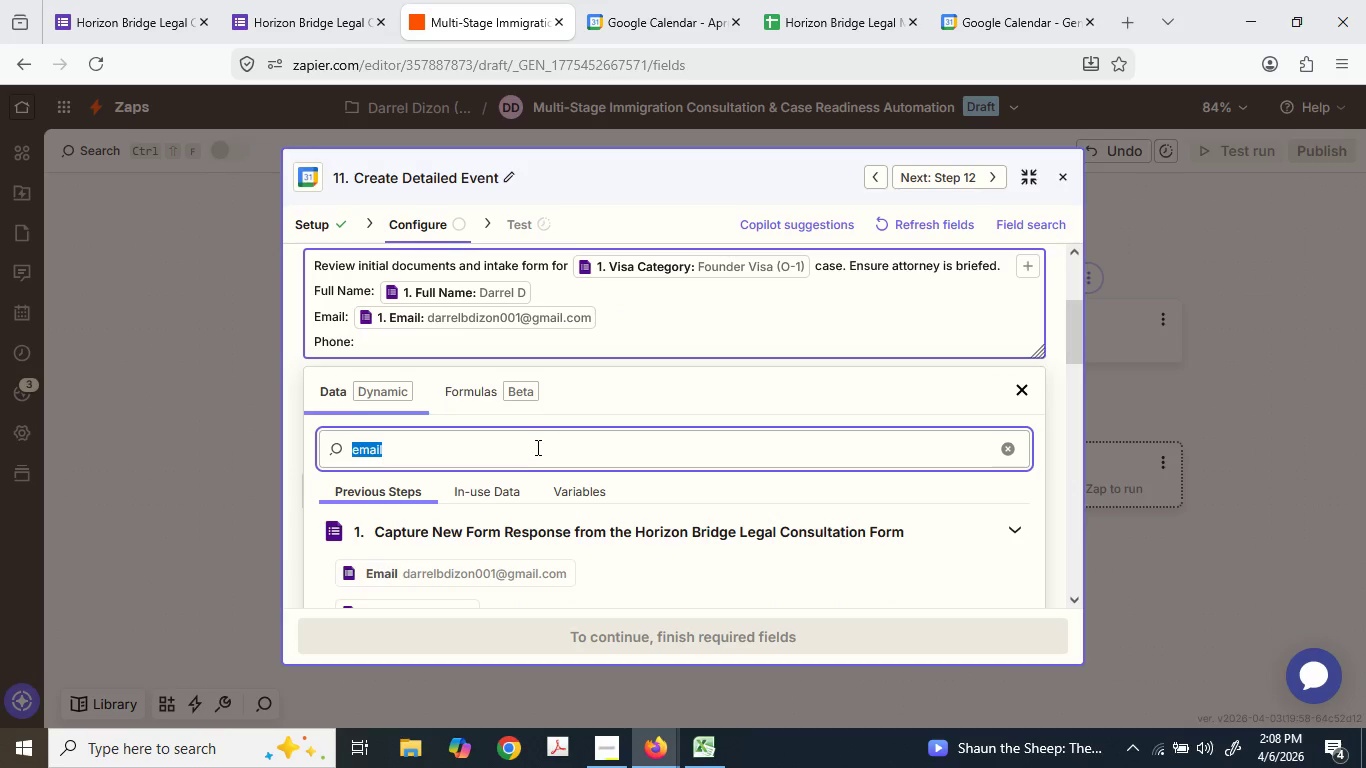 
type(php)
key(Backspace)
type(on)
 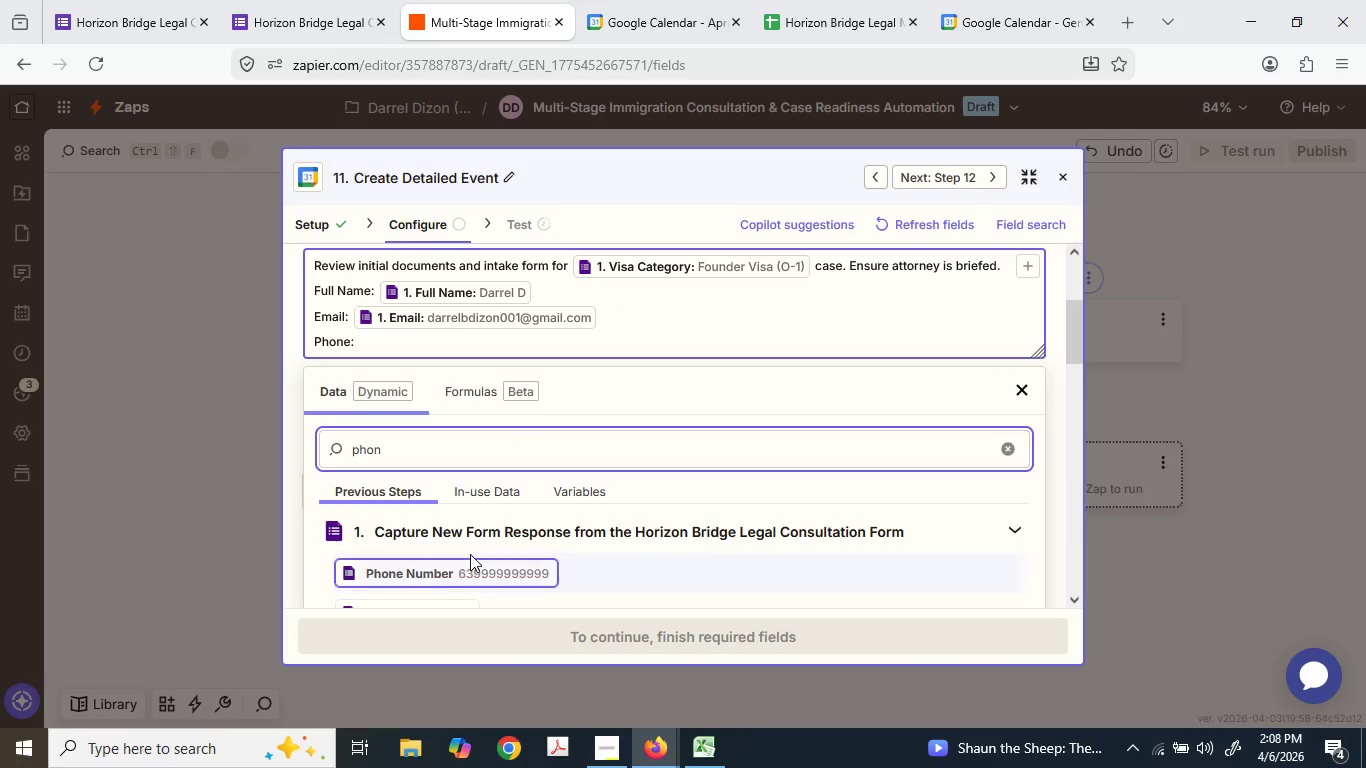 
left_click([468, 561])
 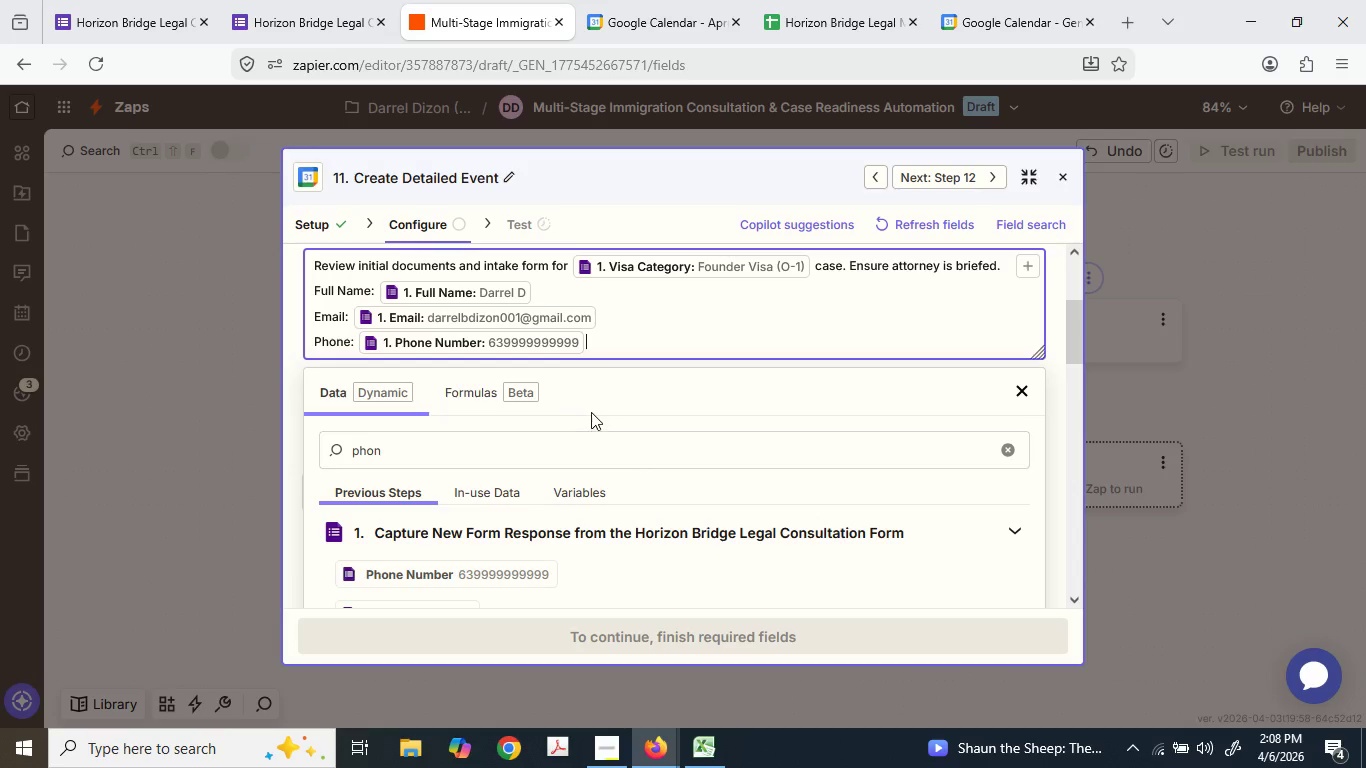 
scroll: coordinate [573, 523], scroll_direction: down, amount: 2.0
 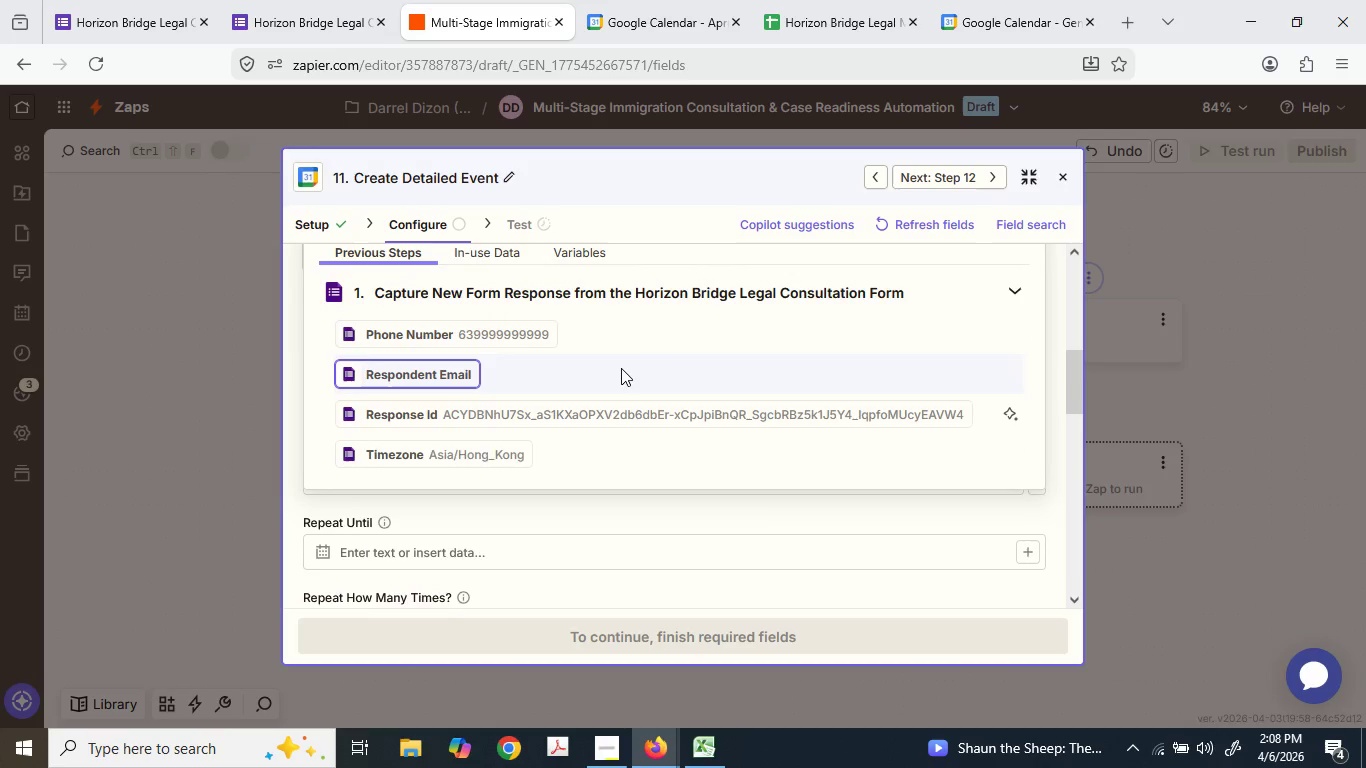 
scroll: coordinate [623, 368], scroll_direction: up, amount: 1.0
 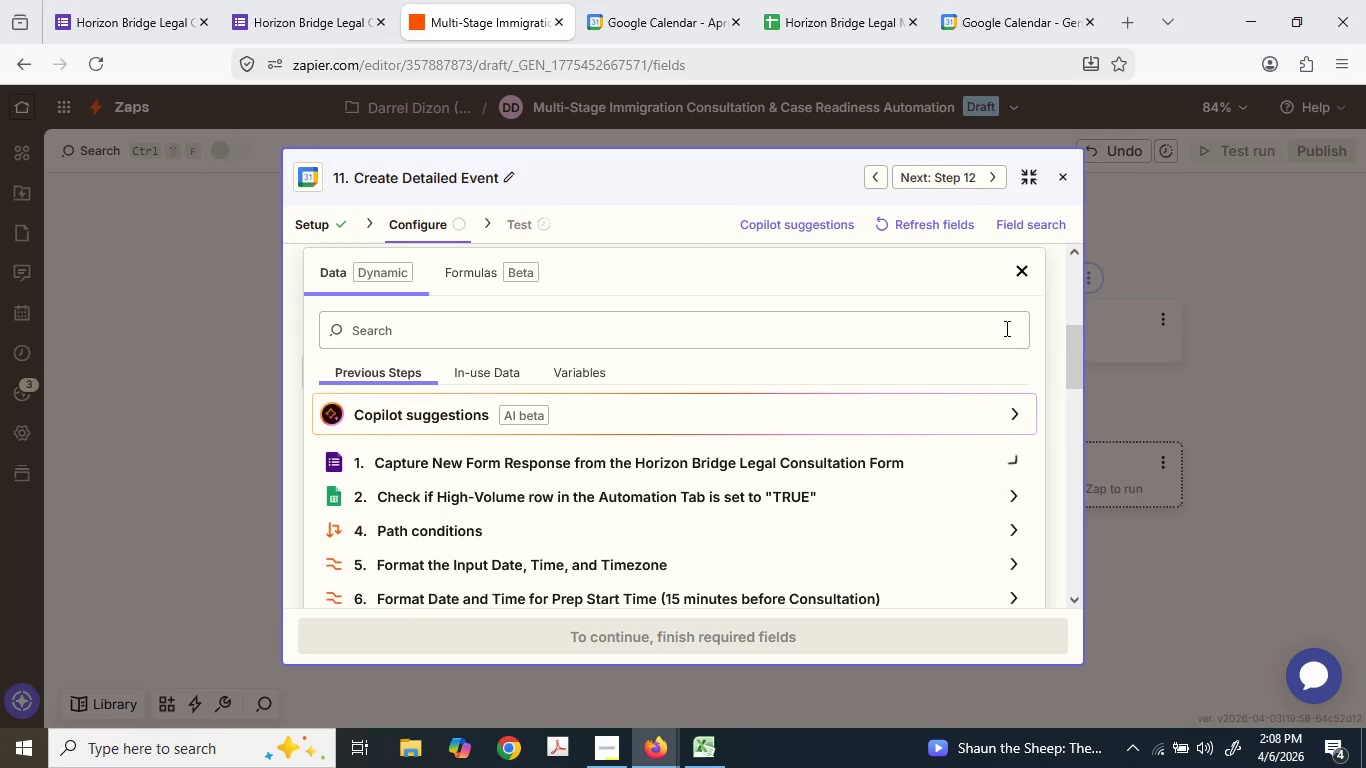 
left_click([660, 459])
 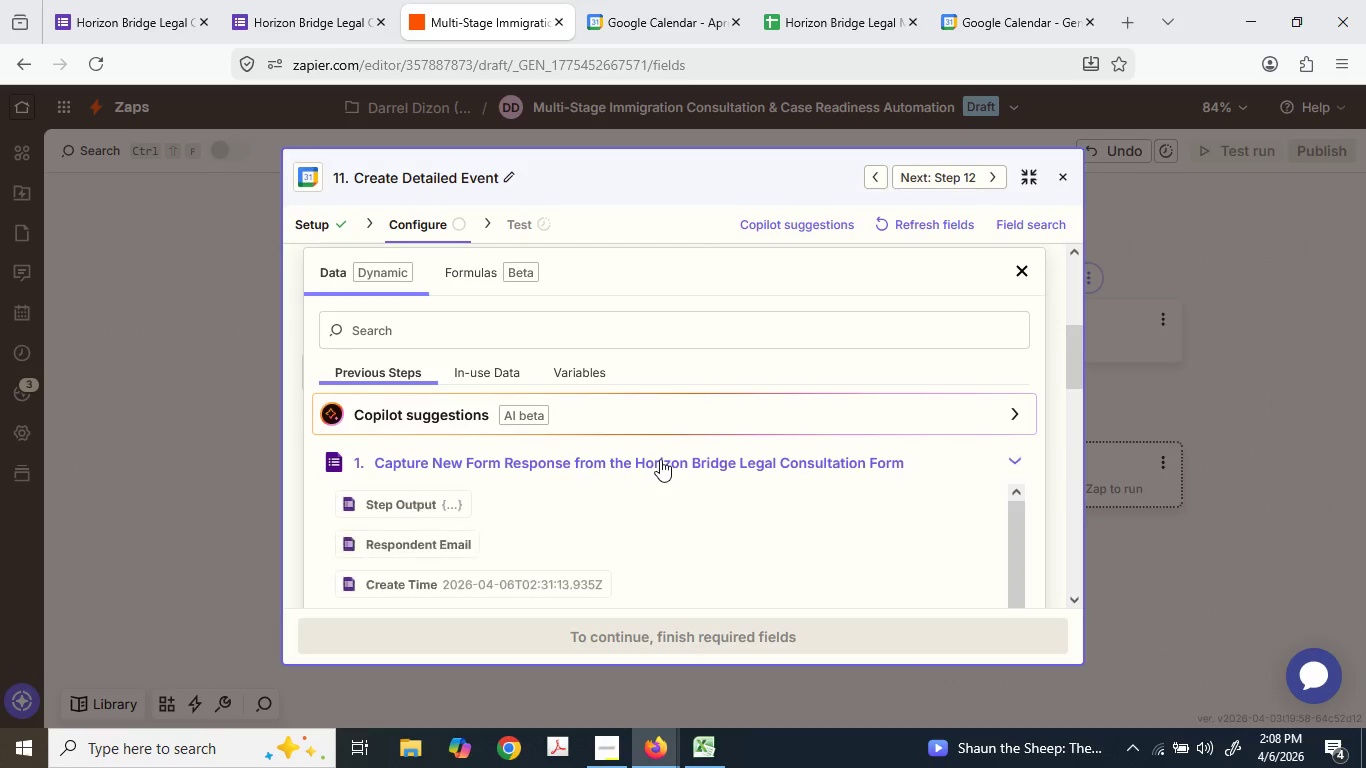 
scroll: coordinate [652, 455], scroll_direction: down, amount: 8.0
 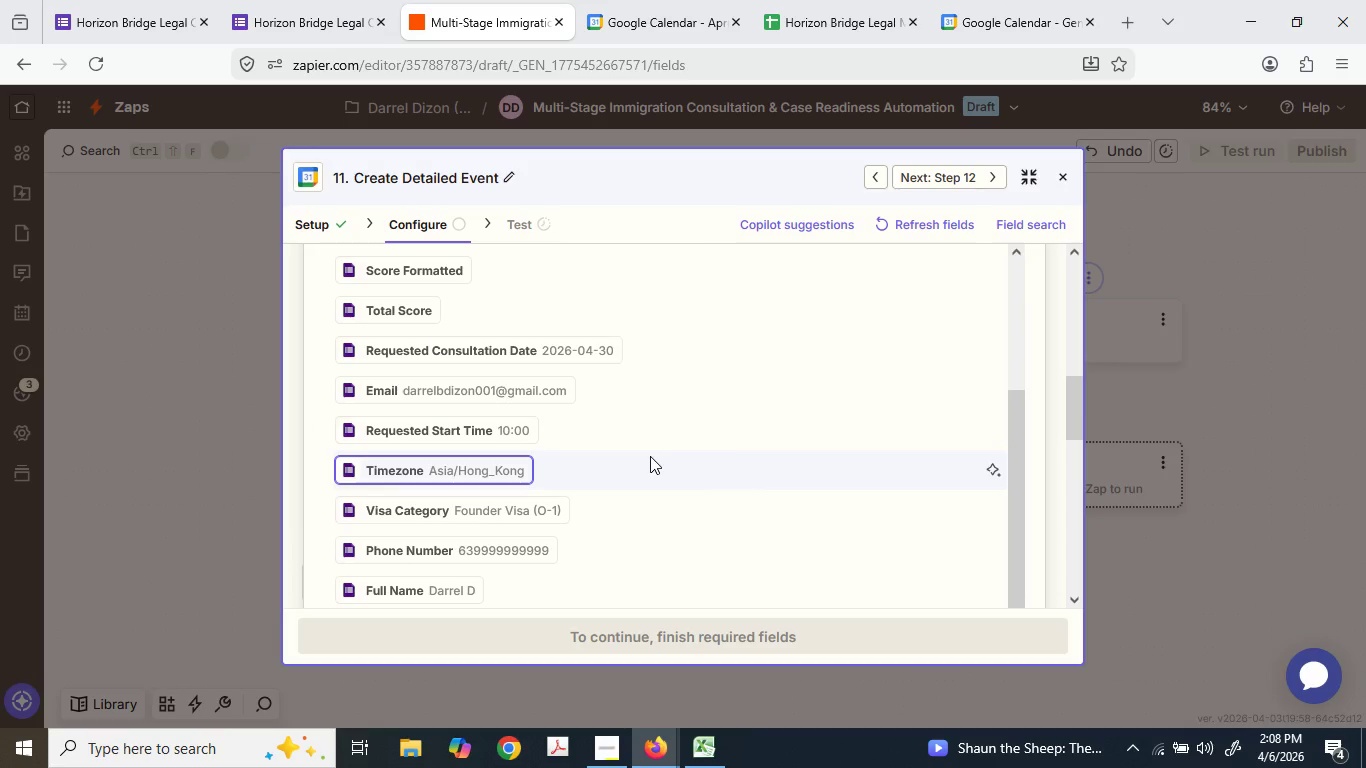 
scroll: coordinate [640, 461], scroll_direction: up, amount: 9.0
 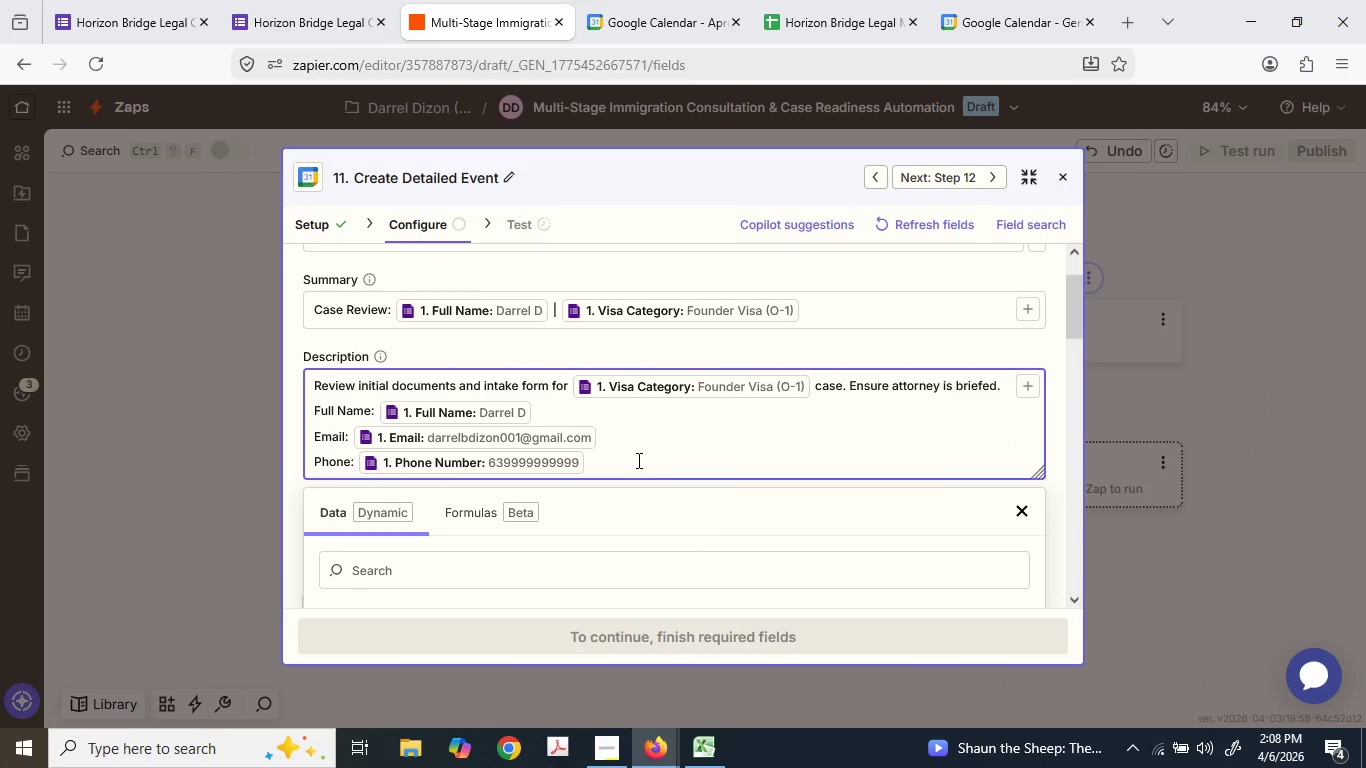 
left_click([636, 458])
 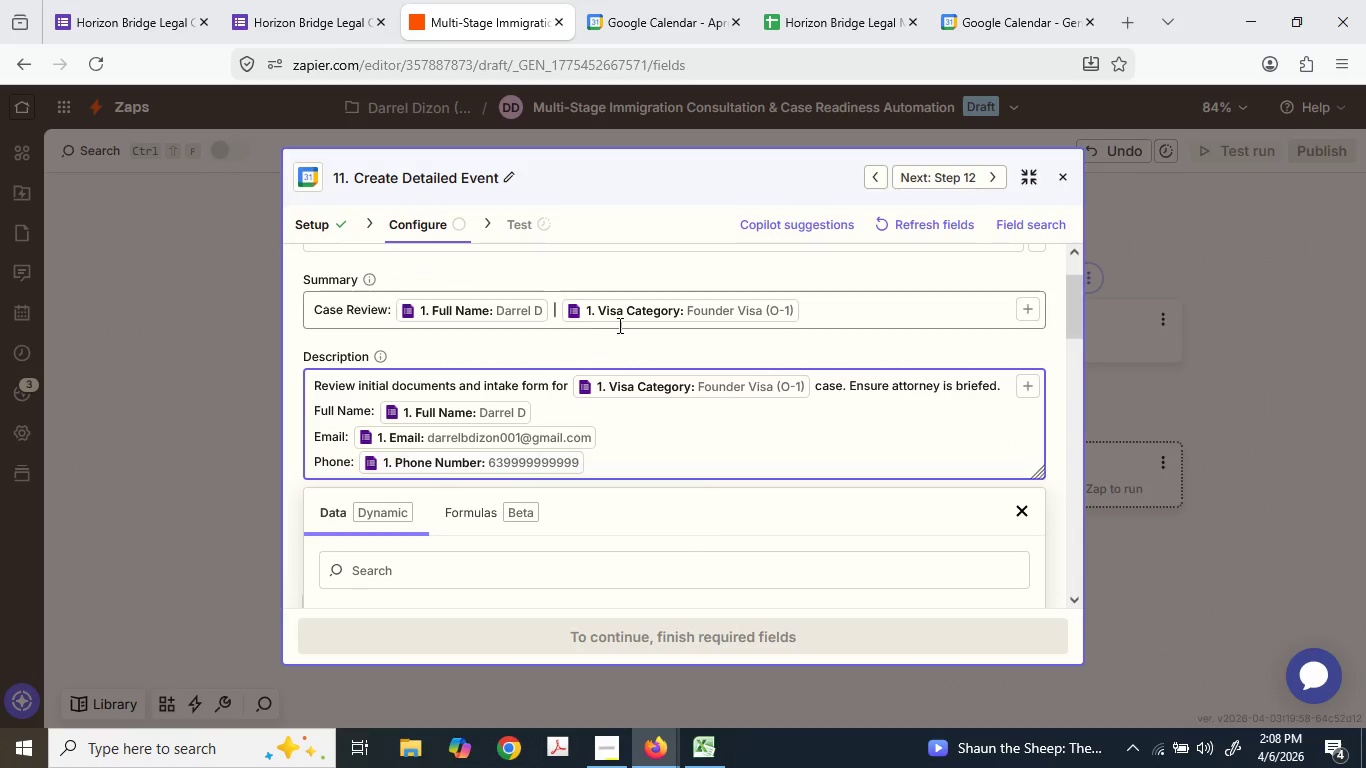 
left_click([620, 355])
 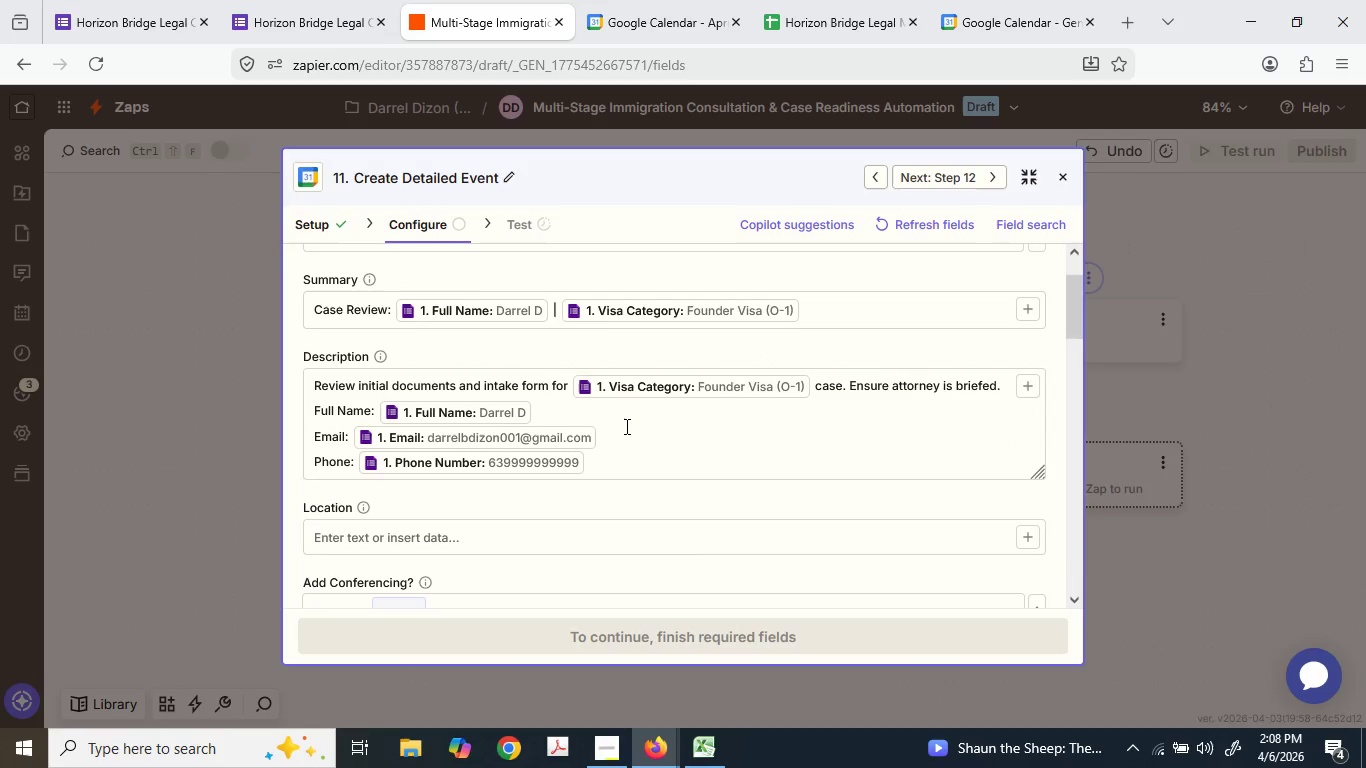 
scroll: coordinate [624, 427], scroll_direction: down, amount: 2.0
 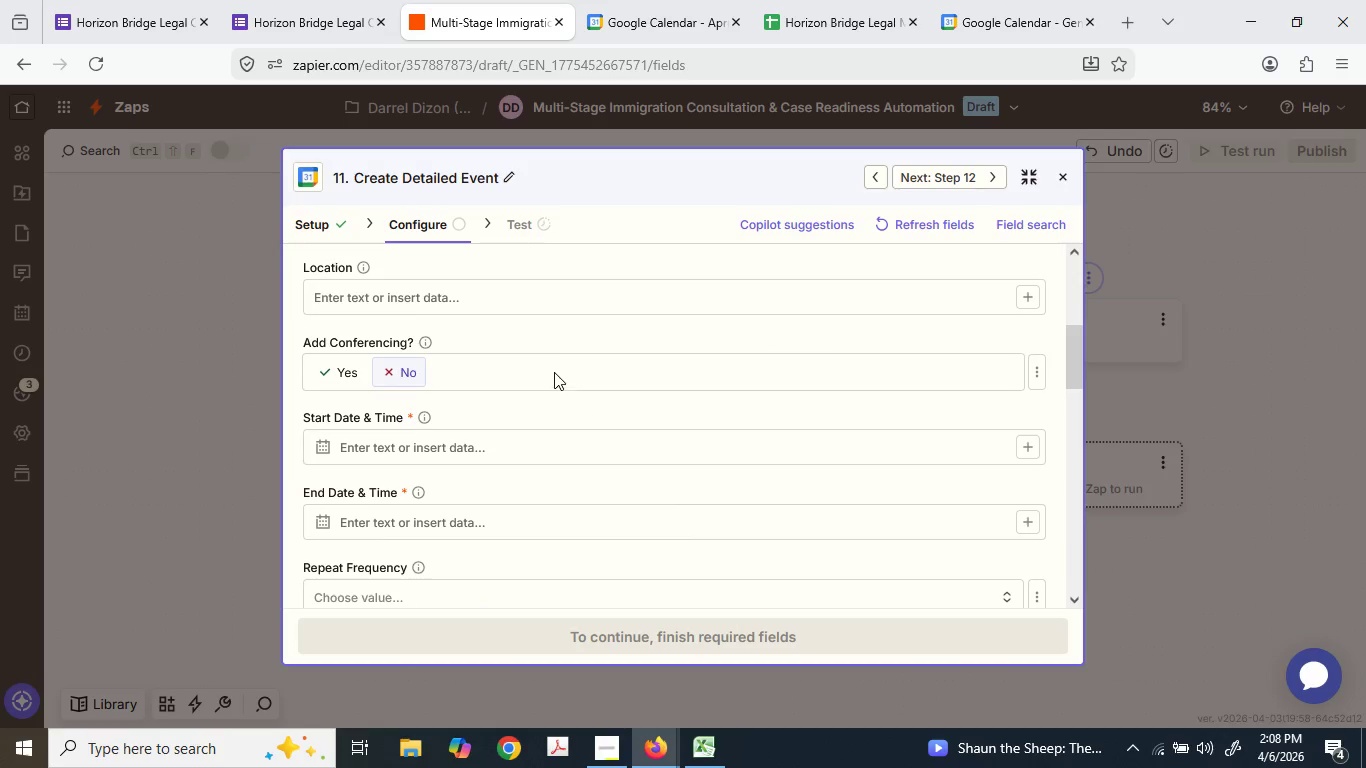 
scroll: coordinate [554, 371], scroll_direction: up, amount: 1.0
 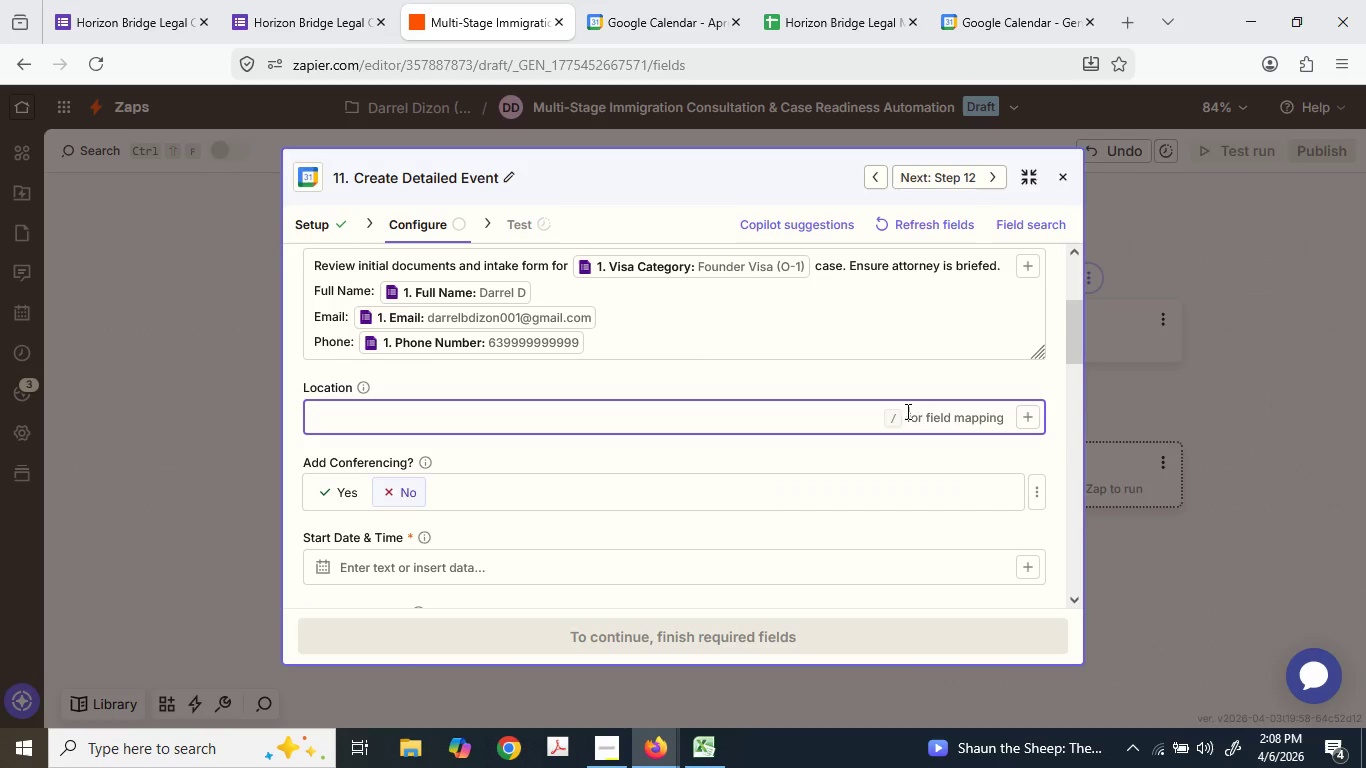 
scroll: coordinate [957, 412], scroll_direction: down, amount: 2.0
 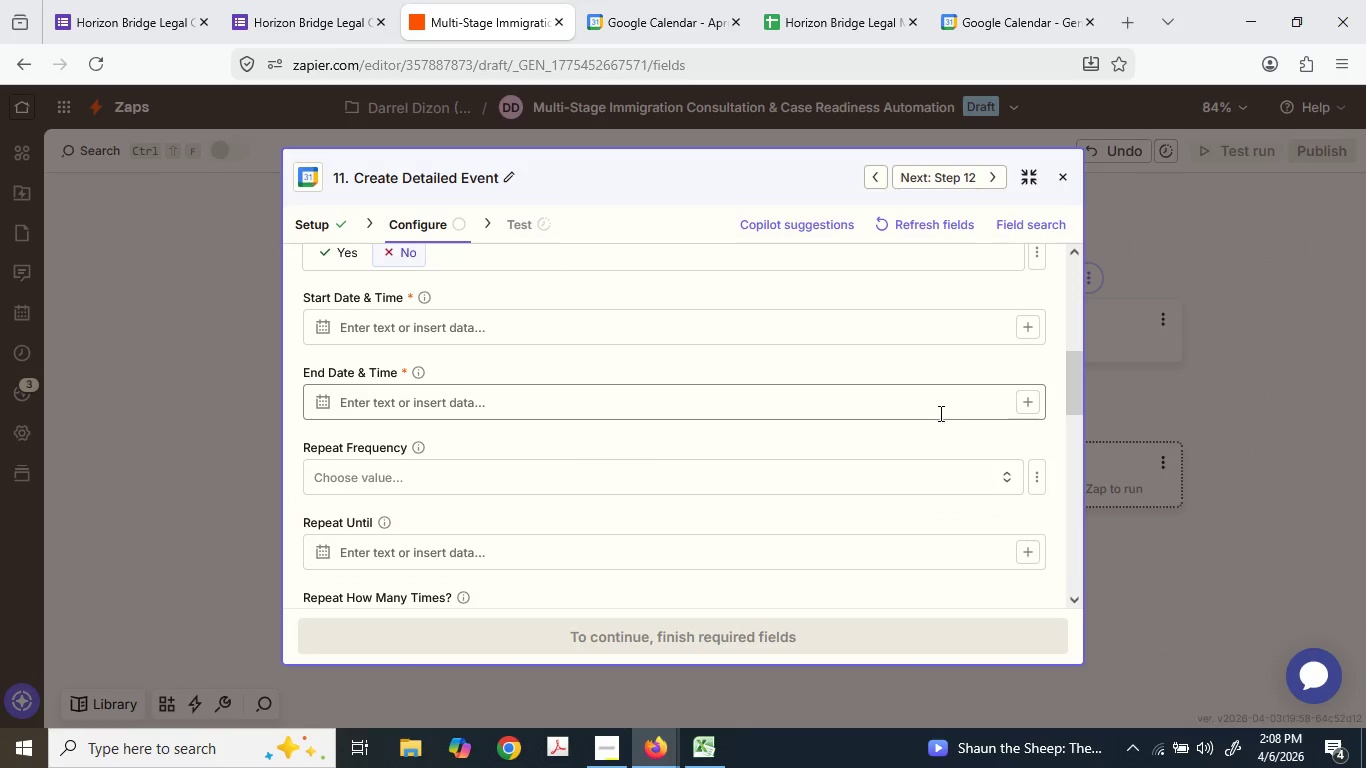 
left_click([792, 329])
 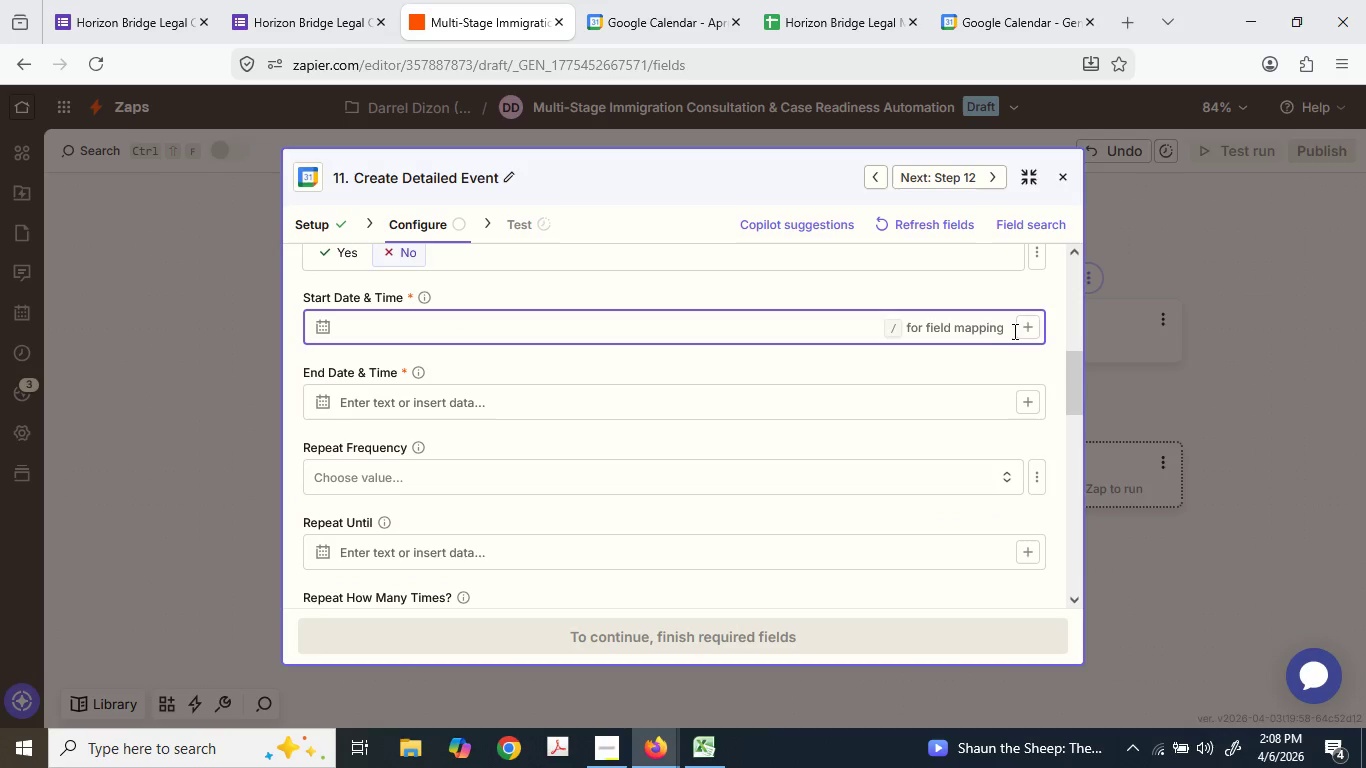 
left_click([1020, 331])
 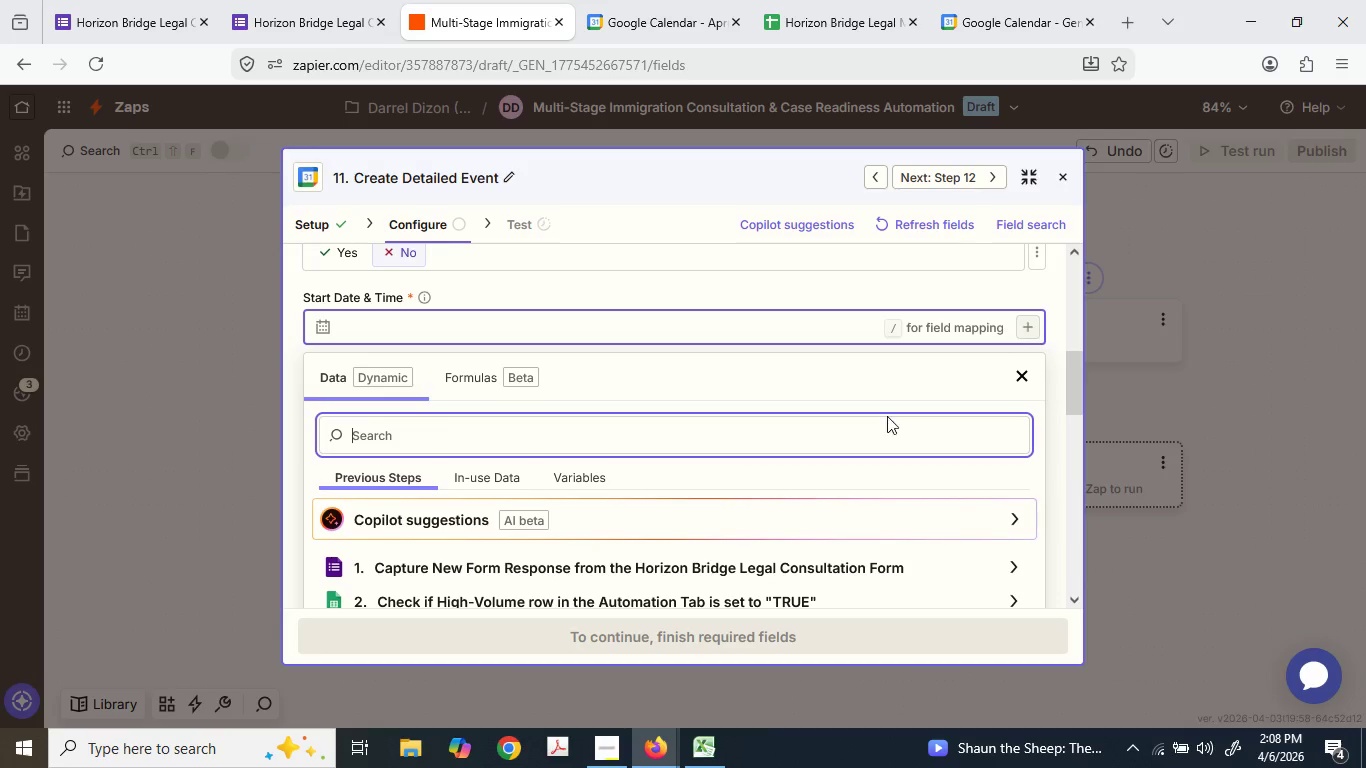 
scroll: coordinate [735, 494], scroll_direction: down, amount: 2.0
 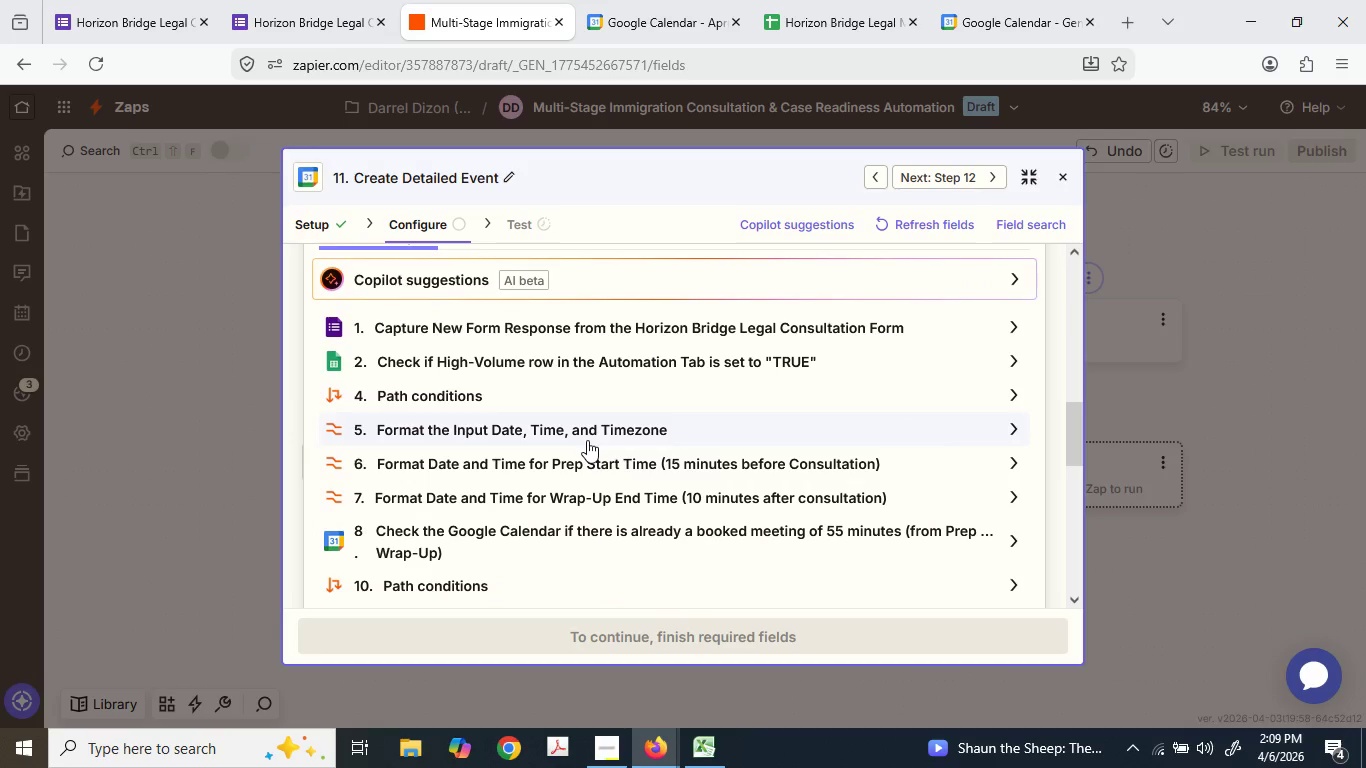 
left_click([575, 458])
 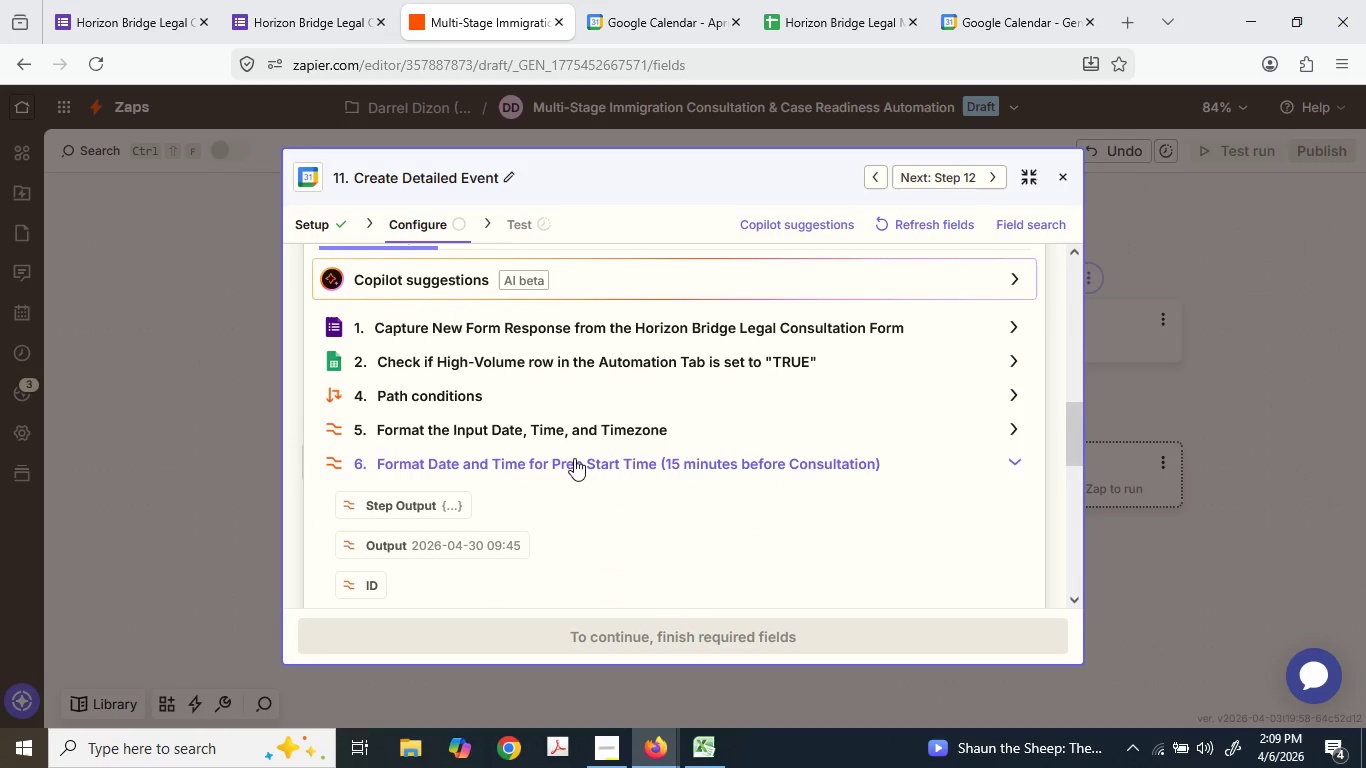 
scroll: coordinate [573, 457], scroll_direction: down, amount: 2.0
 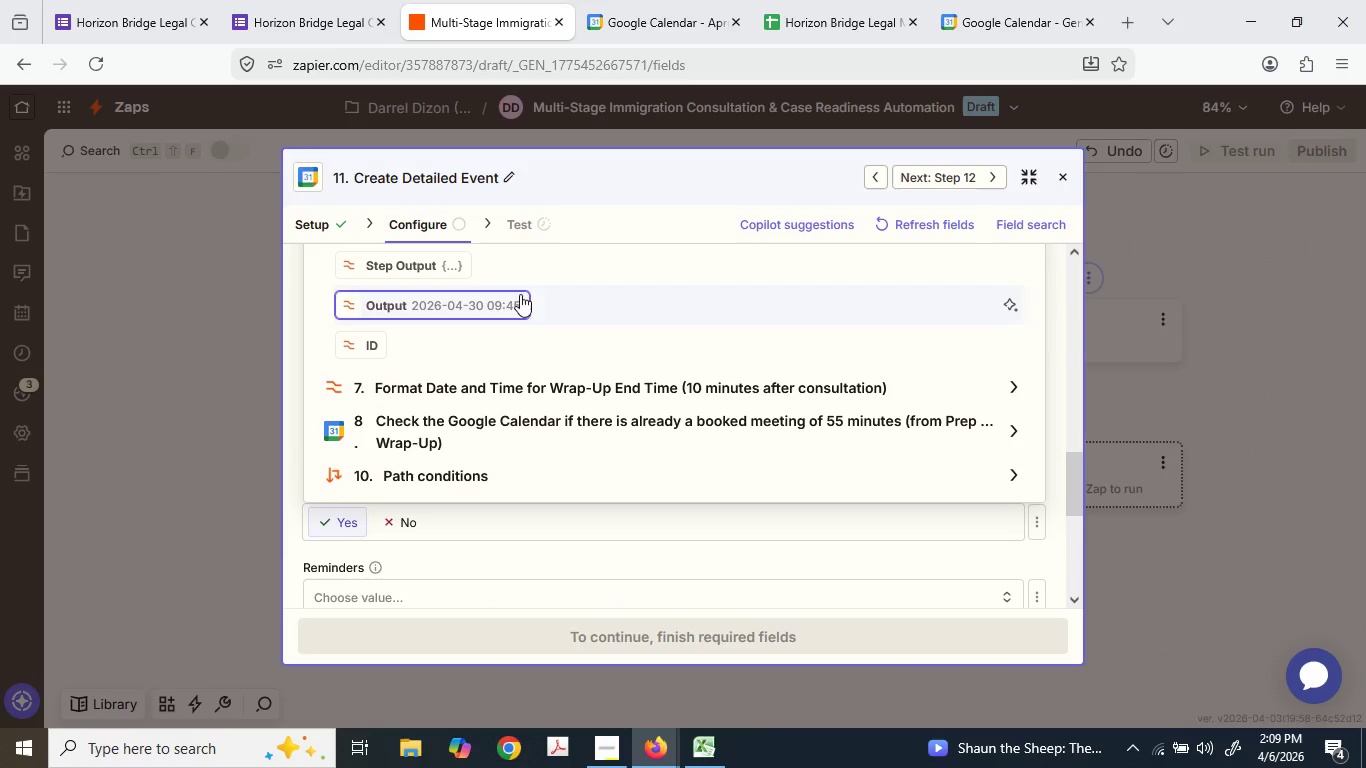 
left_click([507, 296])
 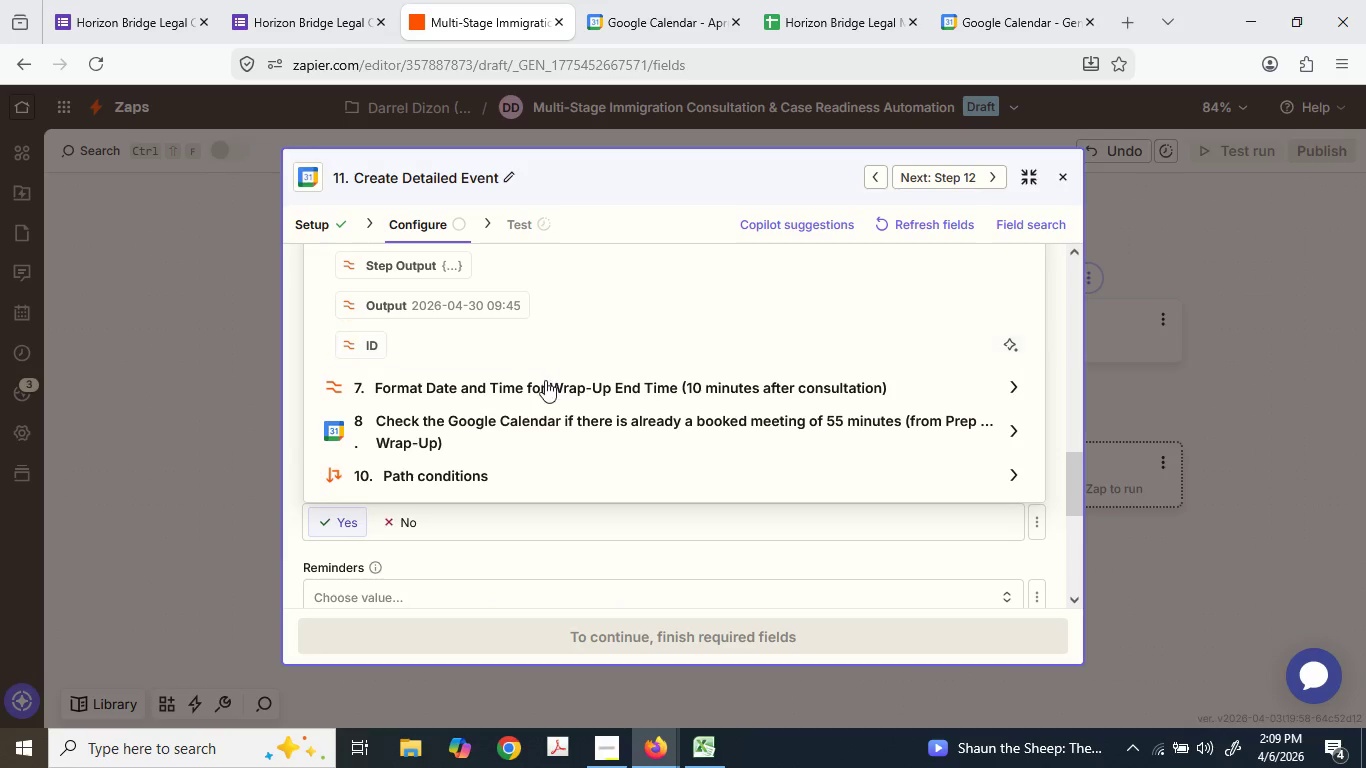 
scroll: coordinate [541, 369], scroll_direction: up, amount: 4.0
 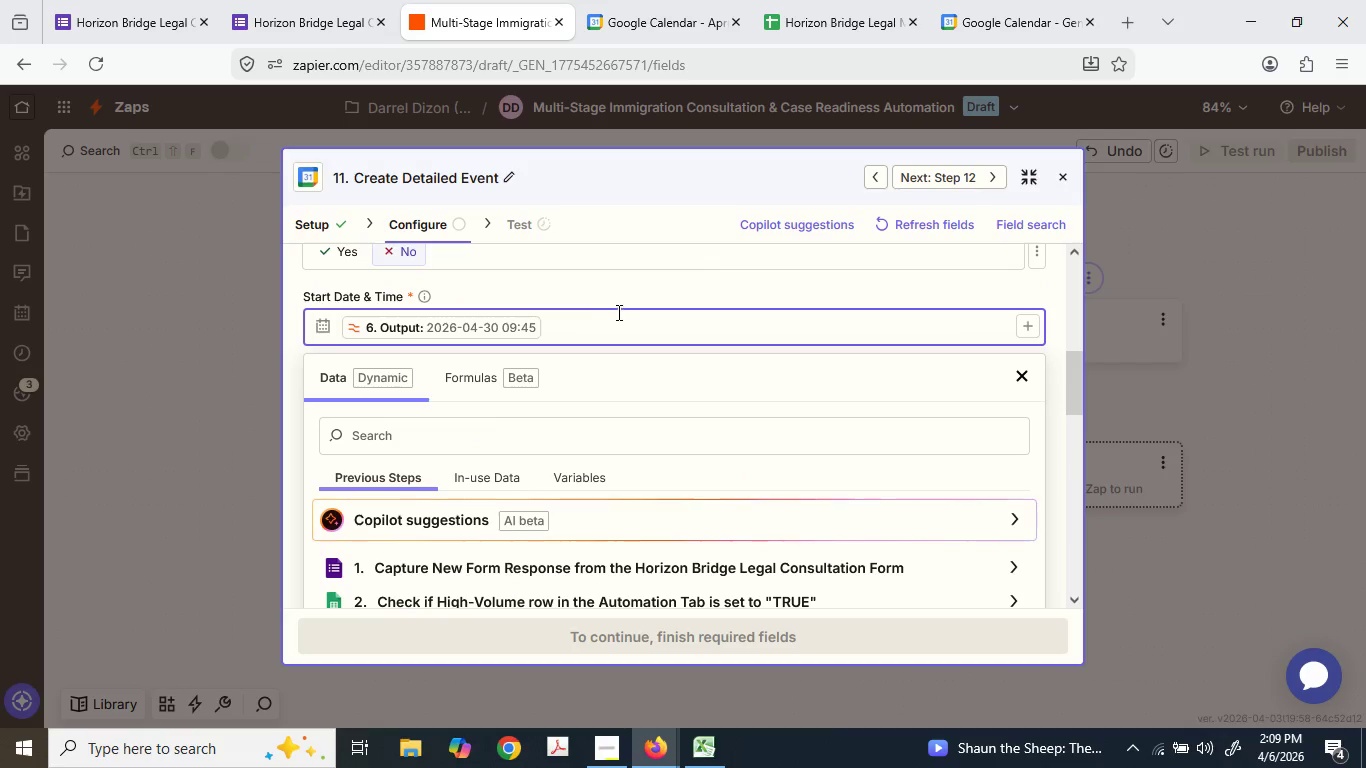 
scroll: coordinate [618, 311], scroll_direction: down, amount: 3.0
 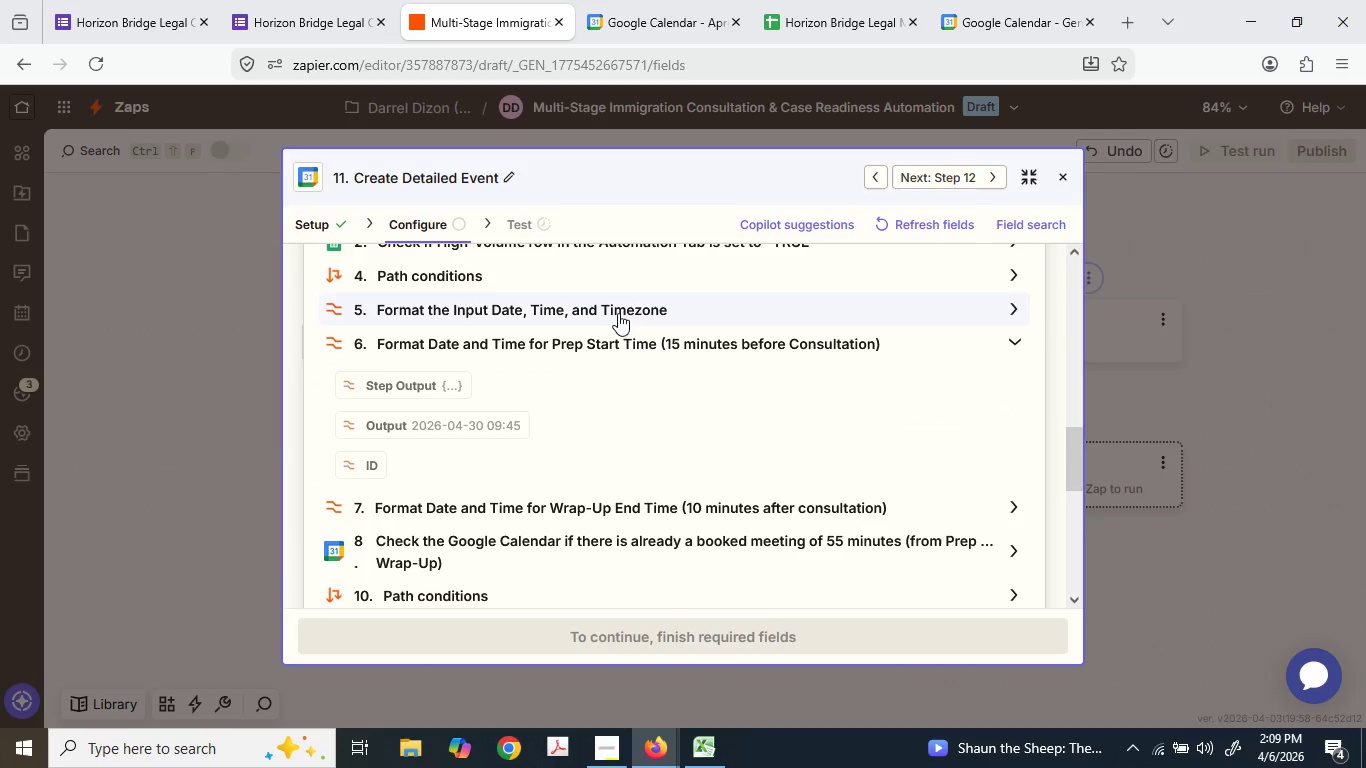 
scroll: coordinate [615, 316], scroll_direction: up, amount: 3.0
 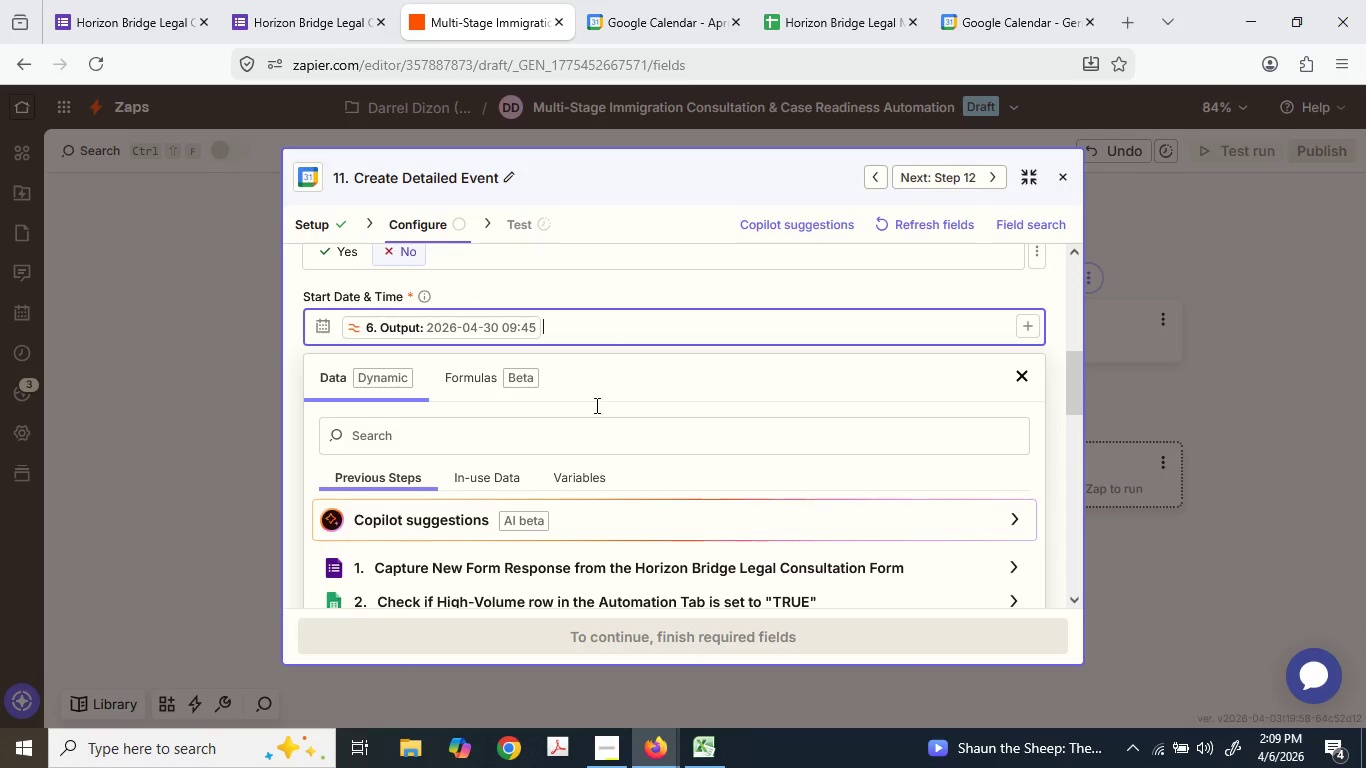 
scroll: coordinate [578, 476], scroll_direction: down, amount: 2.0
 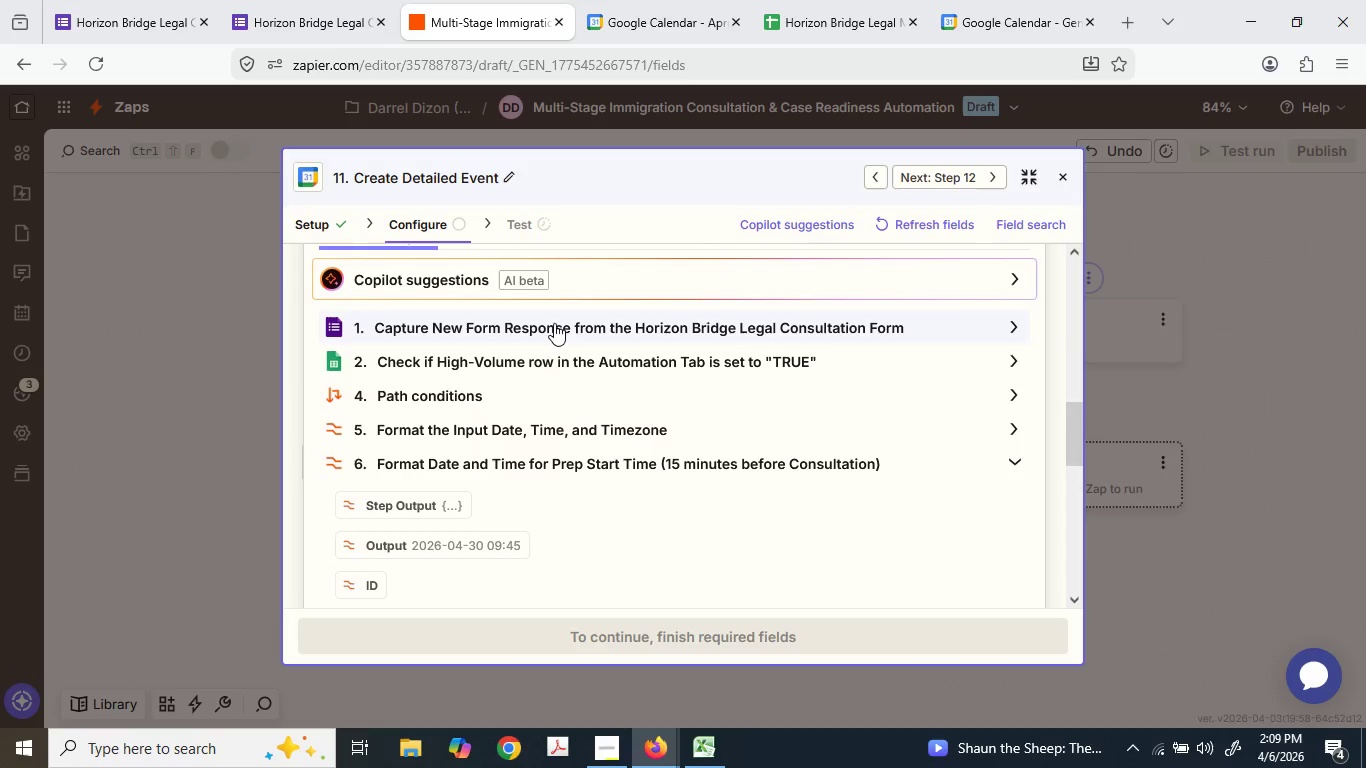 
scroll: coordinate [554, 320], scroll_direction: up, amount: 2.0
 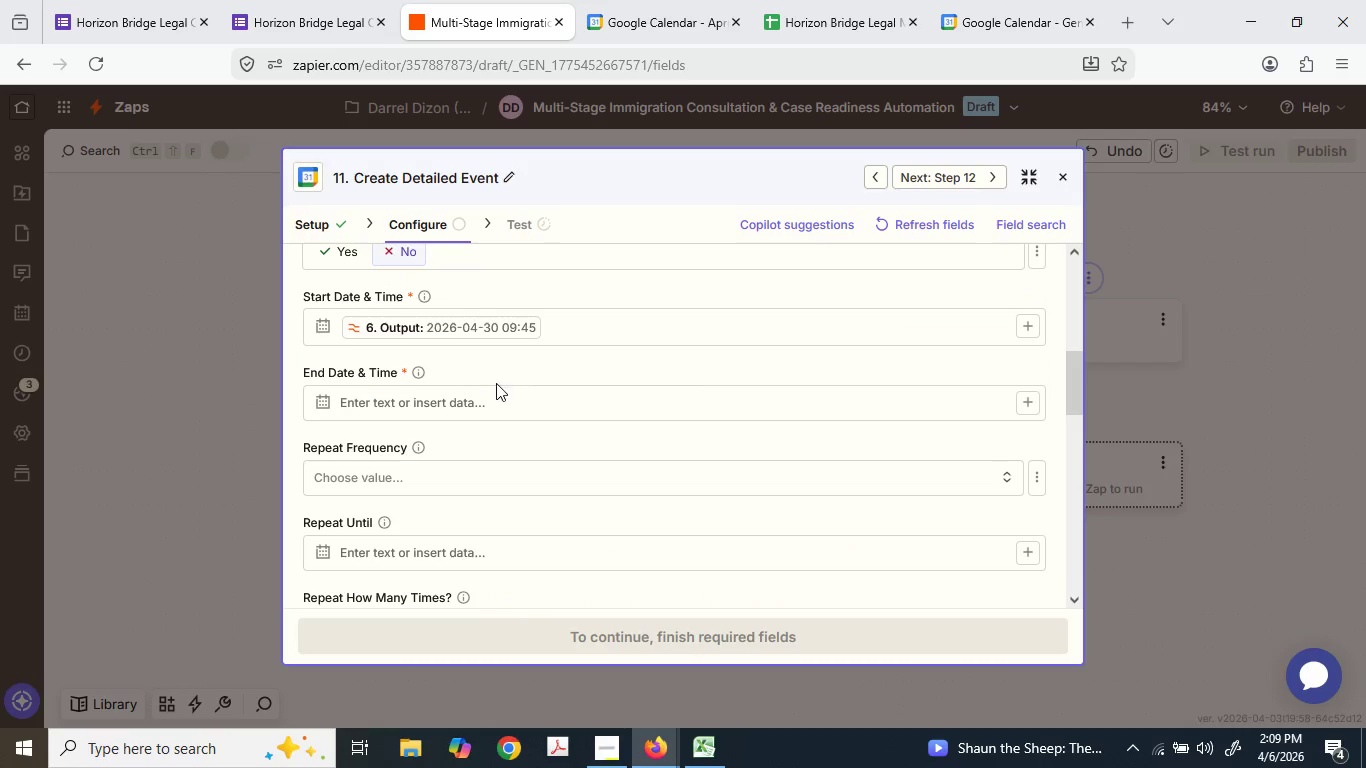 
left_click([483, 410])
 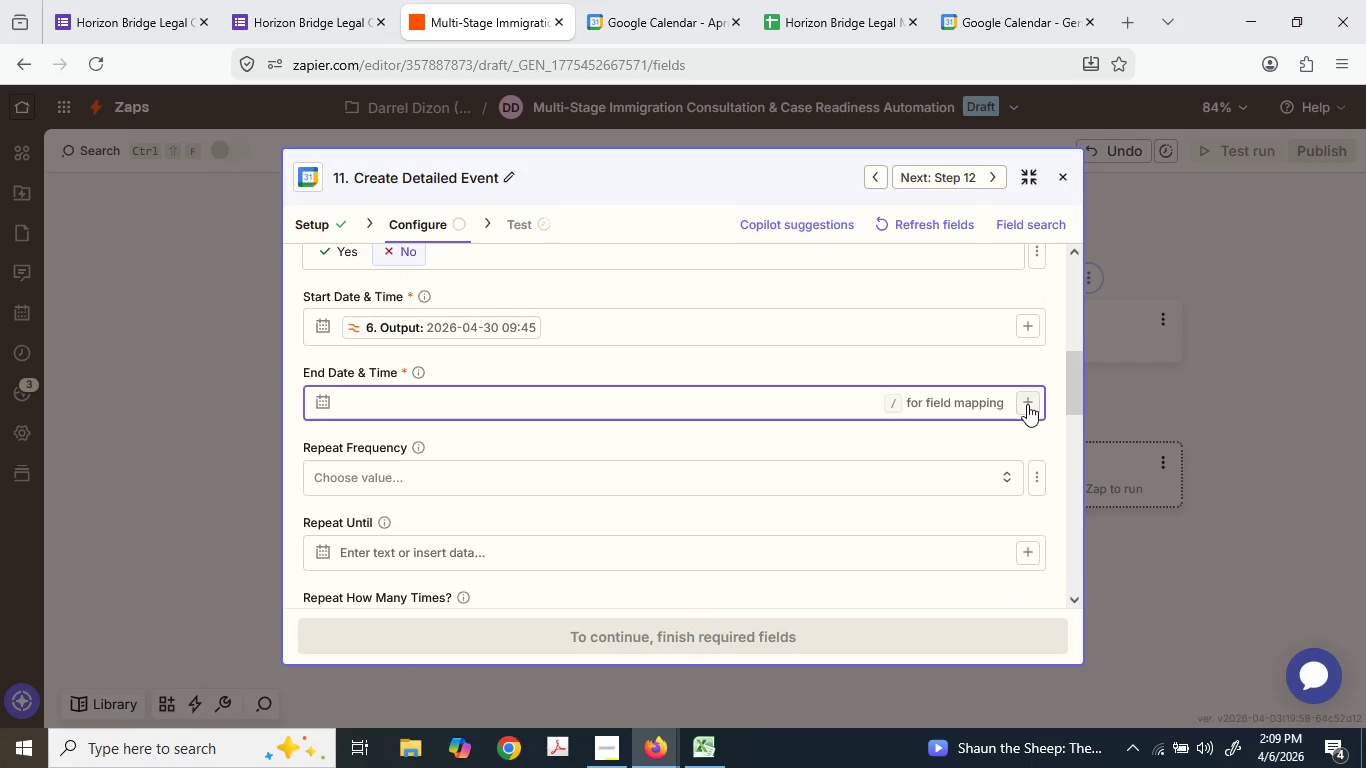 
scroll: coordinate [644, 438], scroll_direction: down, amount: 4.0
 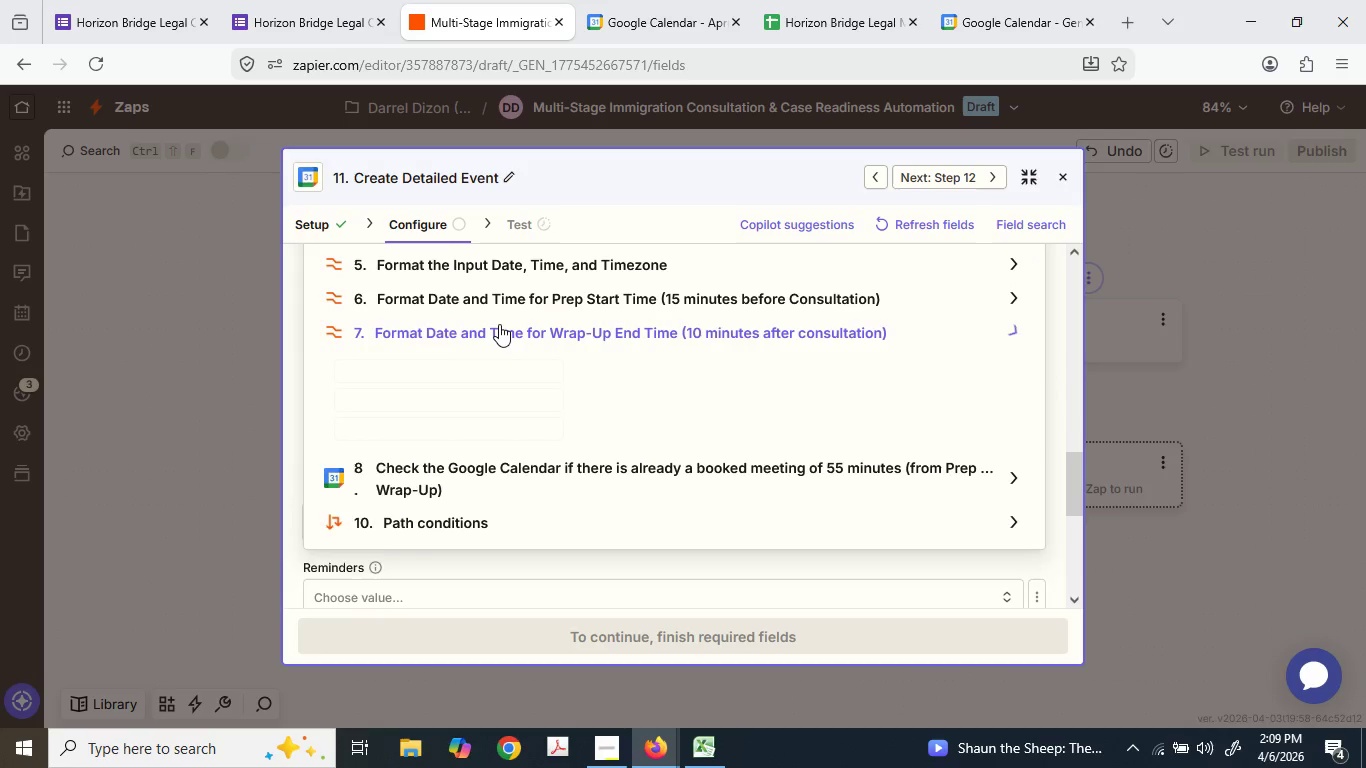 
scroll: coordinate [461, 321], scroll_direction: up, amount: 3.0
 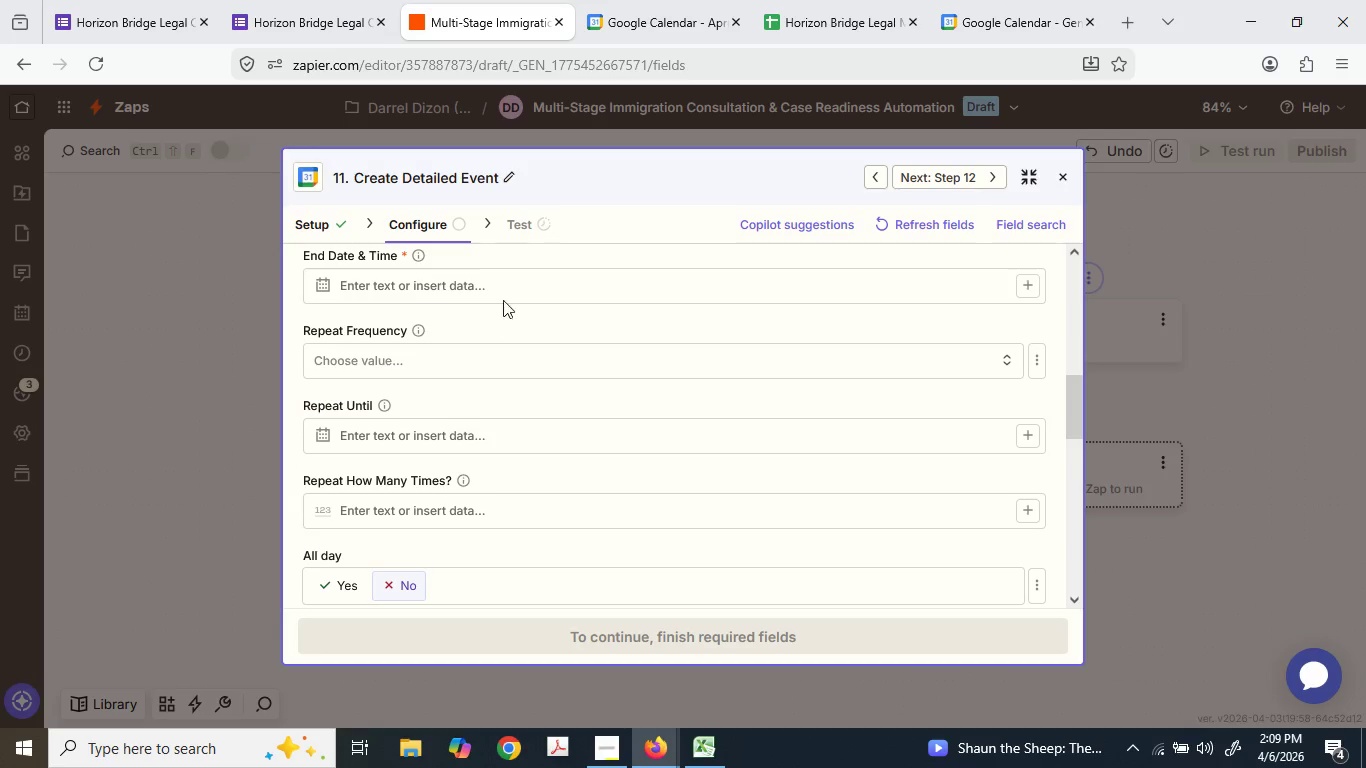 
left_click([512, 275])
 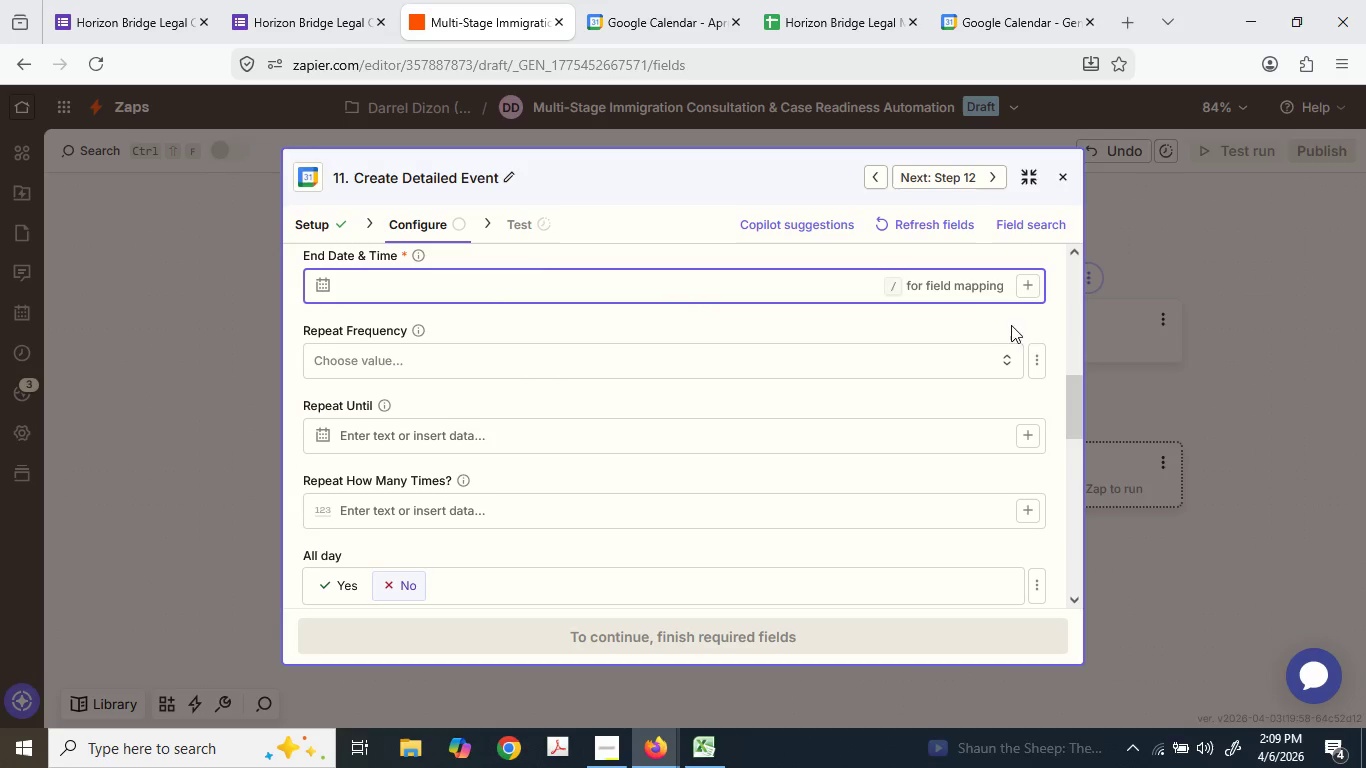 
left_click([1035, 284])
 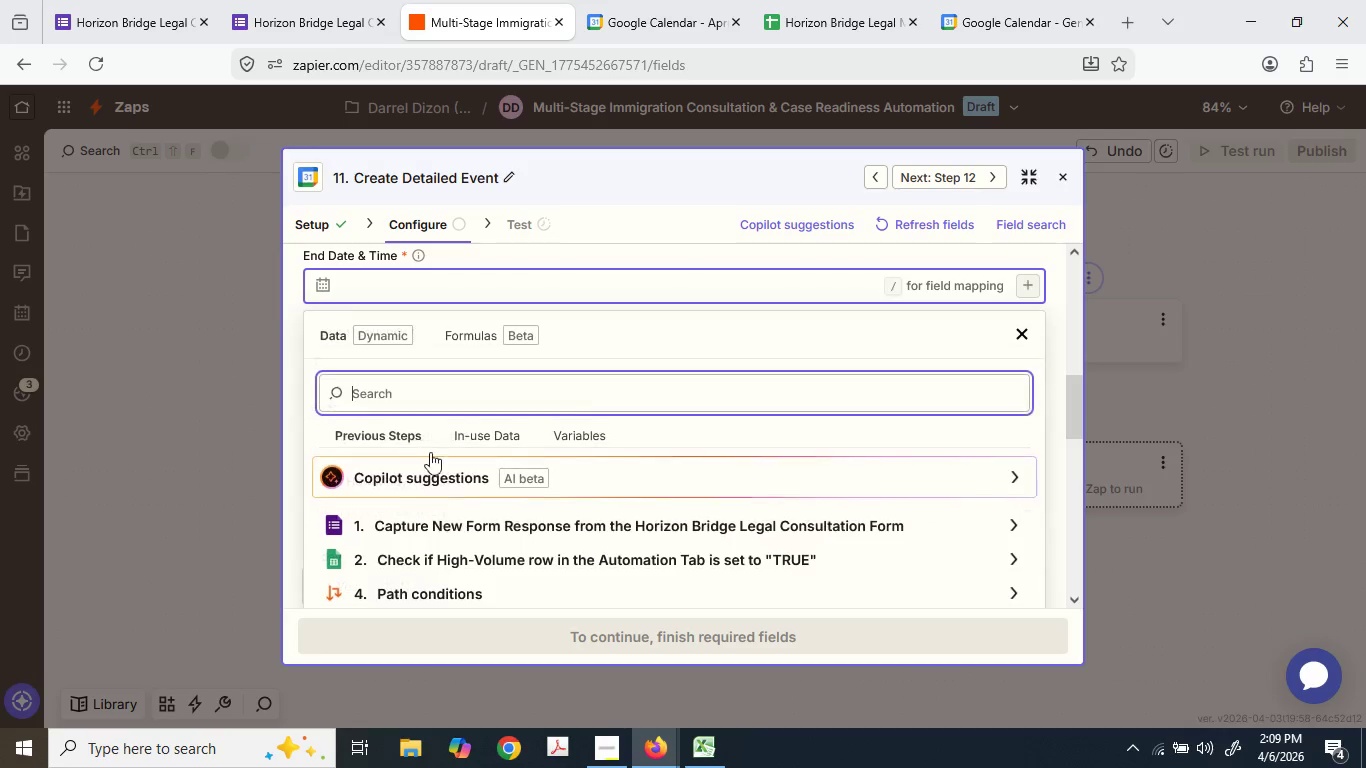 
scroll: coordinate [430, 460], scroll_direction: down, amount: 2.0
 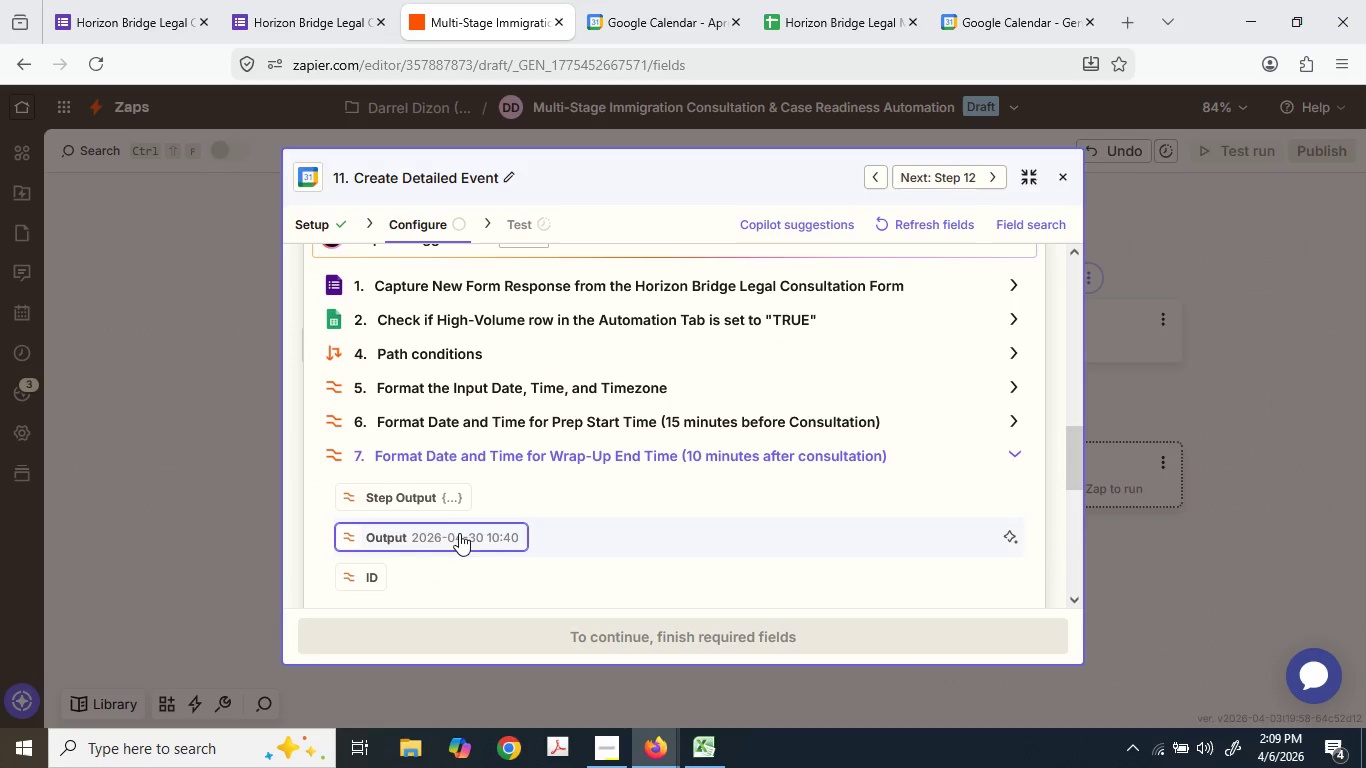 
scroll: coordinate [598, 385], scroll_direction: up, amount: 3.0
 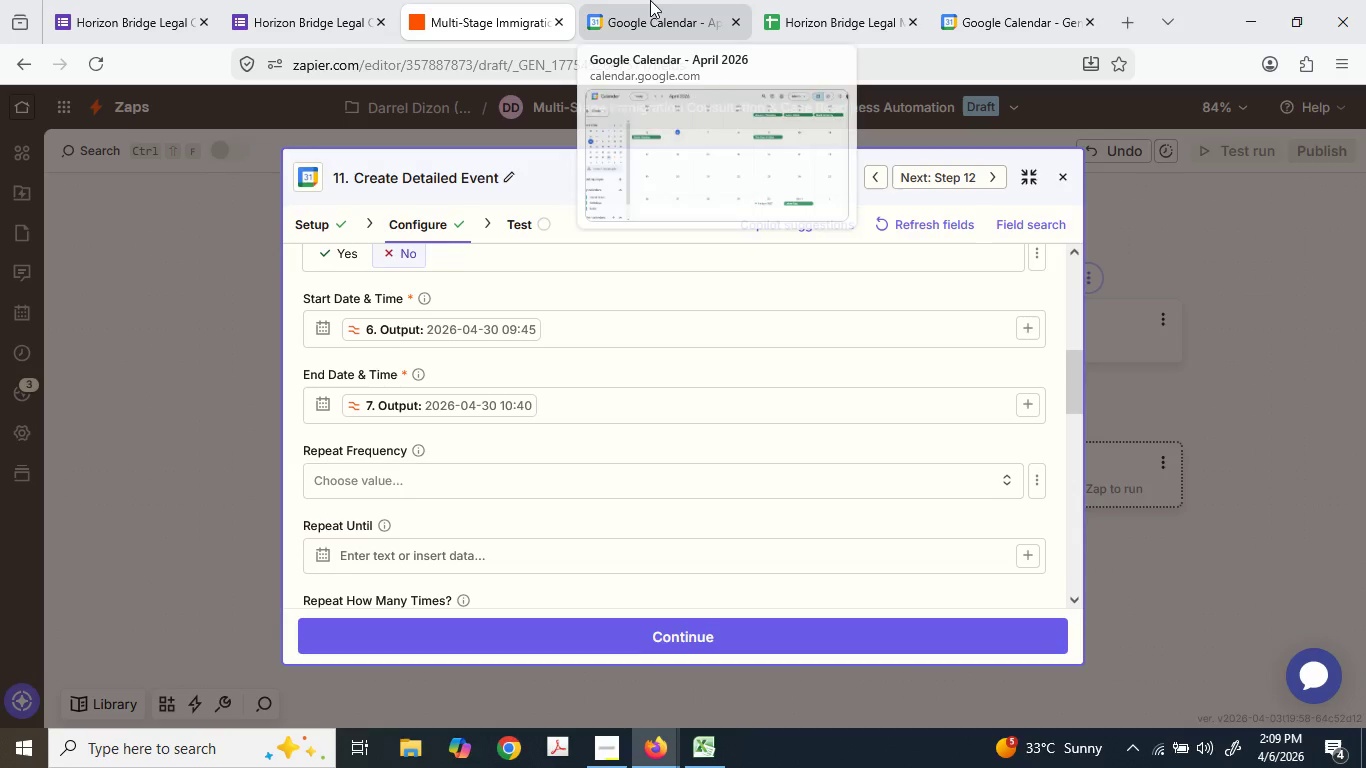 
scroll: coordinate [539, 464], scroll_direction: down, amount: 2.0
 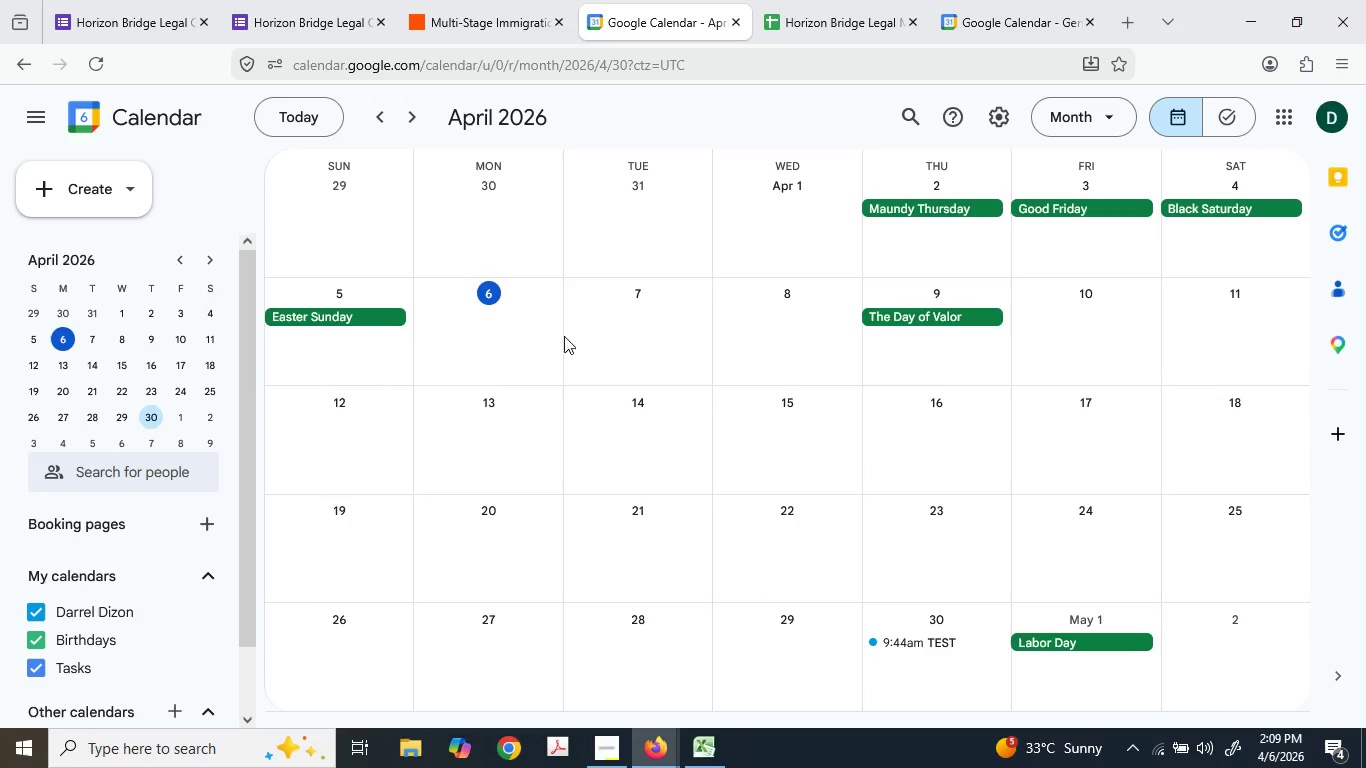 
left_click([560, 0])
 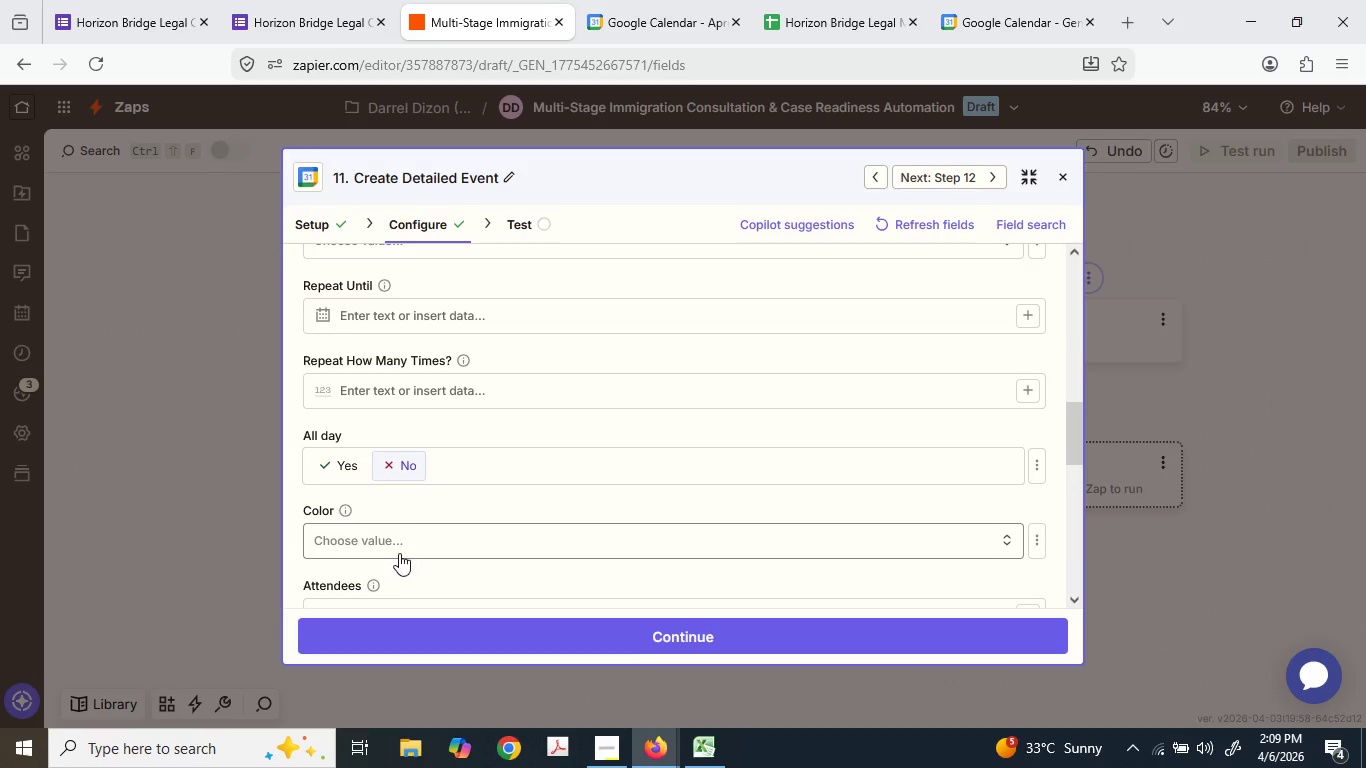 
scroll: coordinate [431, 530], scroll_direction: down, amount: 6.0
 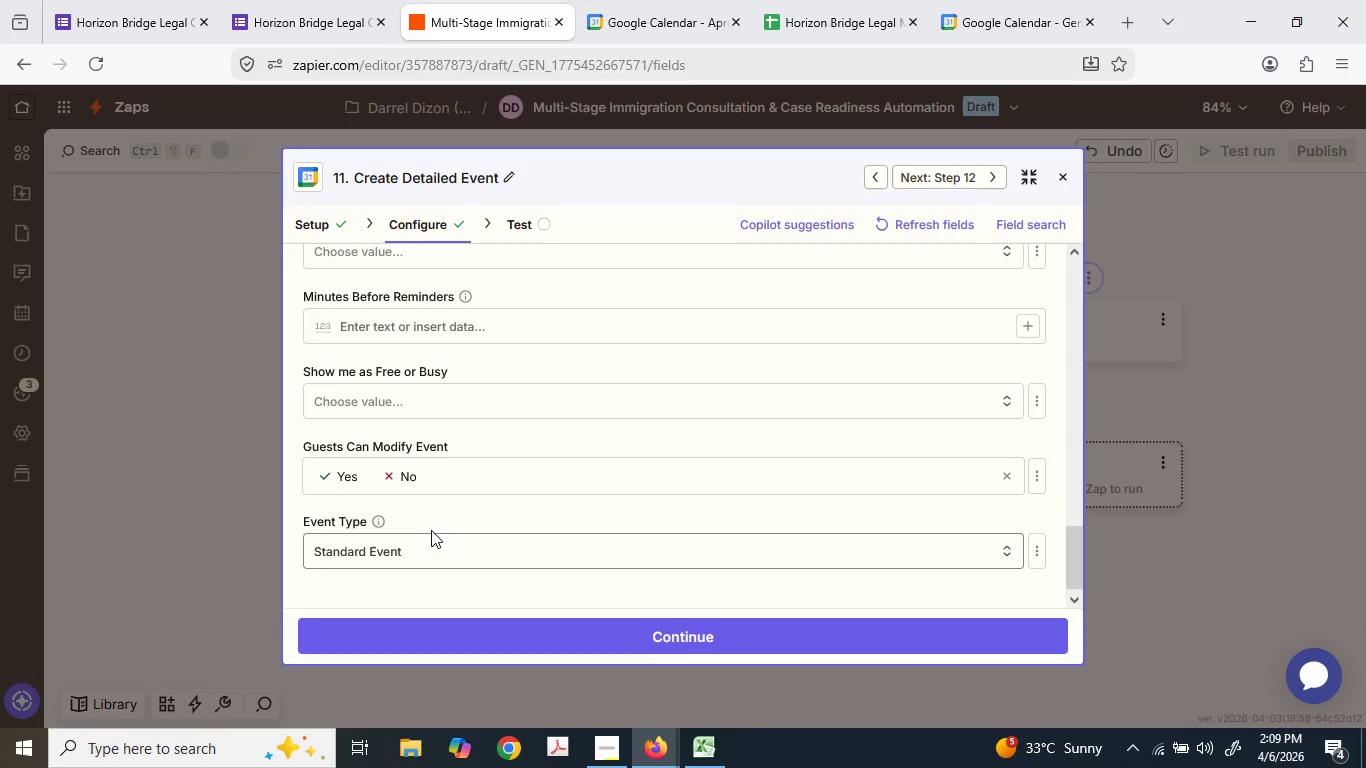 
scroll: coordinate [431, 530], scroll_direction: up, amount: 1.0
 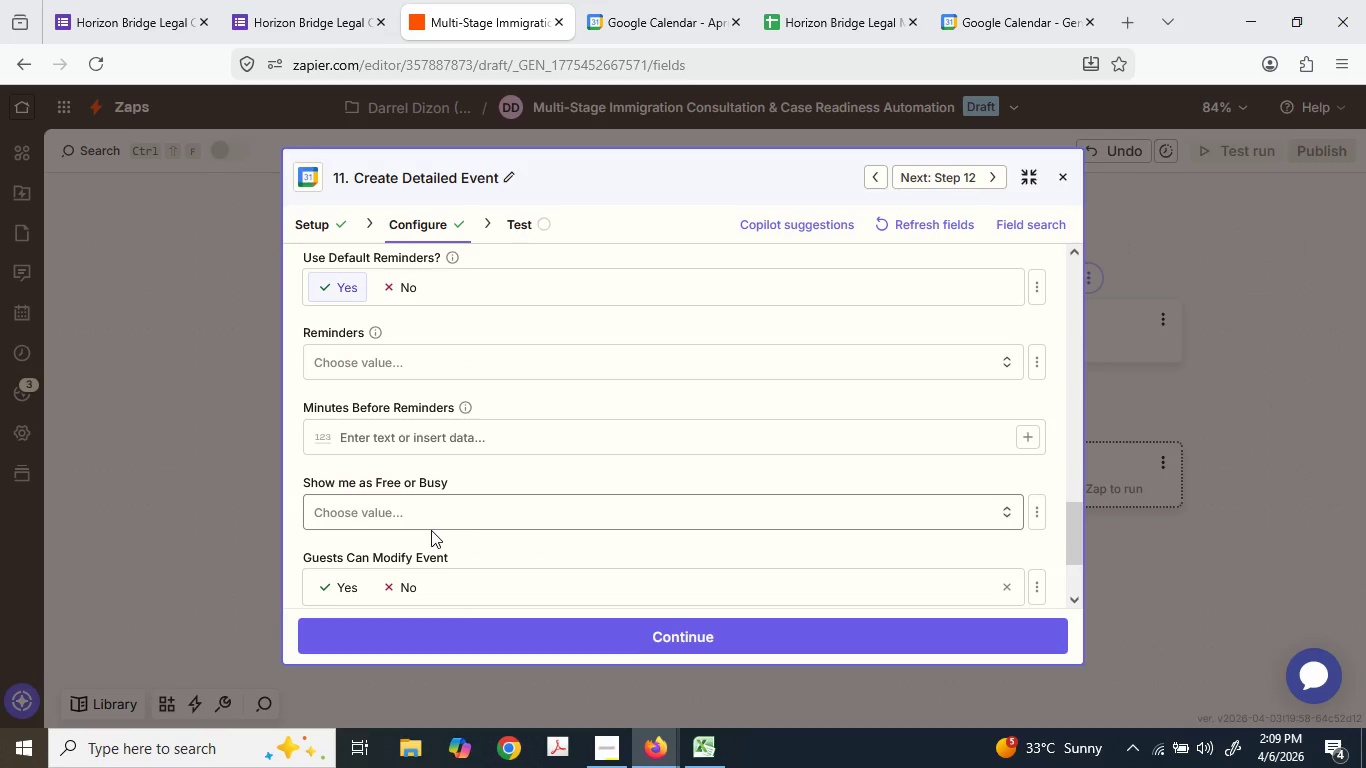 
scroll: coordinate [431, 530], scroll_direction: down, amount: 1.0
 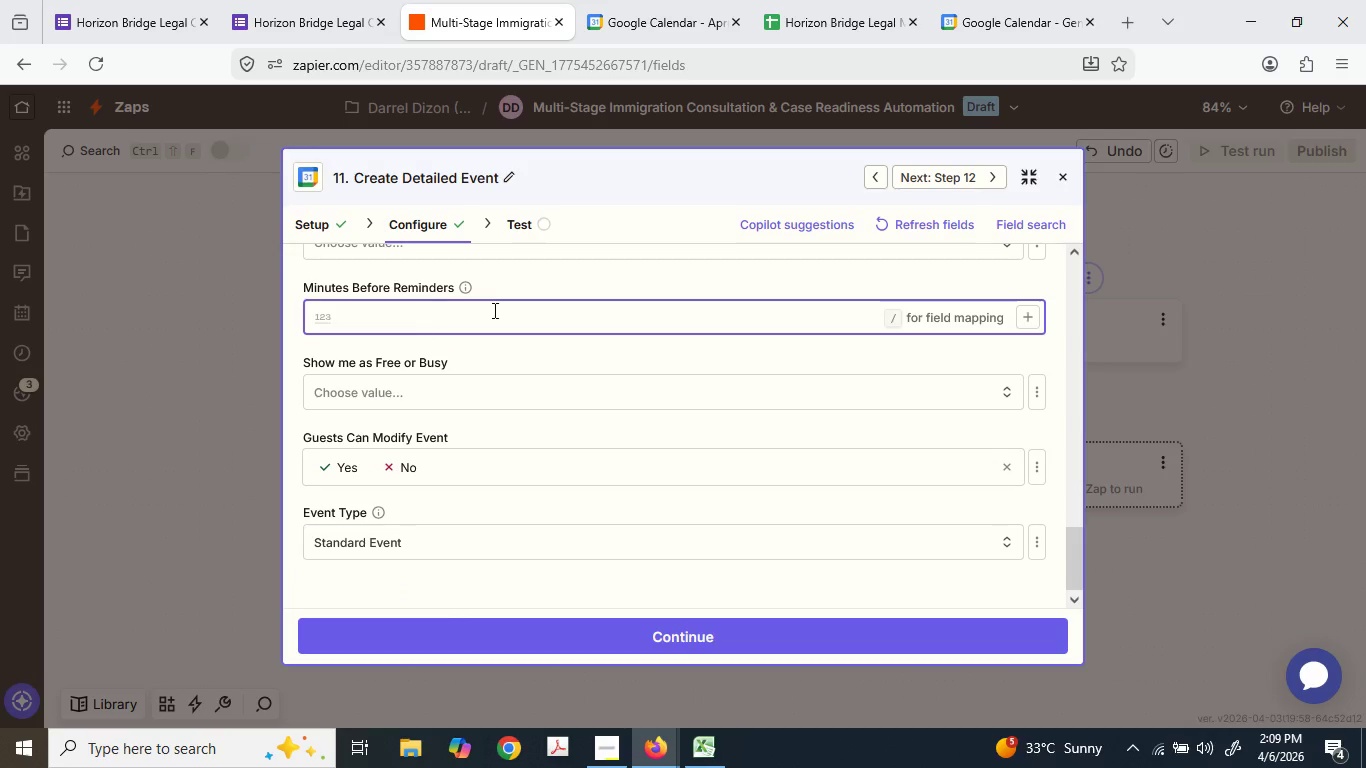 
key(Numpad1)
 